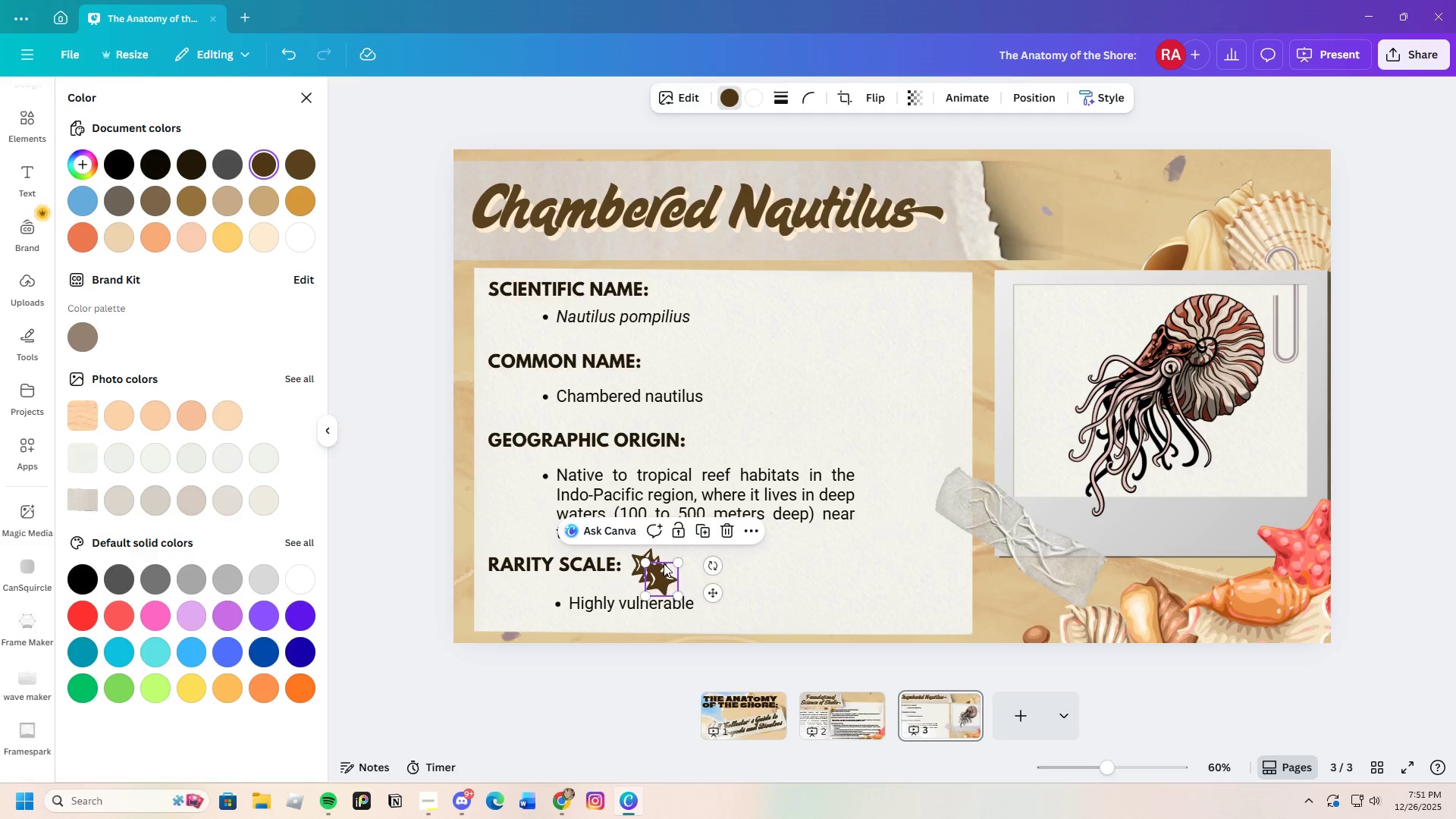 
key(Control+V)
 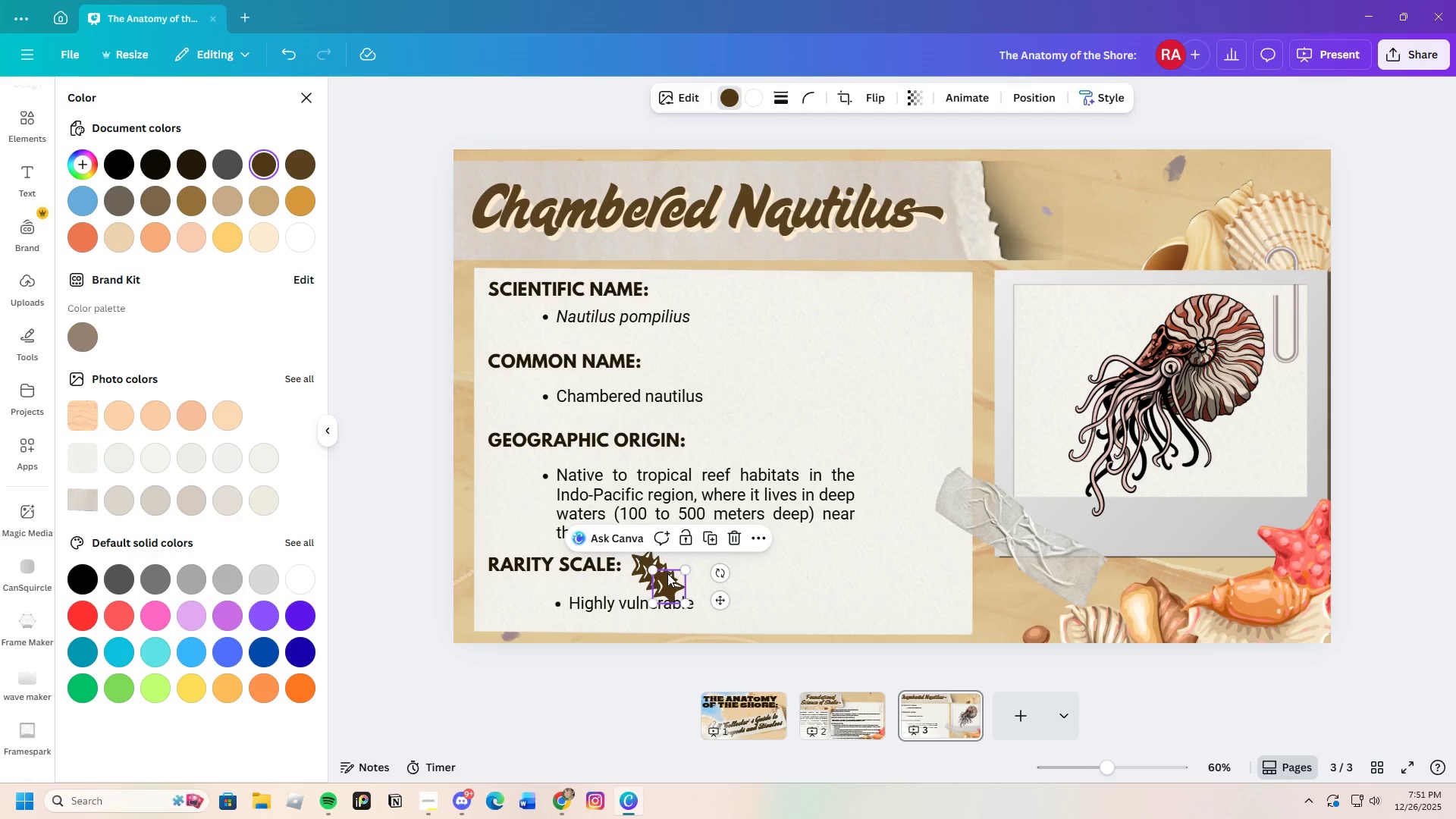 
key(Control+V)
 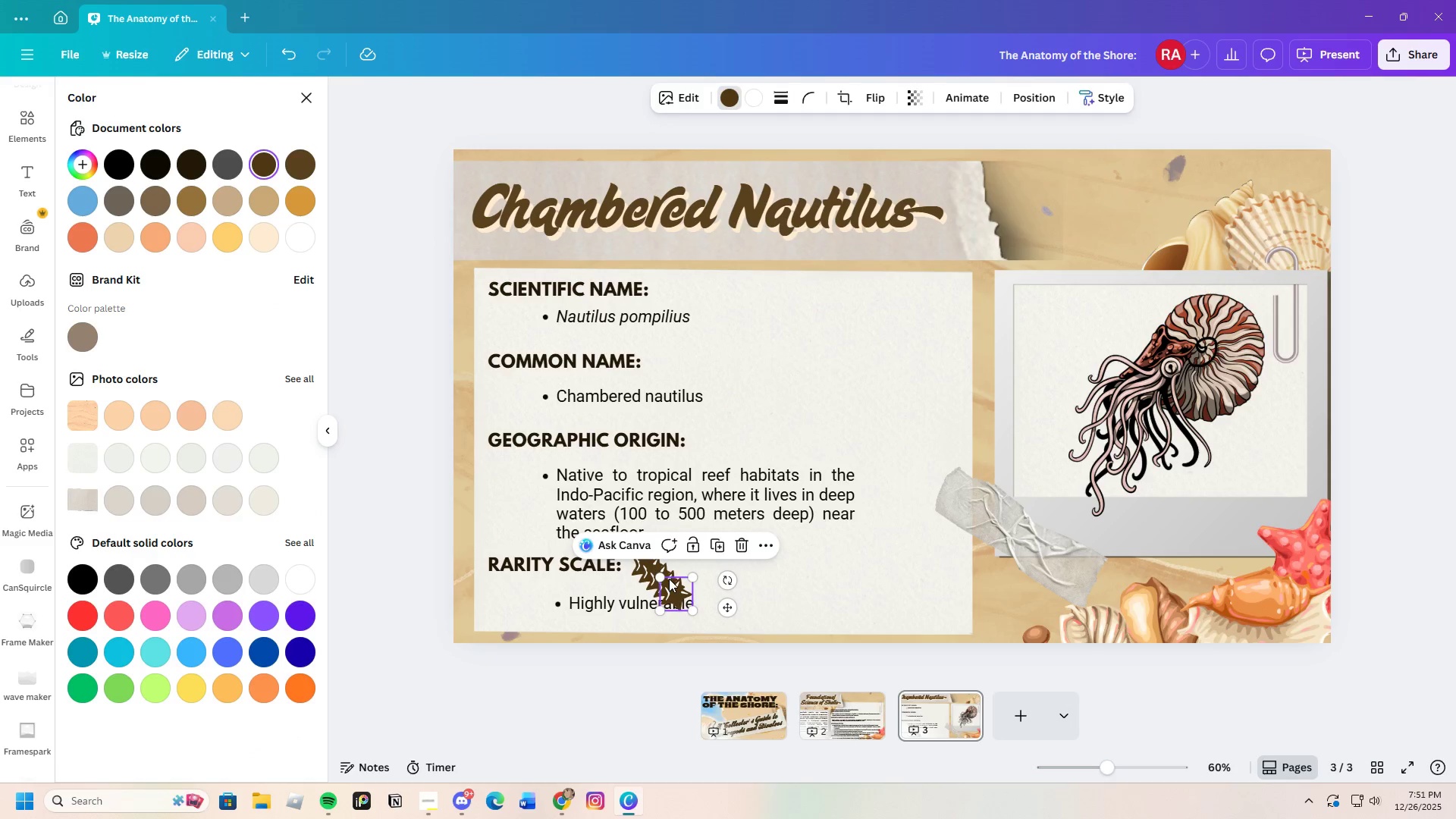 
left_click_drag(start_coordinate=[669, 579], to_coordinate=[733, 562])
 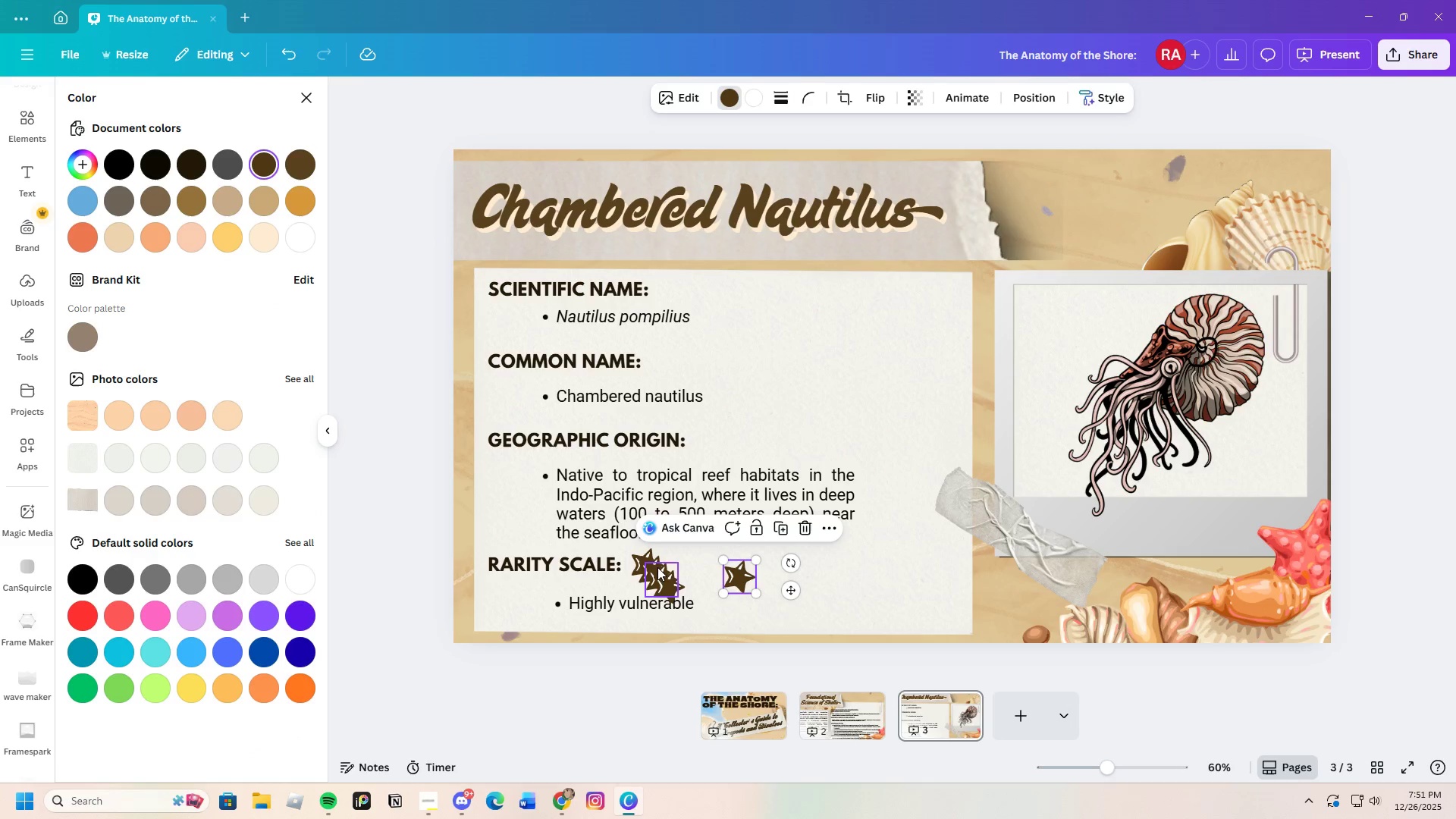 
left_click_drag(start_coordinate=[657, 567], to_coordinate=[711, 567])
 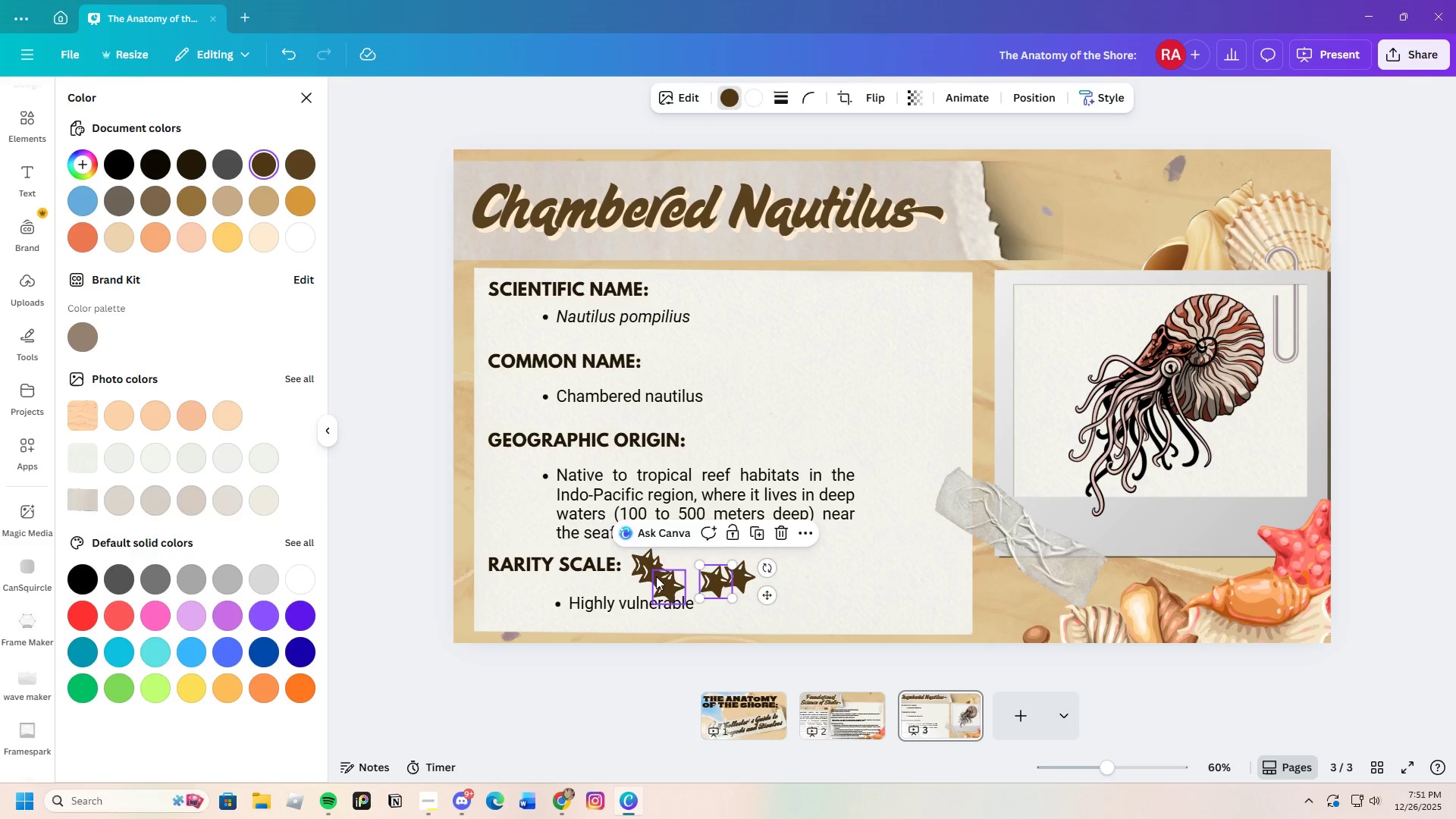 
left_click_drag(start_coordinate=[656, 576], to_coordinate=[688, 566])
 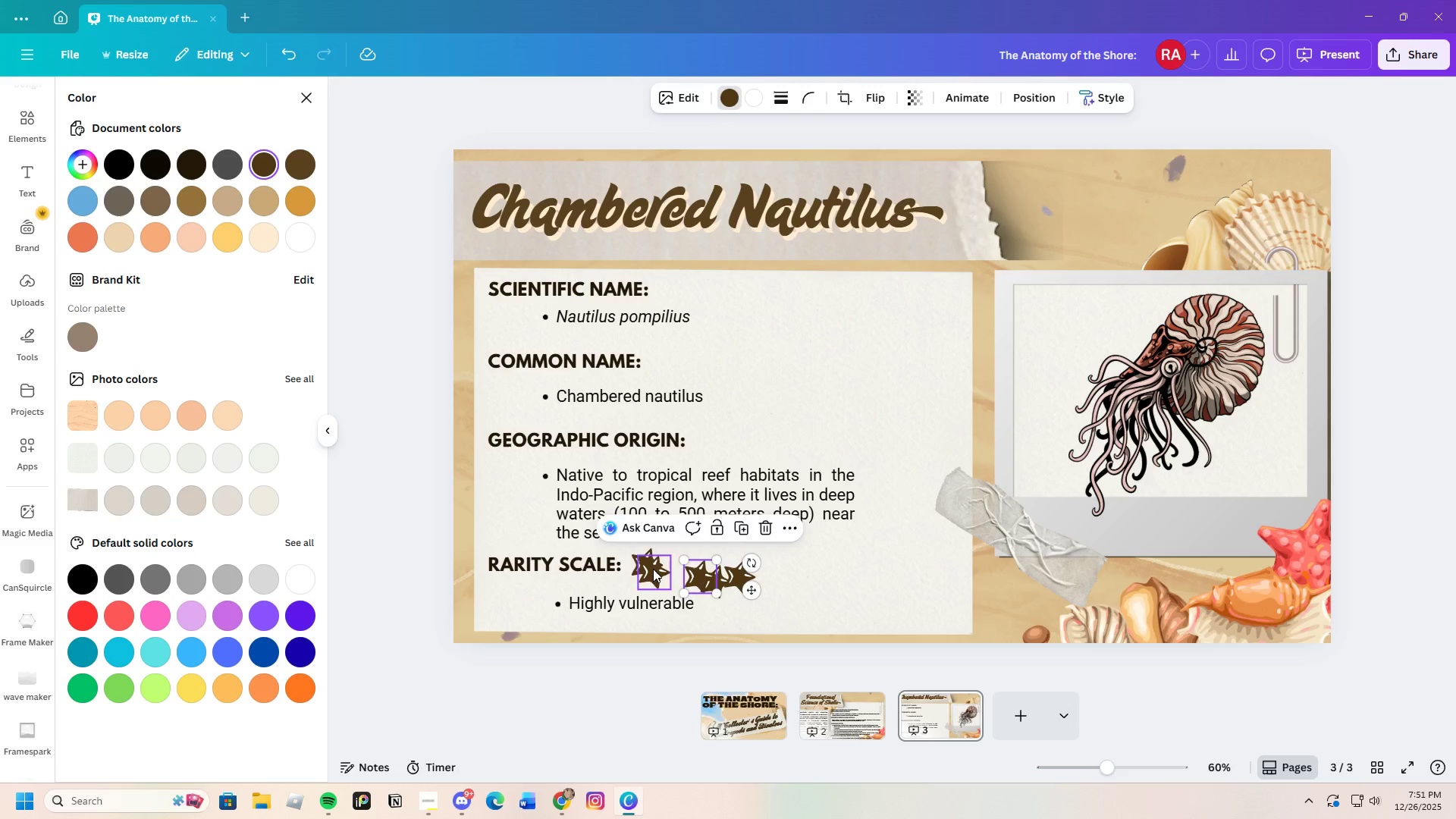 
left_click_drag(start_coordinate=[653, 569], to_coordinate=[664, 566])
 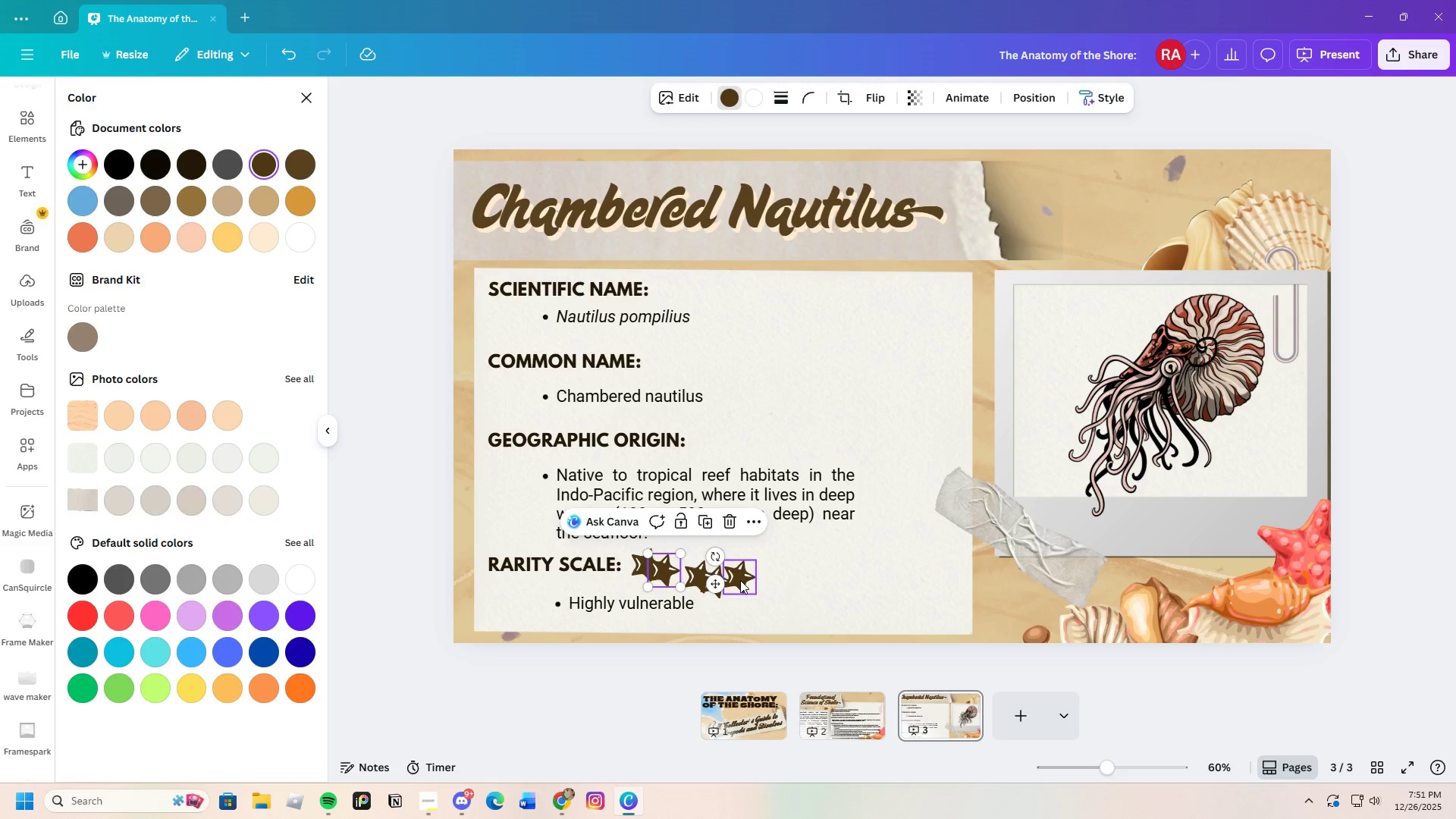 
left_click_drag(start_coordinate=[742, 579], to_coordinate=[780, 563])
 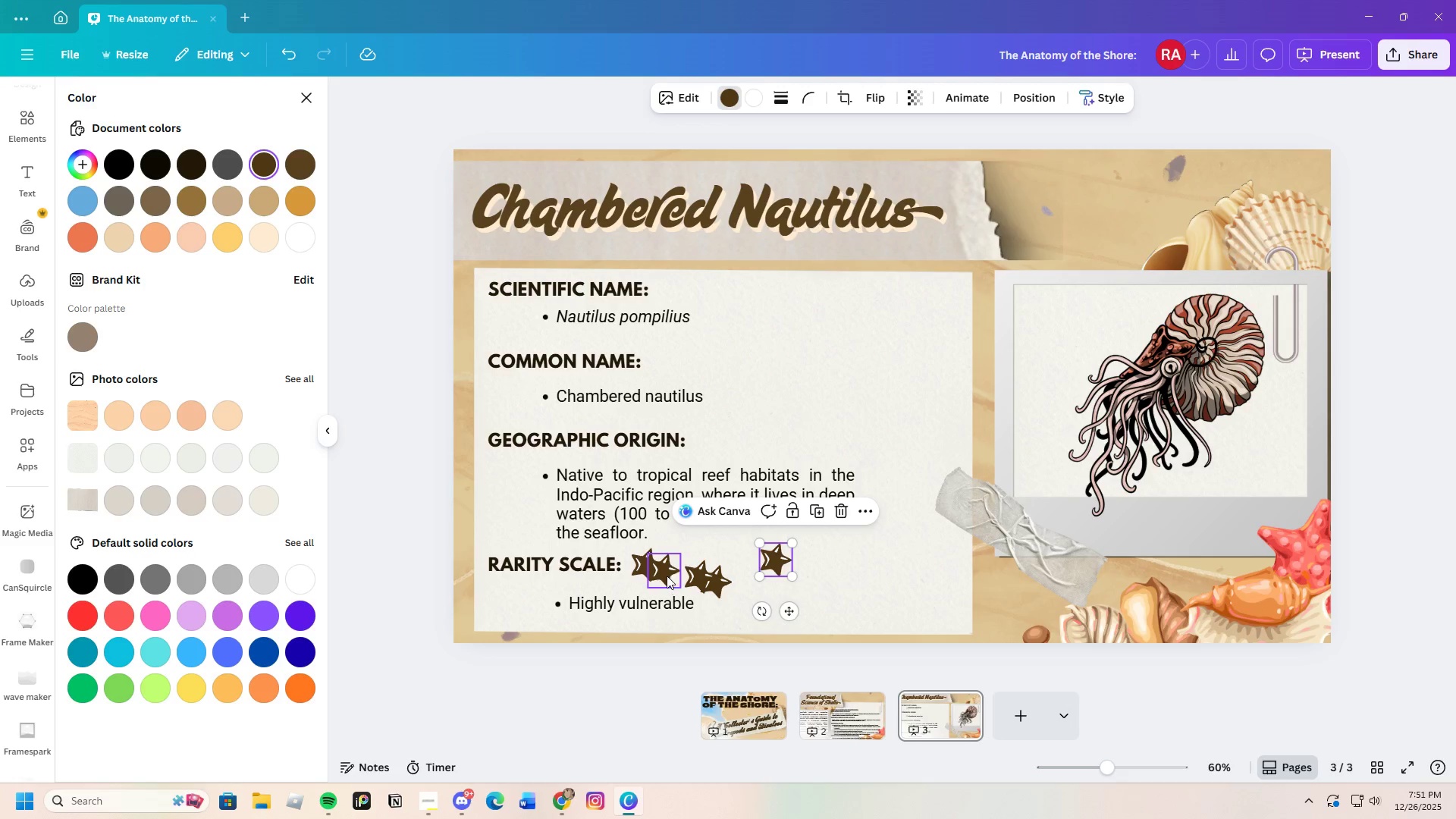 
left_click_drag(start_coordinate=[666, 576], to_coordinate=[670, 573])
 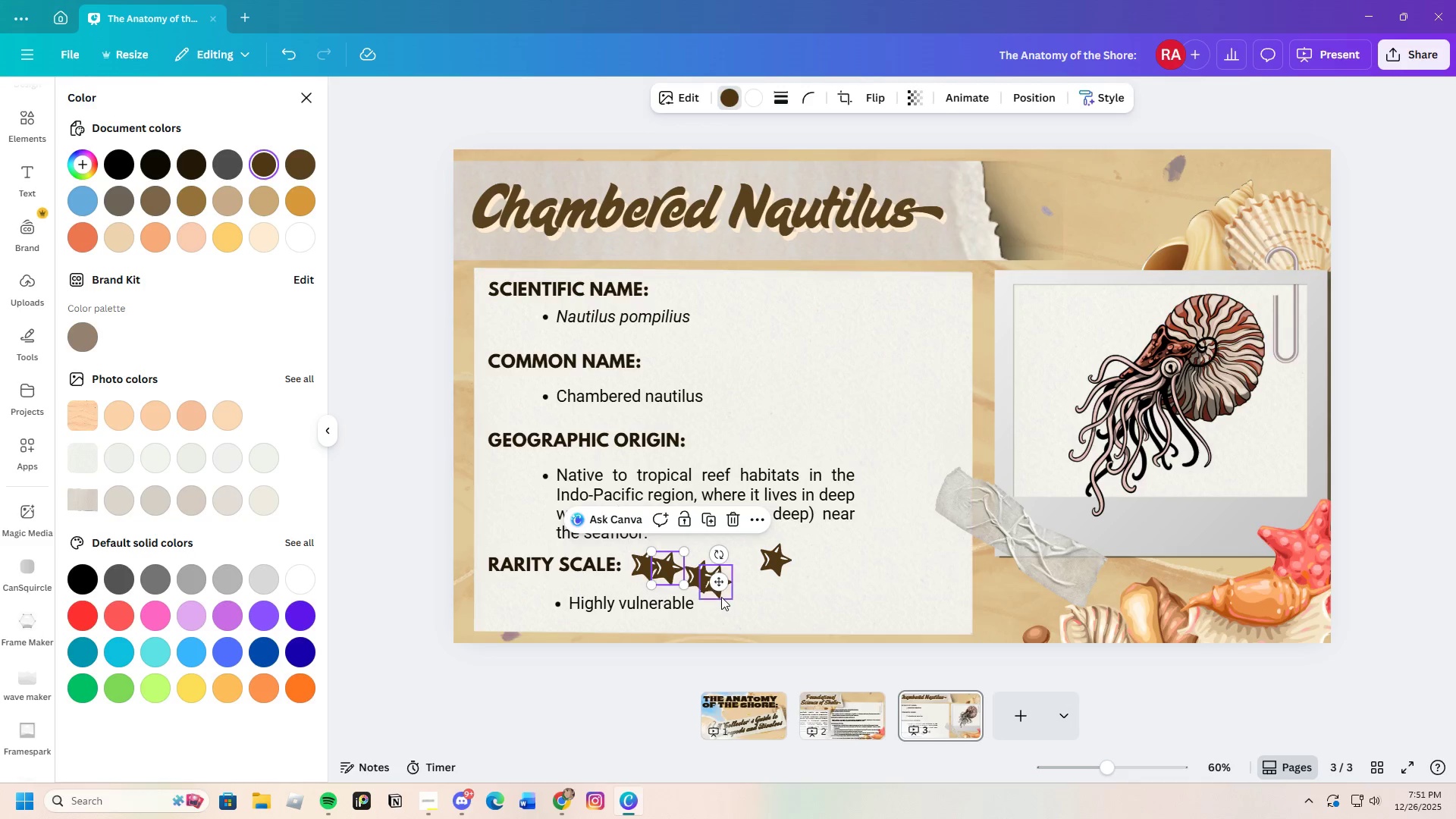 
left_click_drag(start_coordinate=[721, 597], to_coordinate=[761, 584])
 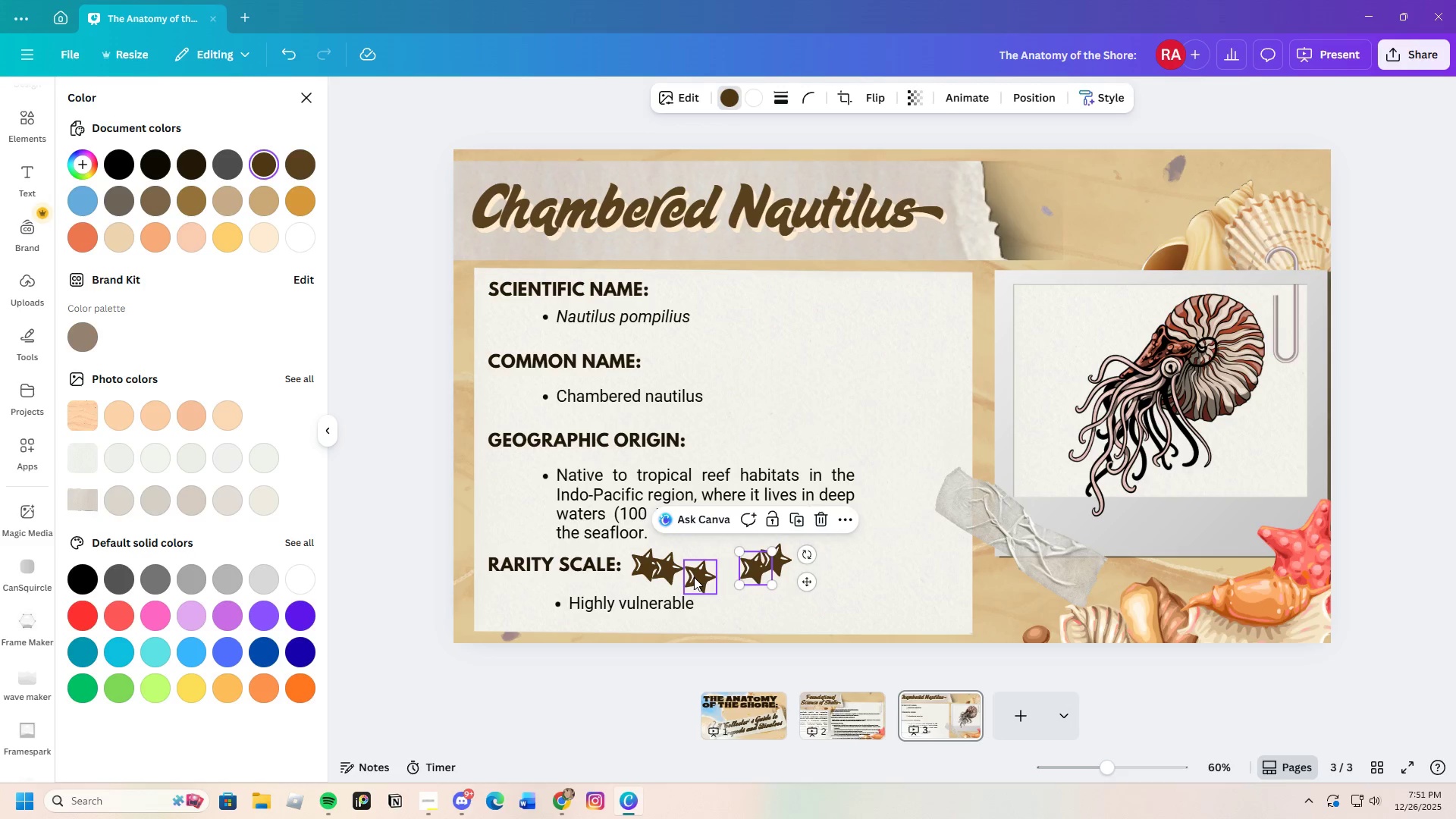 
left_click_drag(start_coordinate=[694, 577], to_coordinate=[728, 566])
 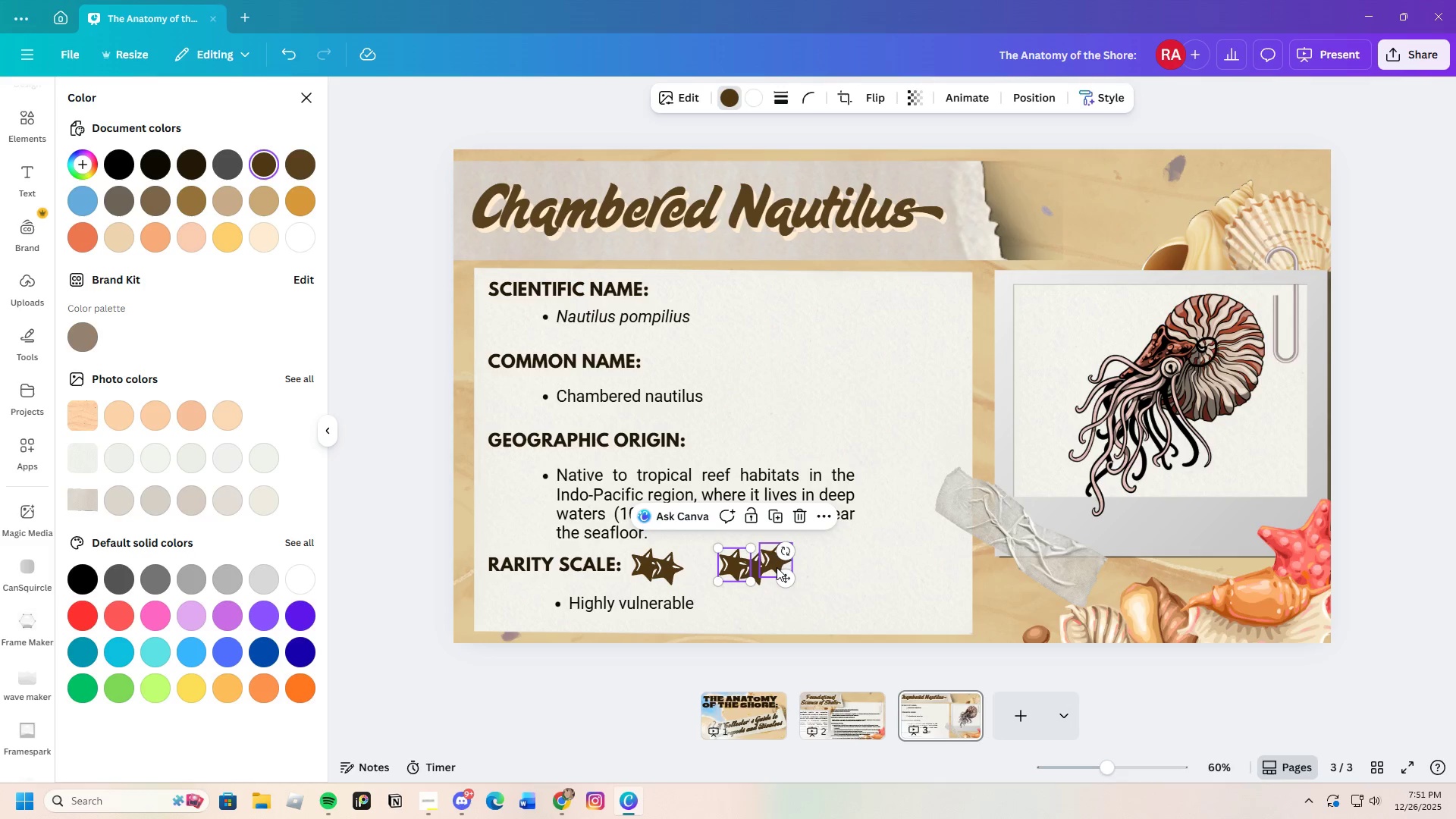 
left_click_drag(start_coordinate=[774, 564], to_coordinate=[826, 578])
 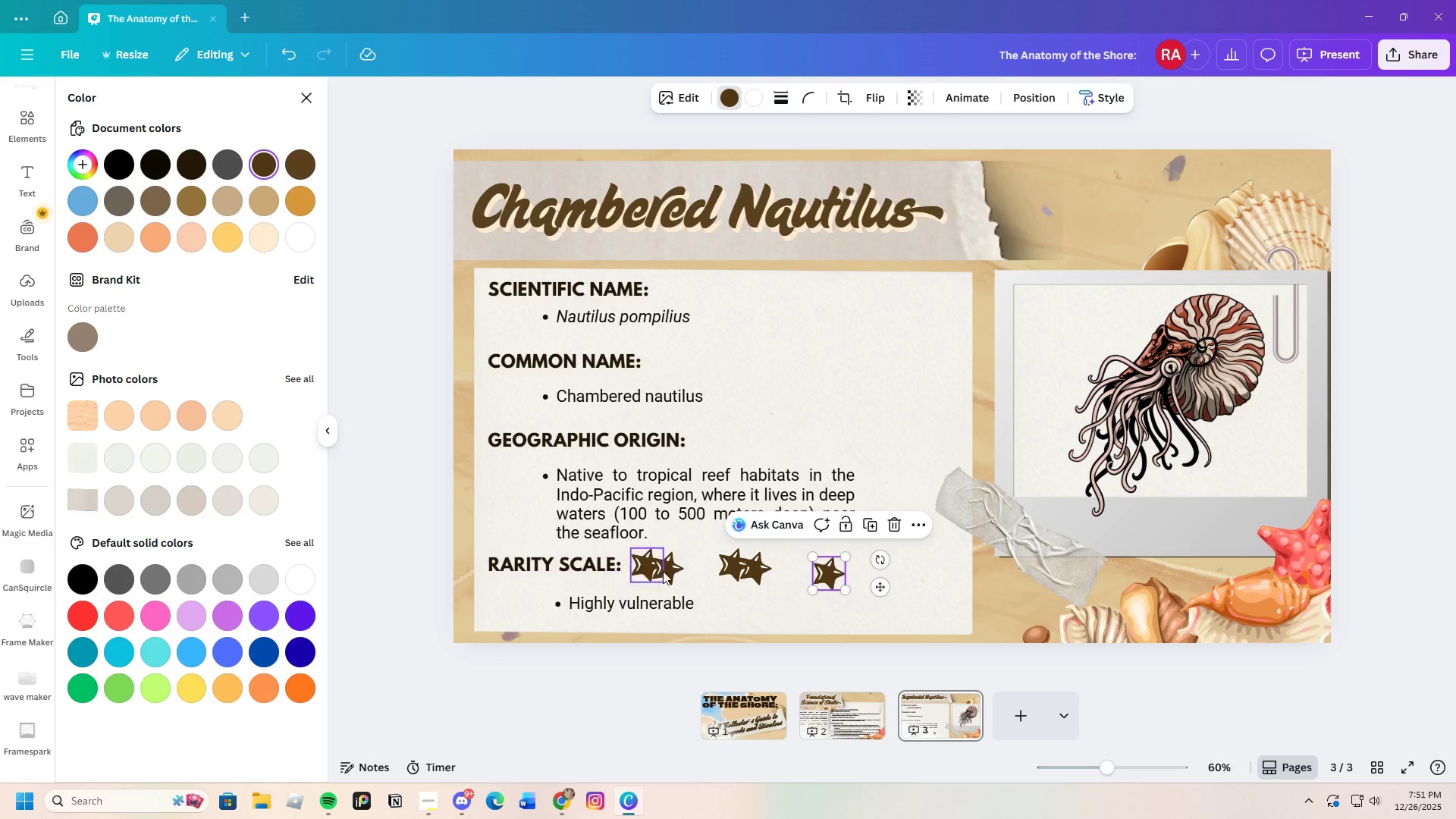 
left_click_drag(start_coordinate=[664, 571], to_coordinate=[686, 573])
 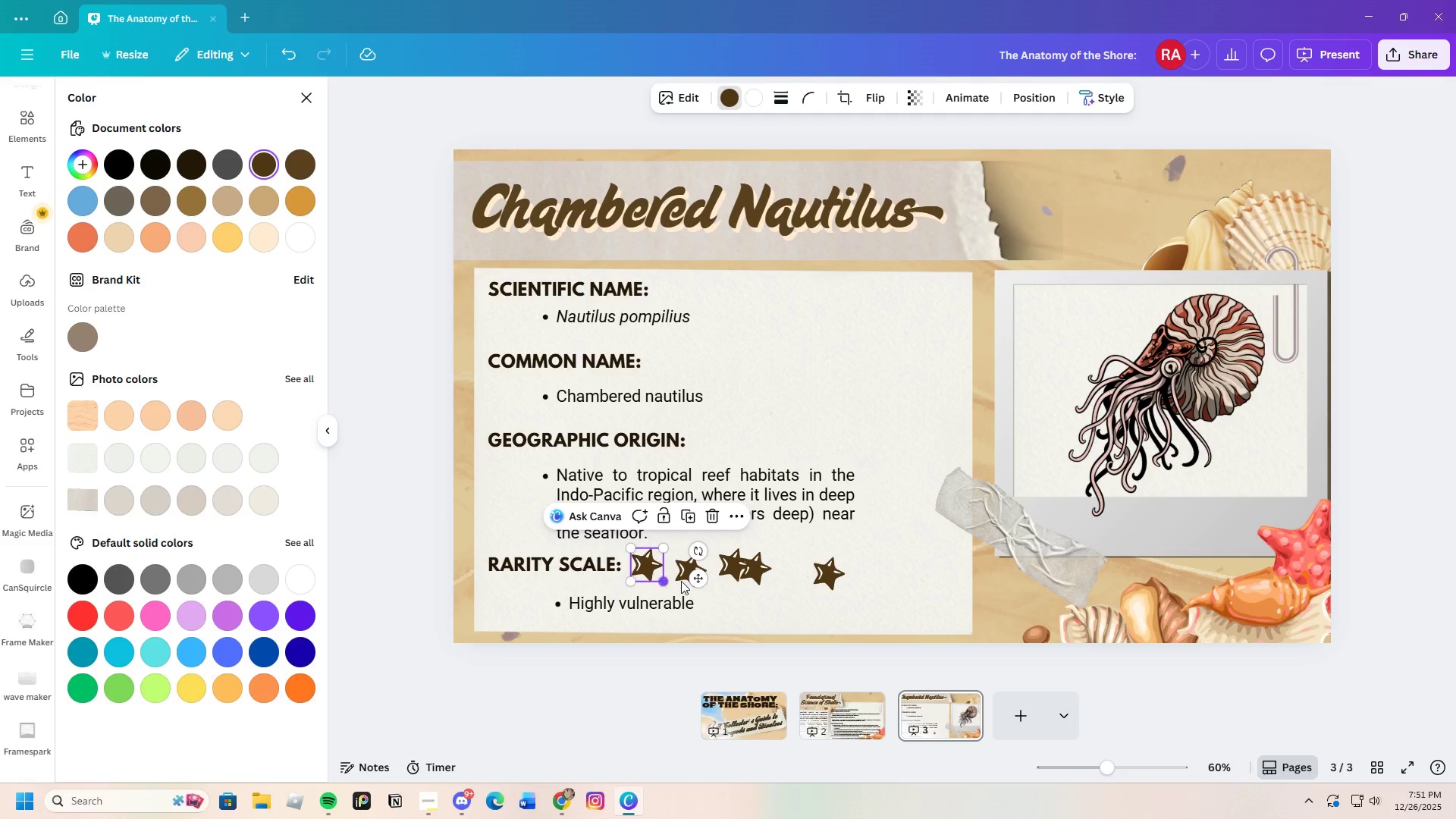 
left_click_drag(start_coordinate=[694, 549], to_coordinate=[687, 538])
 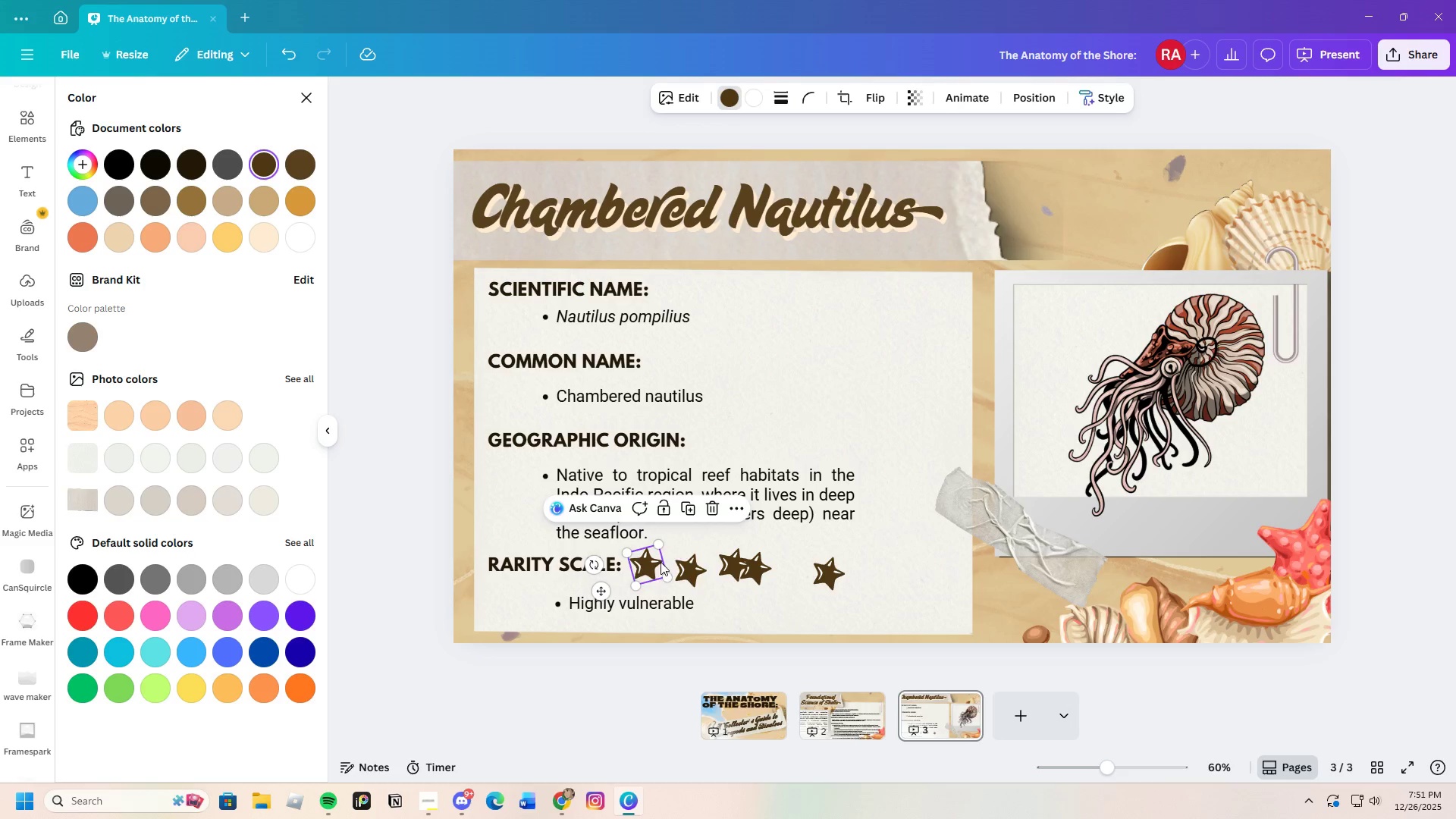 
left_click([645, 566])
 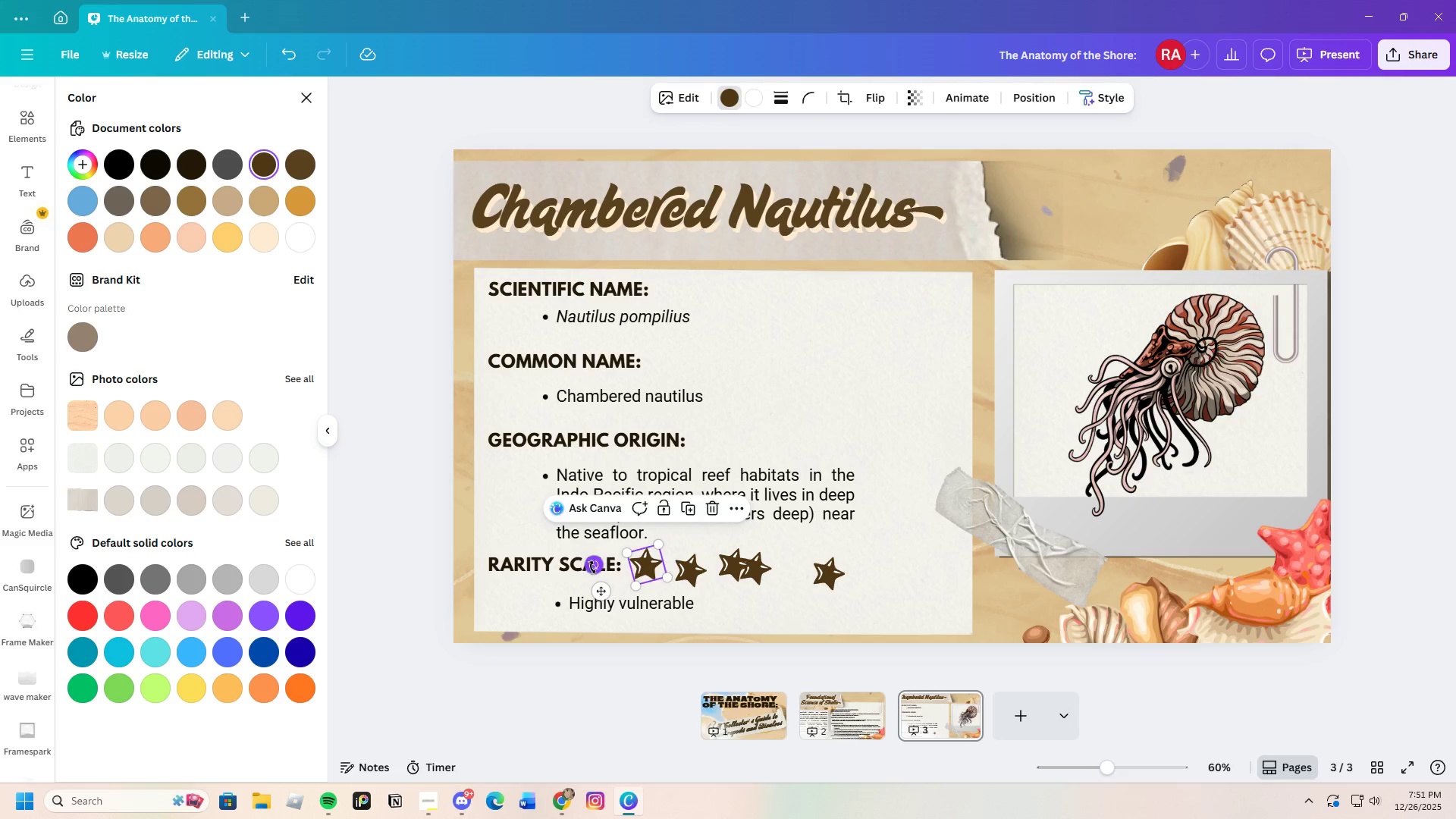 
left_click_drag(start_coordinate=[595, 567], to_coordinate=[596, 575])
 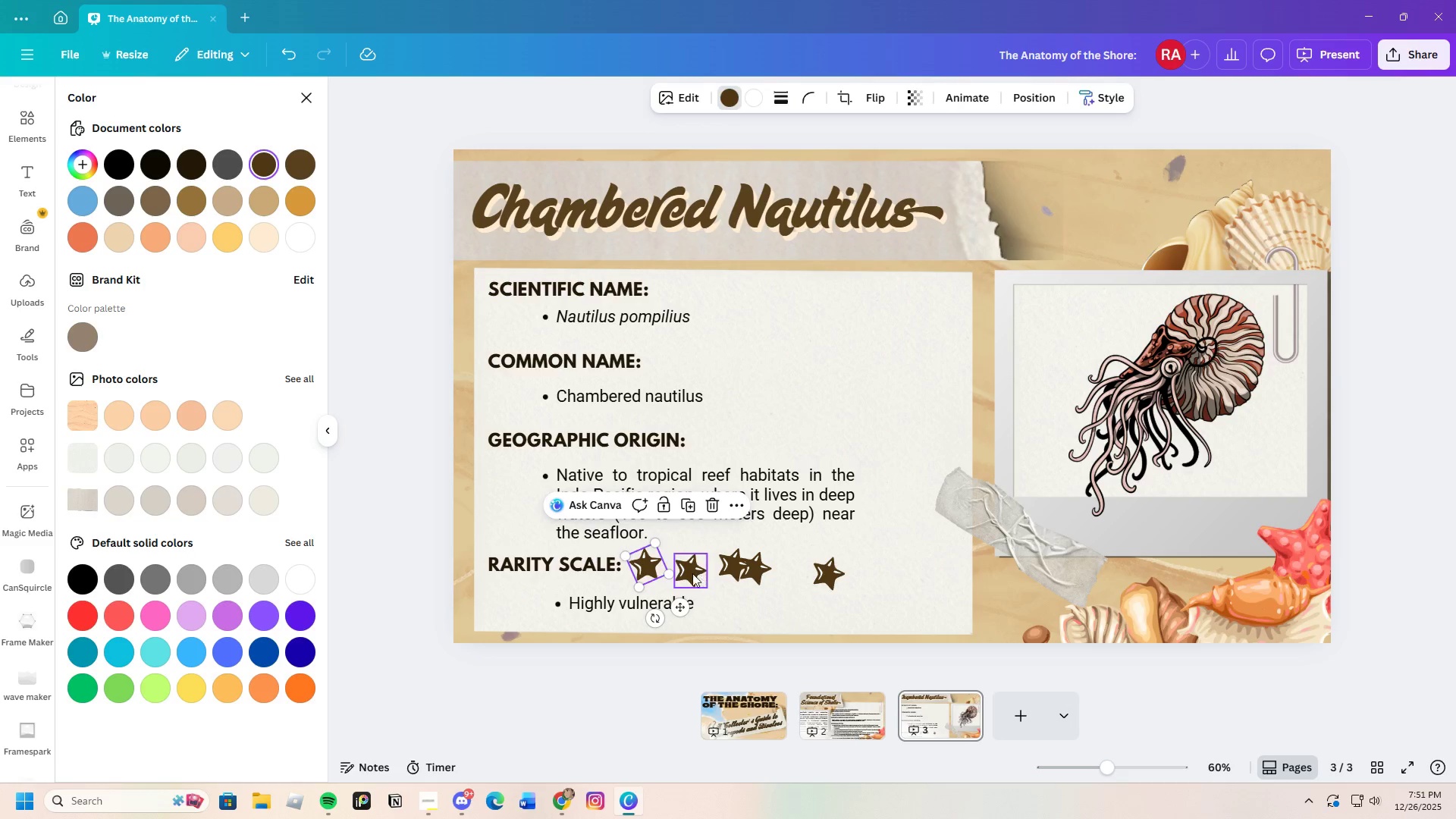 
left_click([690, 572])
 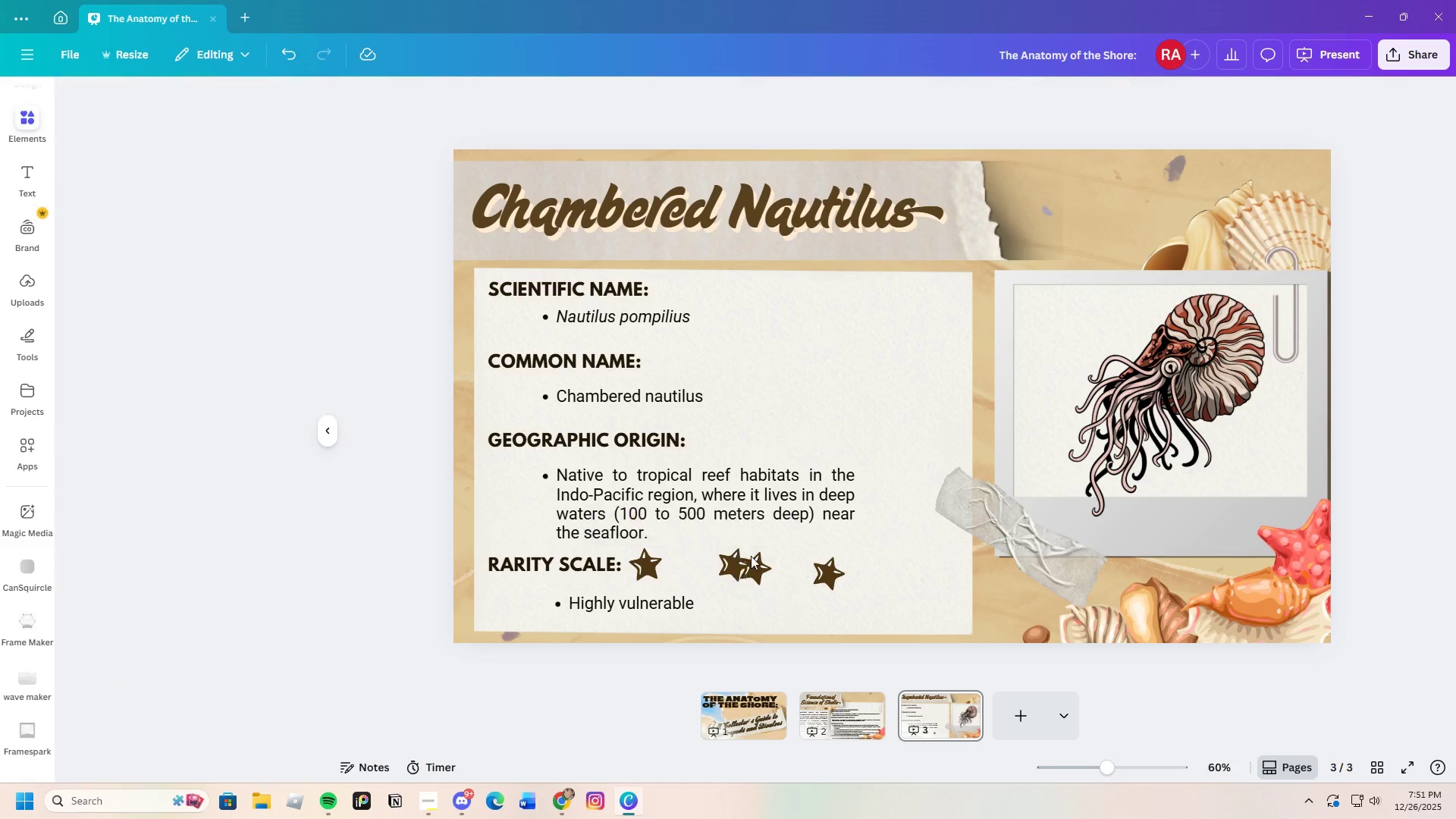 
double_click([734, 570])
 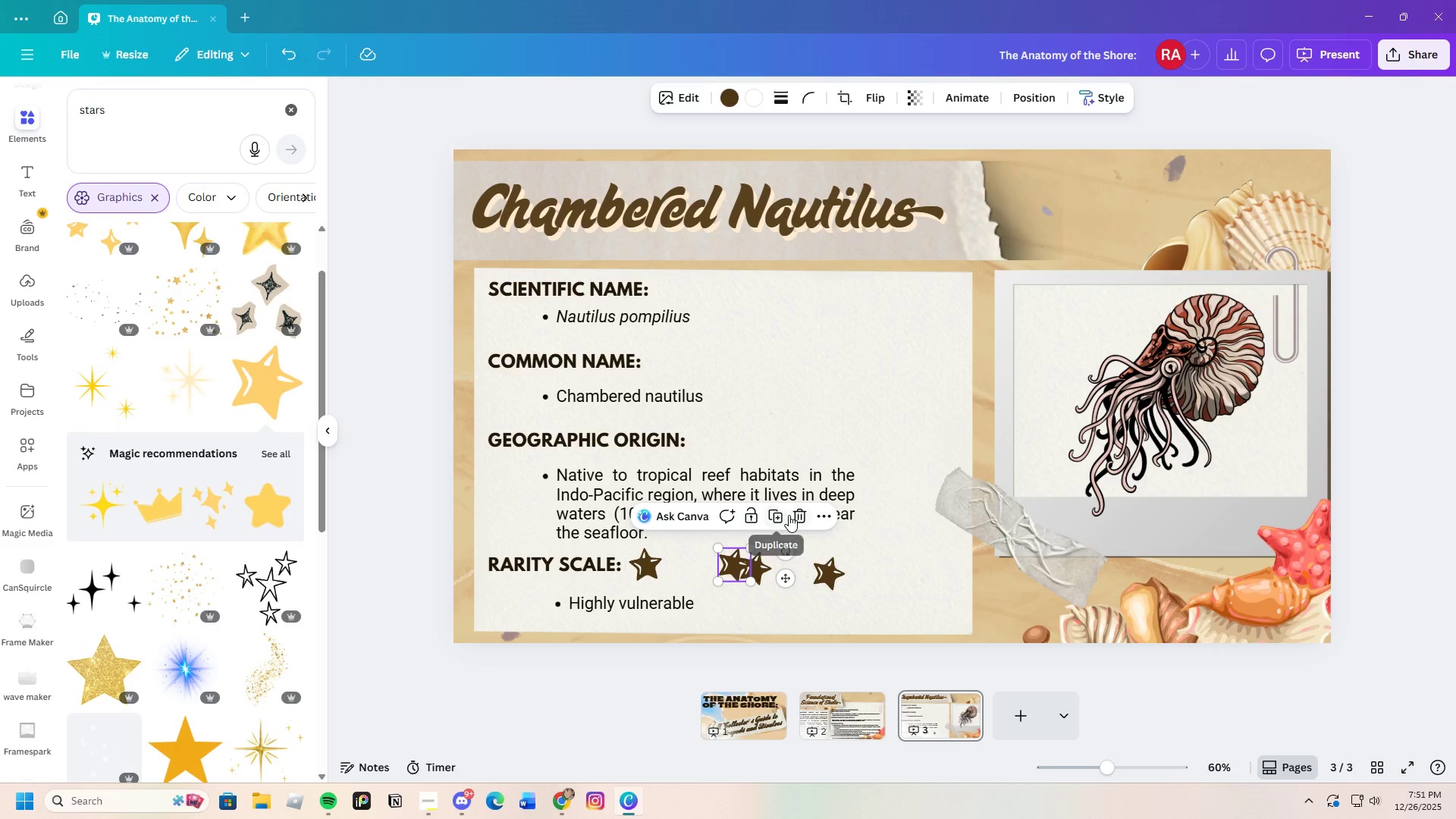 
double_click([749, 577])
 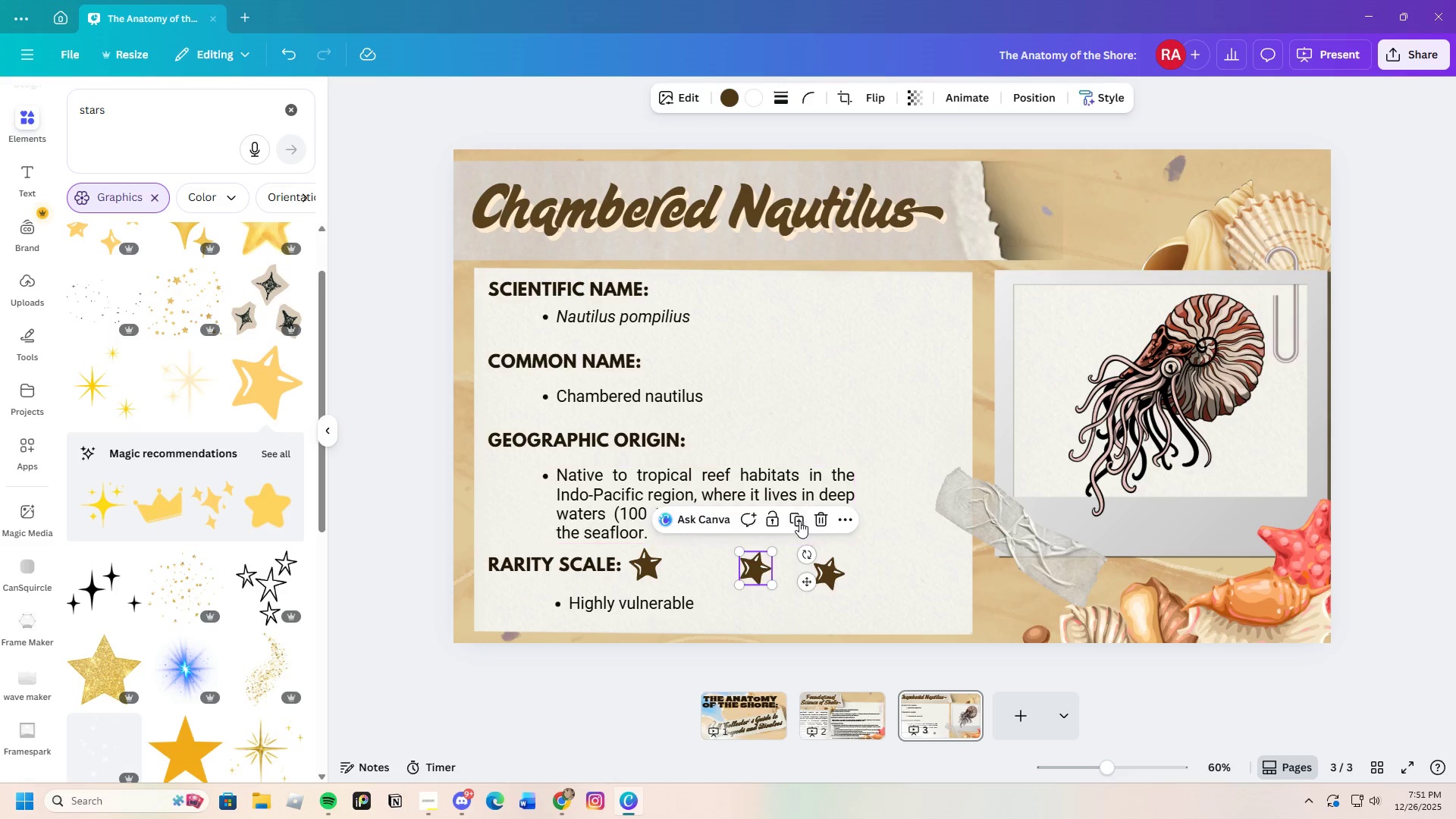 
left_click([814, 519])
 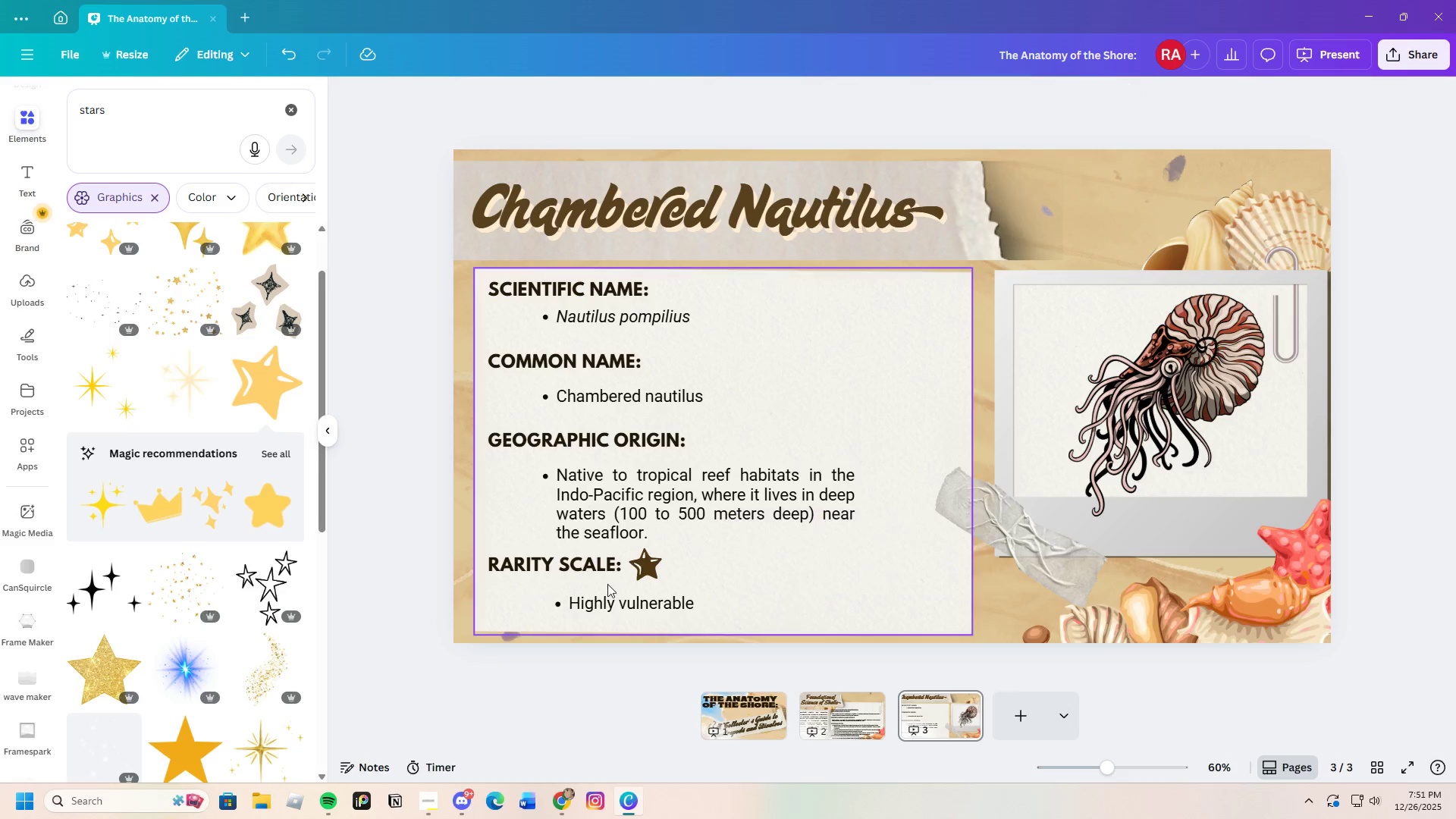 
left_click([642, 566])
 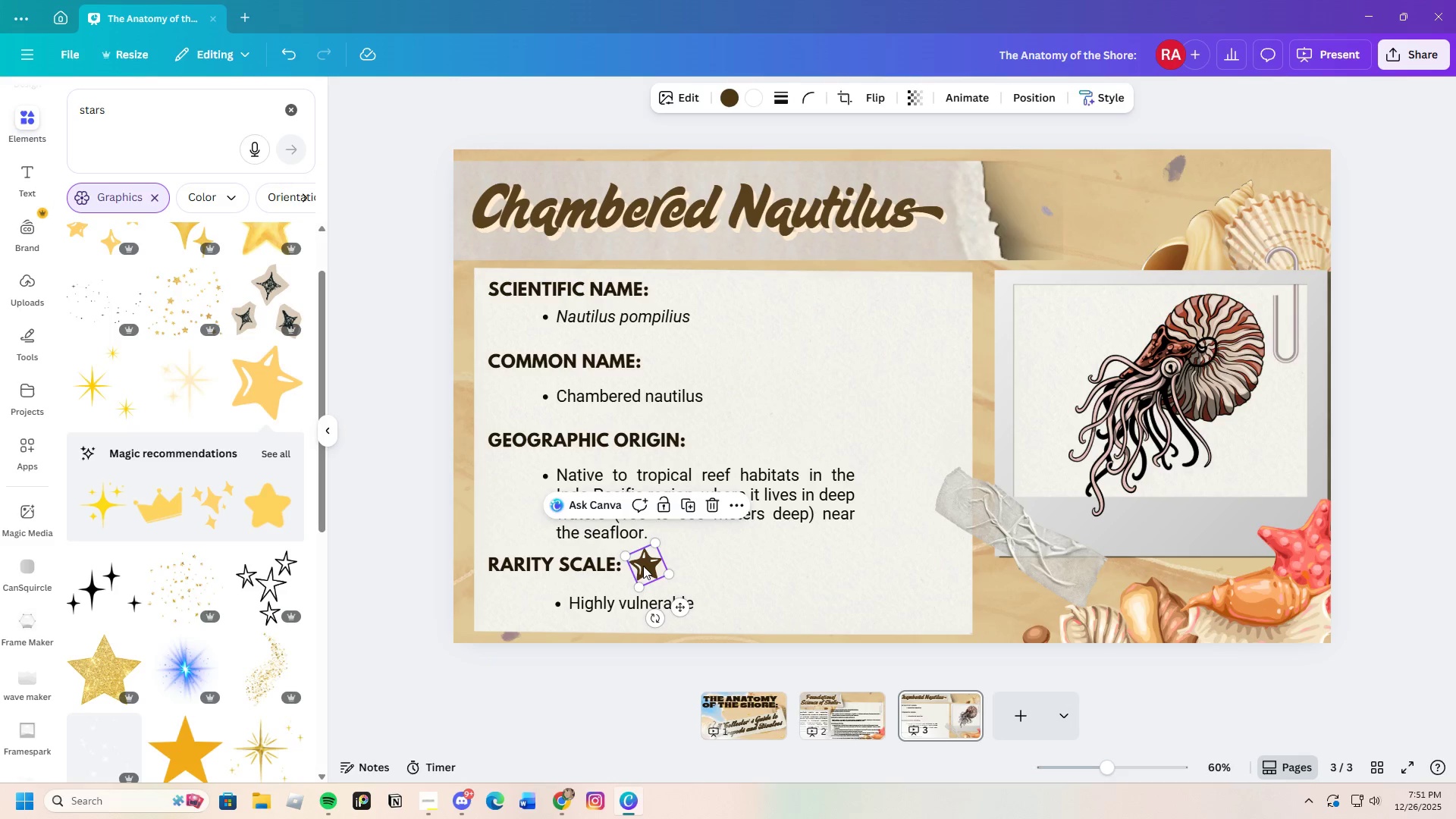 
hold_key(key=C, duration=0.34)
 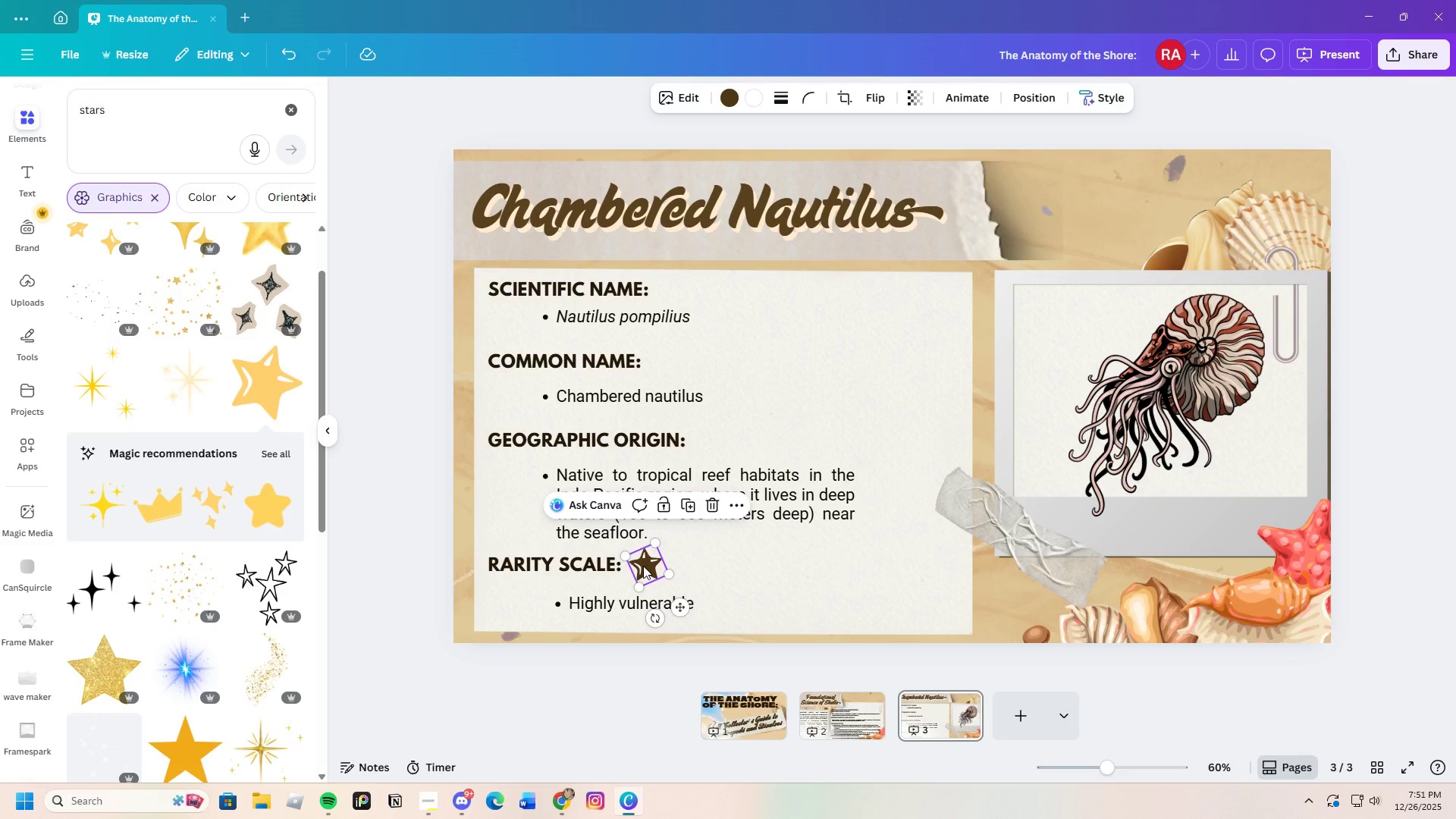 
key(Control+V)
 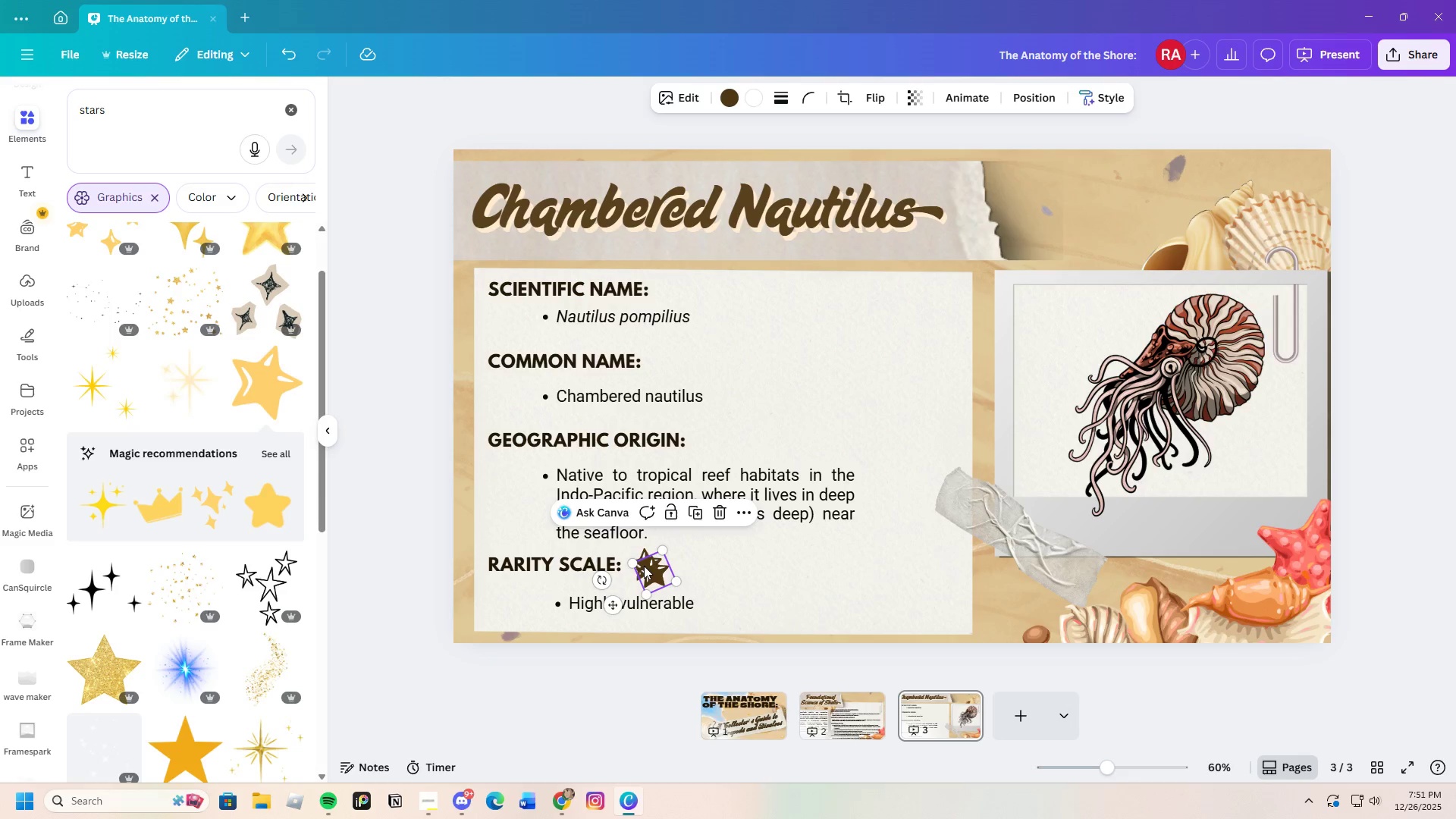 
left_click_drag(start_coordinate=[645, 566], to_coordinate=[679, 558])
 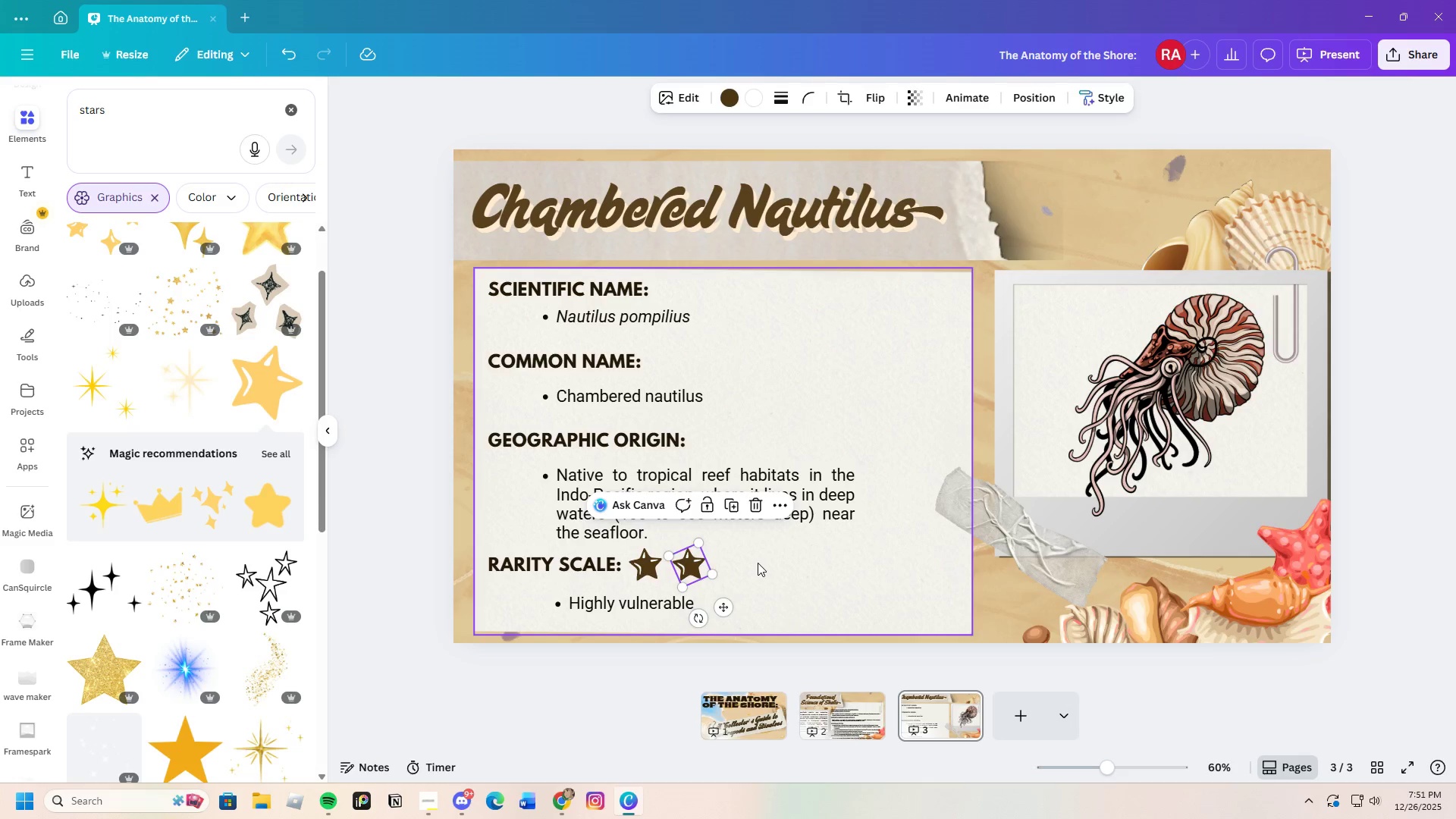 
left_click([758, 563])
 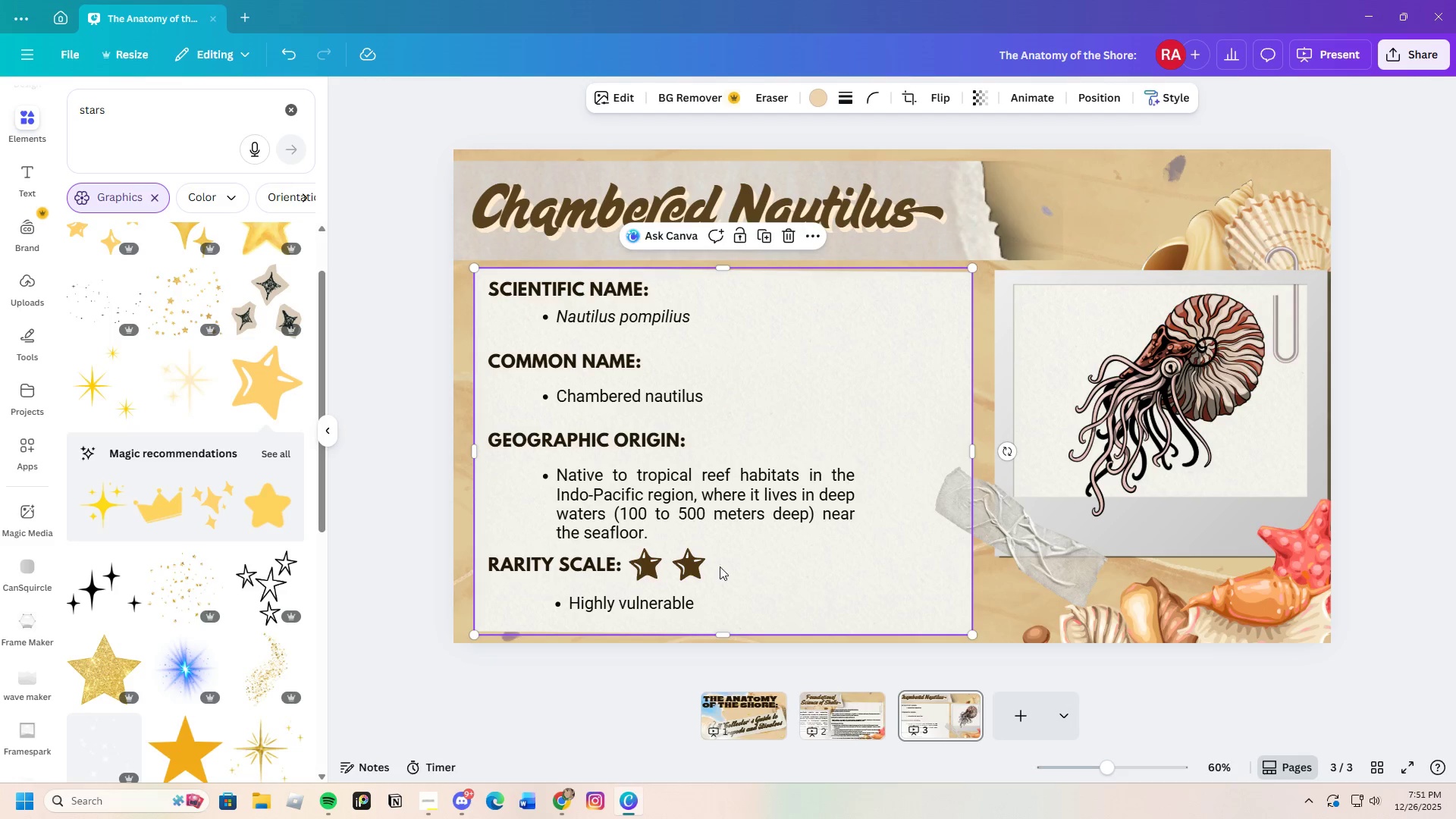 
left_click([695, 569])
 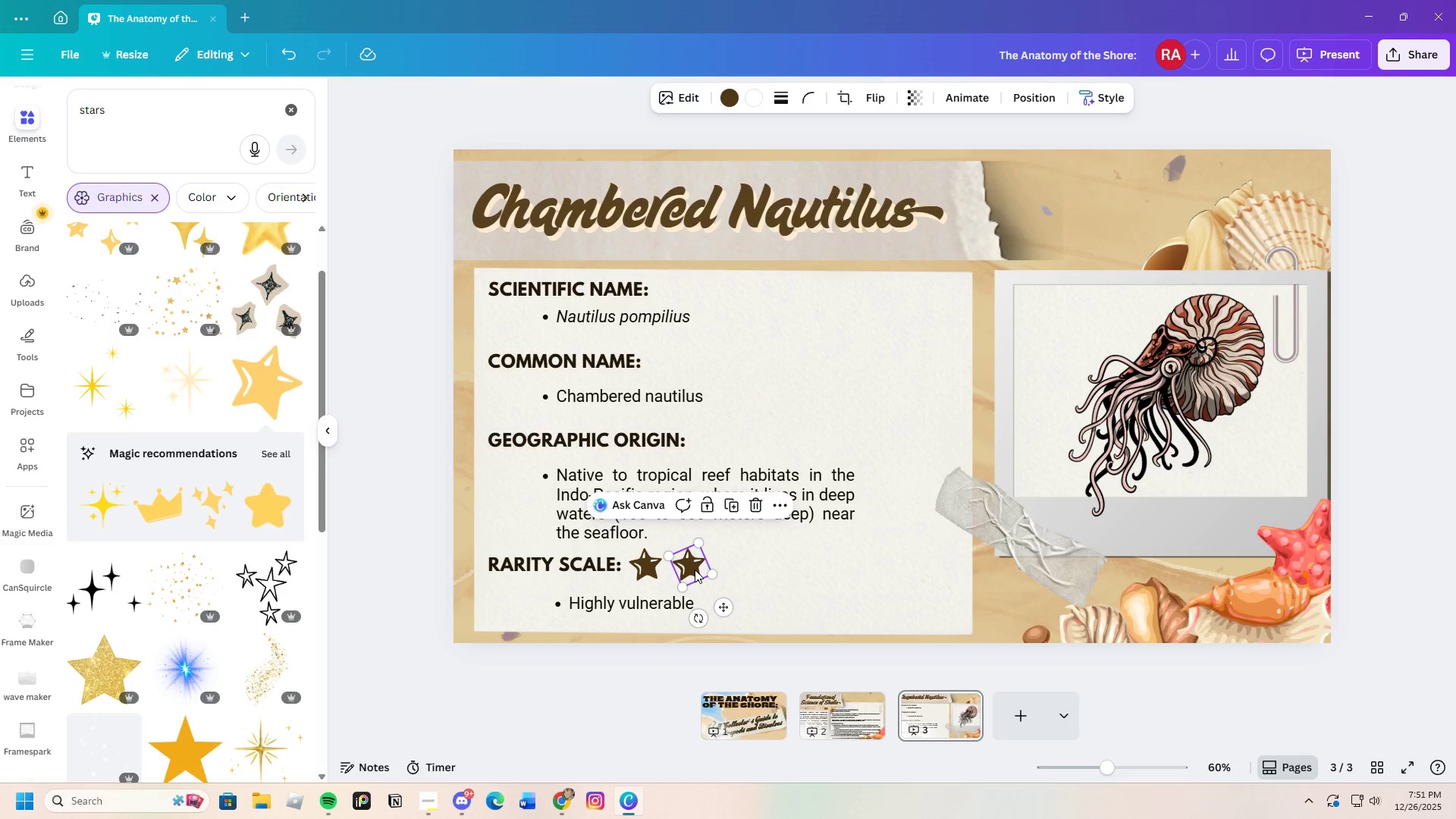 
key(Control+C)
 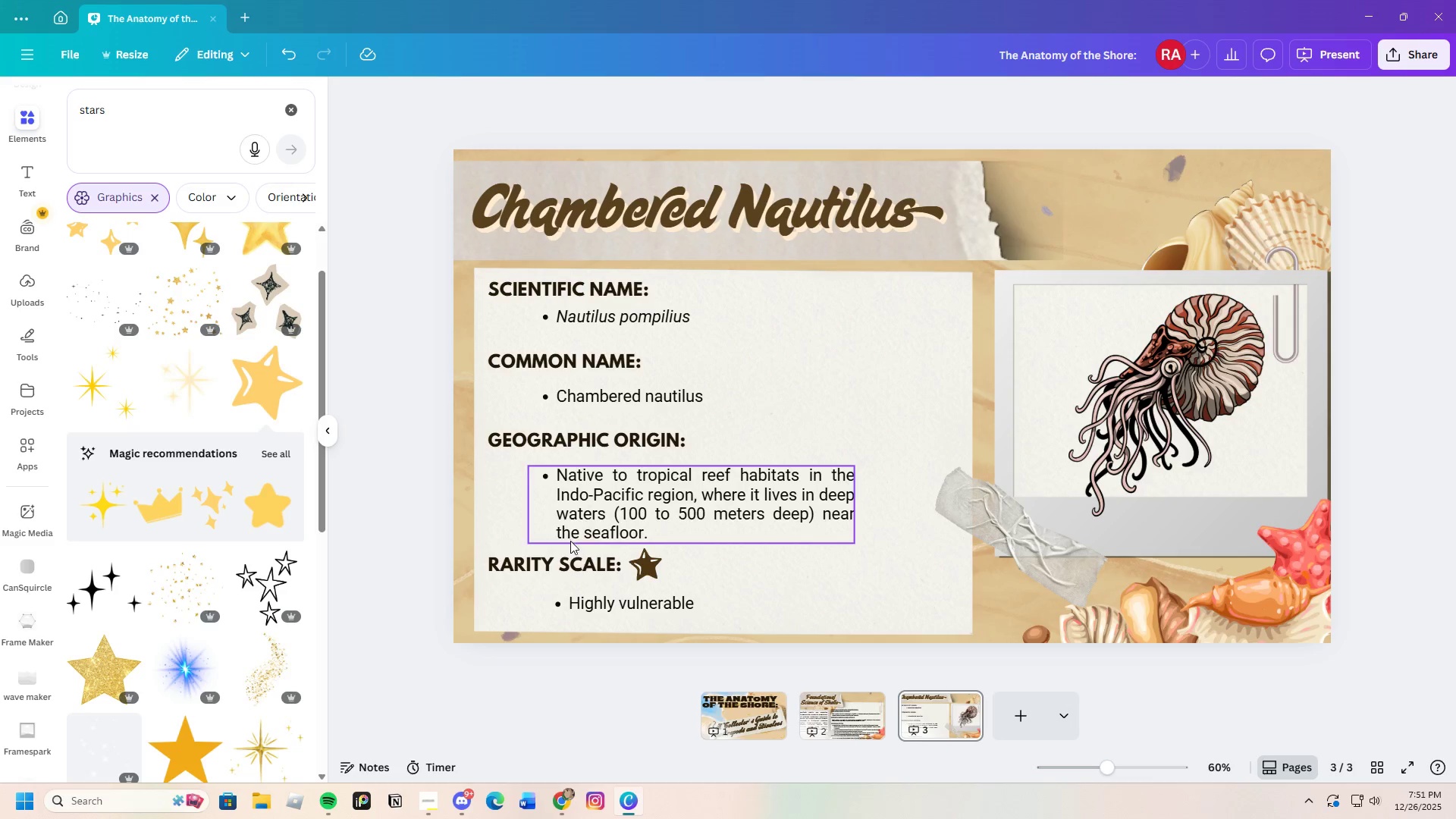 
key(Control+X)
 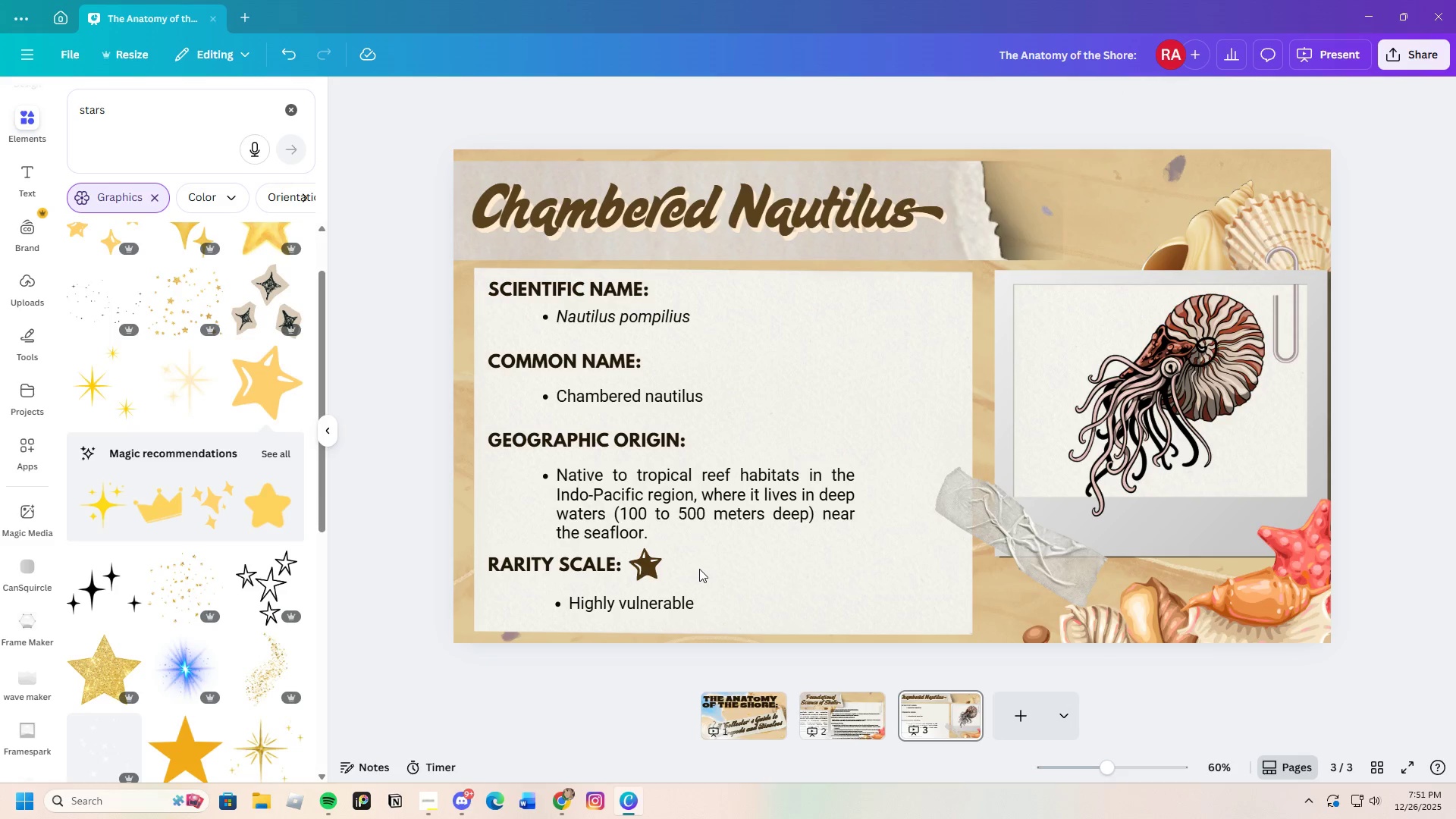 
hold_key(key=ControlLeft, duration=0.39)
 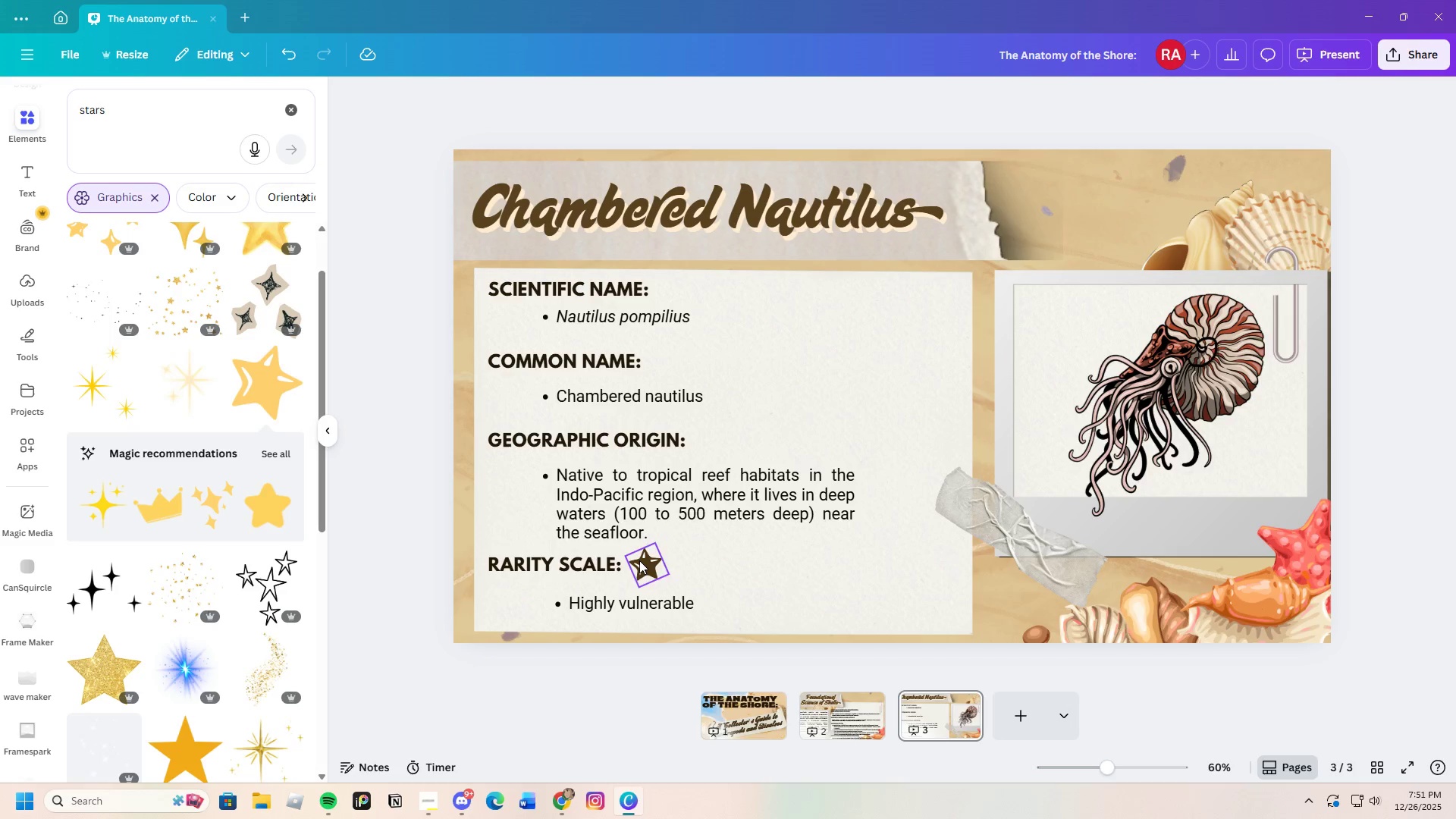 
left_click([639, 560])
 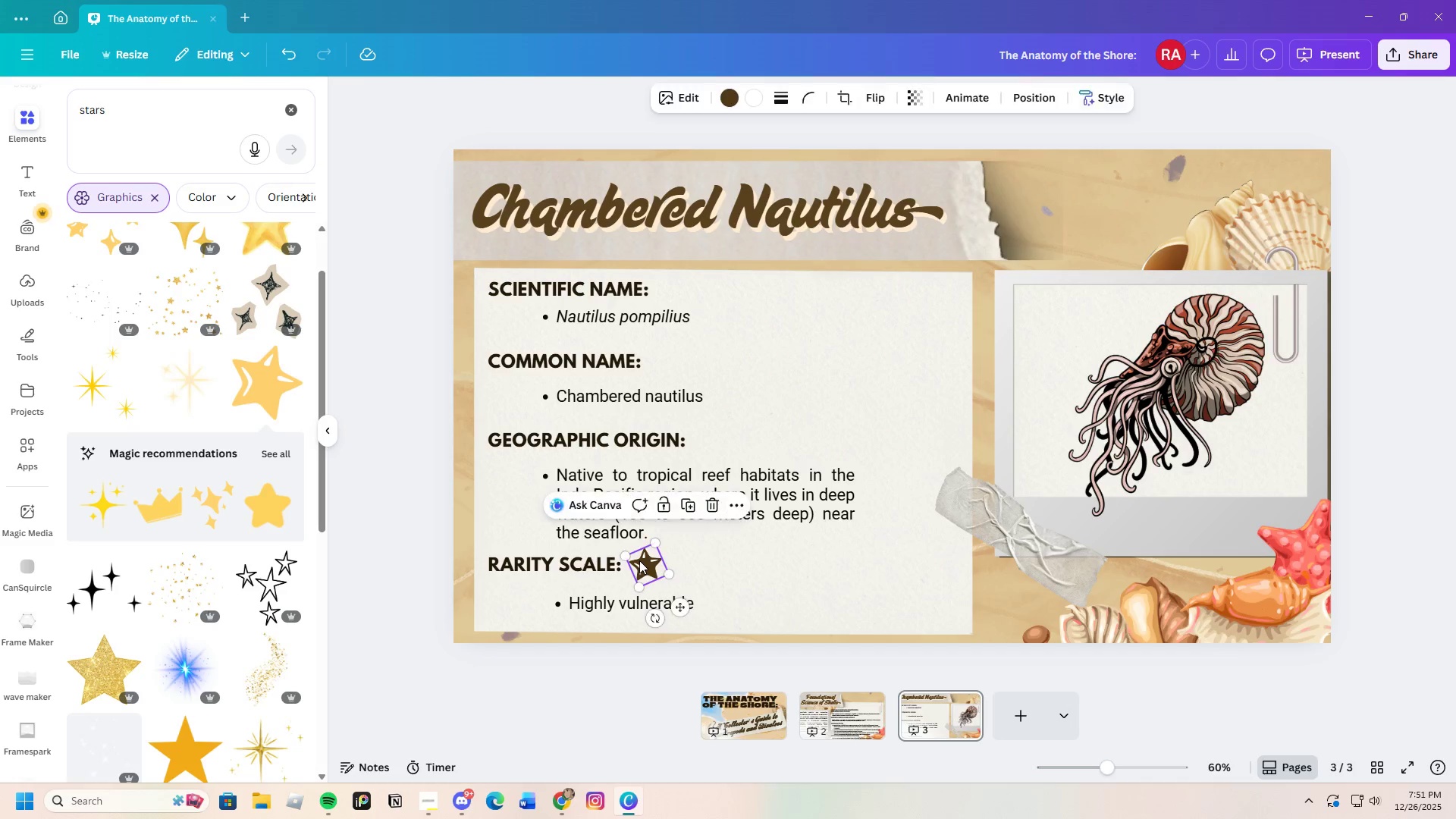 
key(Control+C)
 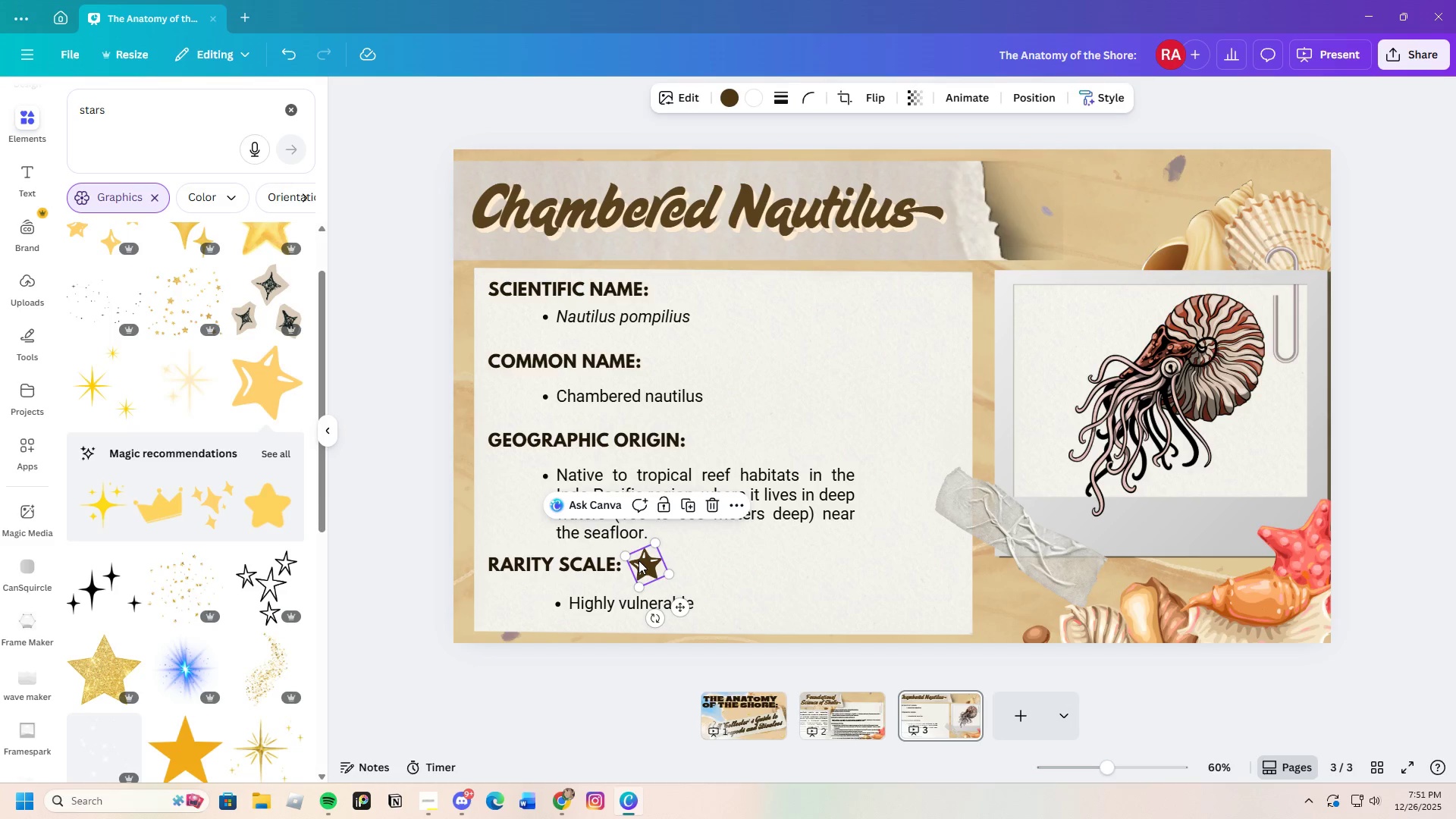 
key(Control+V)
 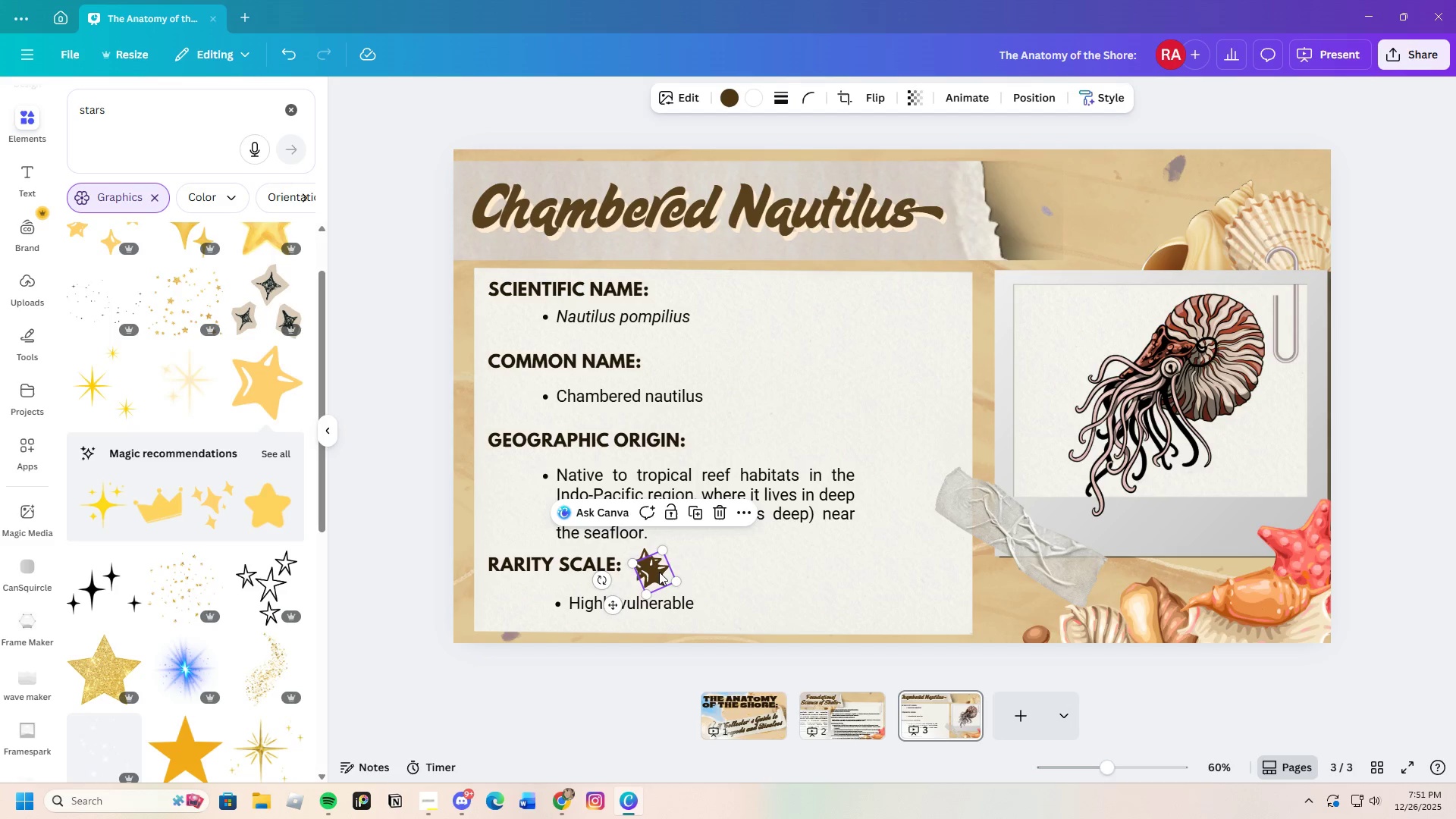 
left_click_drag(start_coordinate=[659, 572], to_coordinate=[689, 566])
 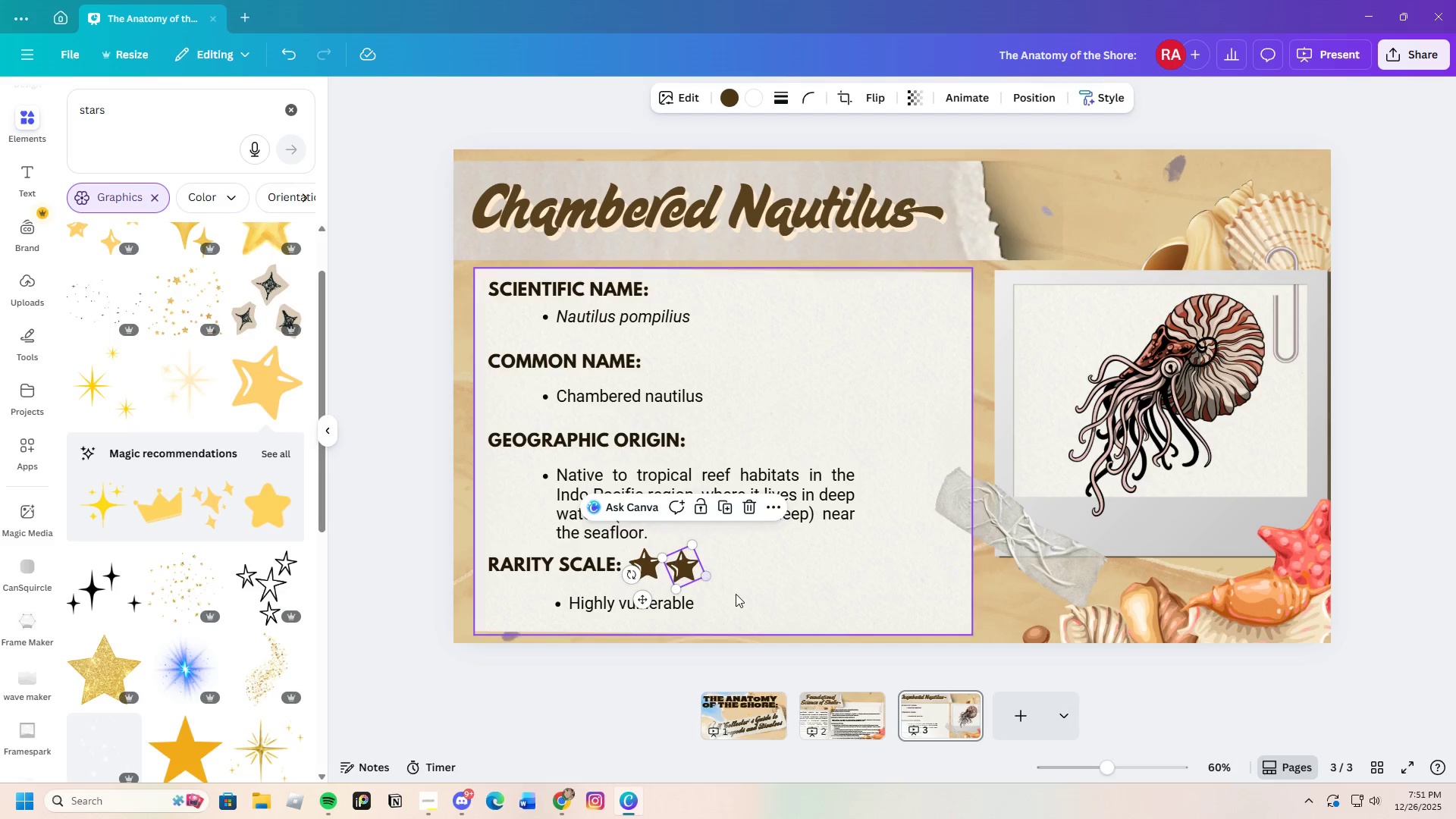 
key(Control+V)
 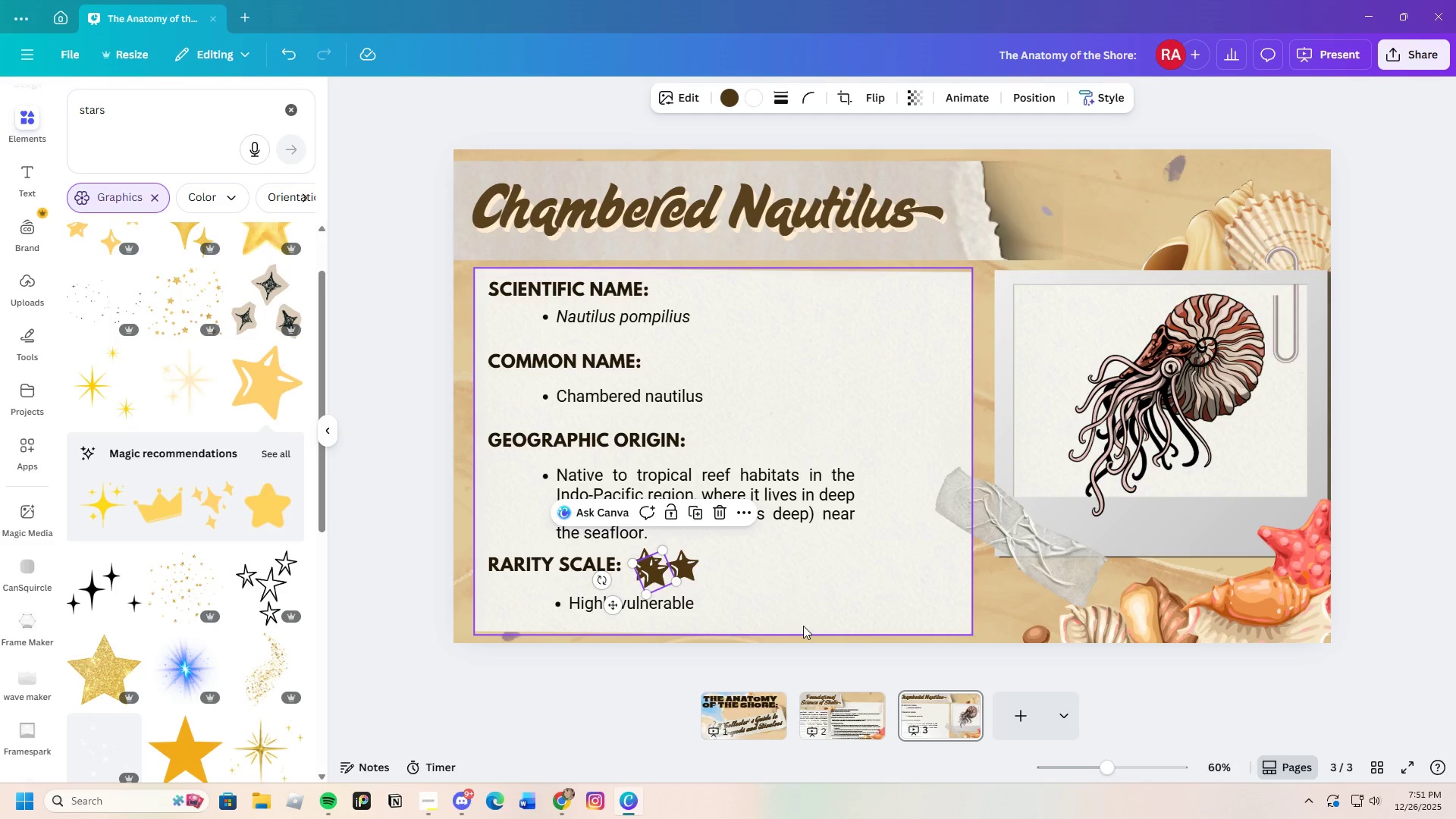 
key(Control+V)
 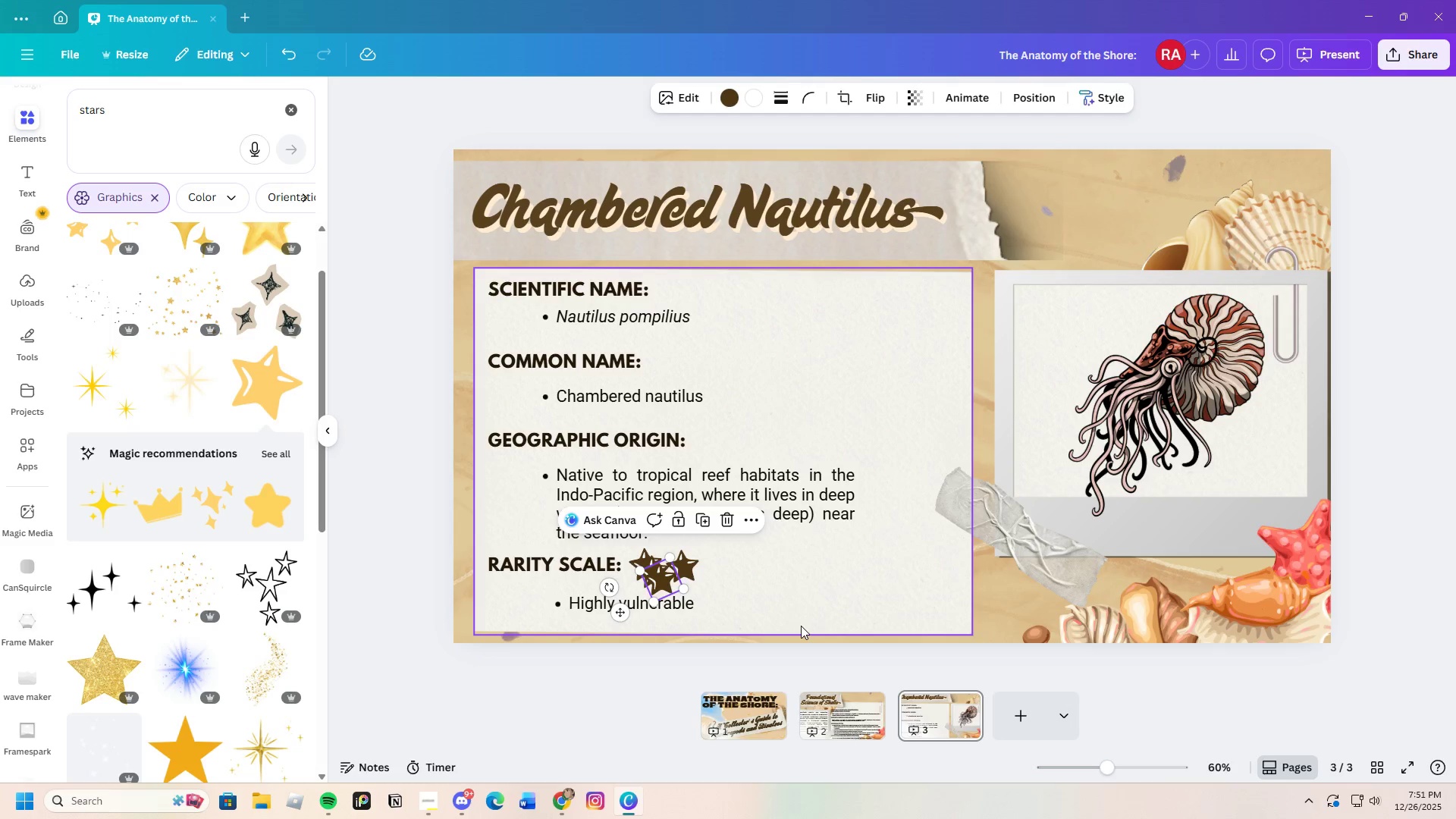 
key(Control+V)
 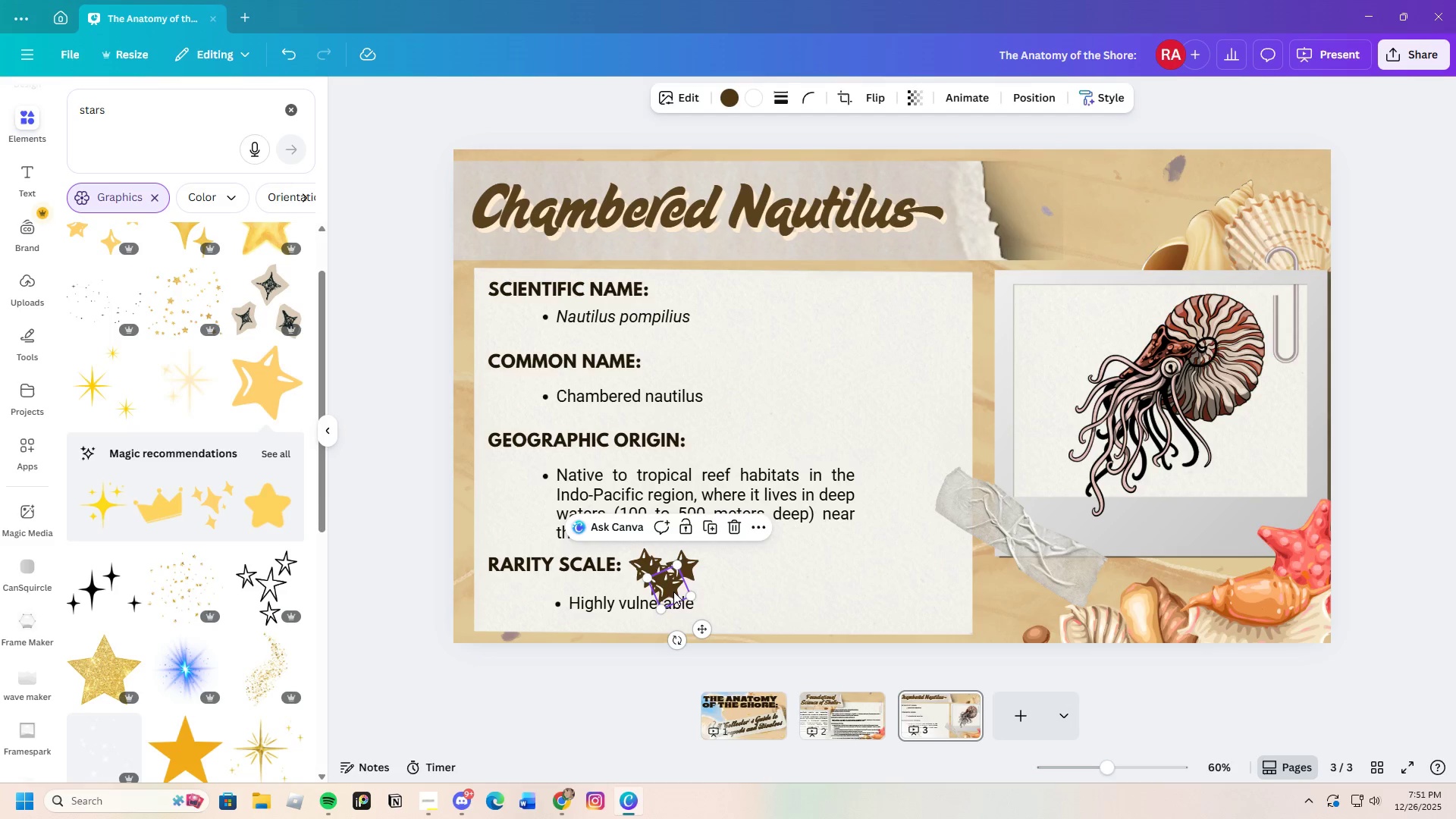 
left_click_drag(start_coordinate=[668, 586], to_coordinate=[745, 576])
 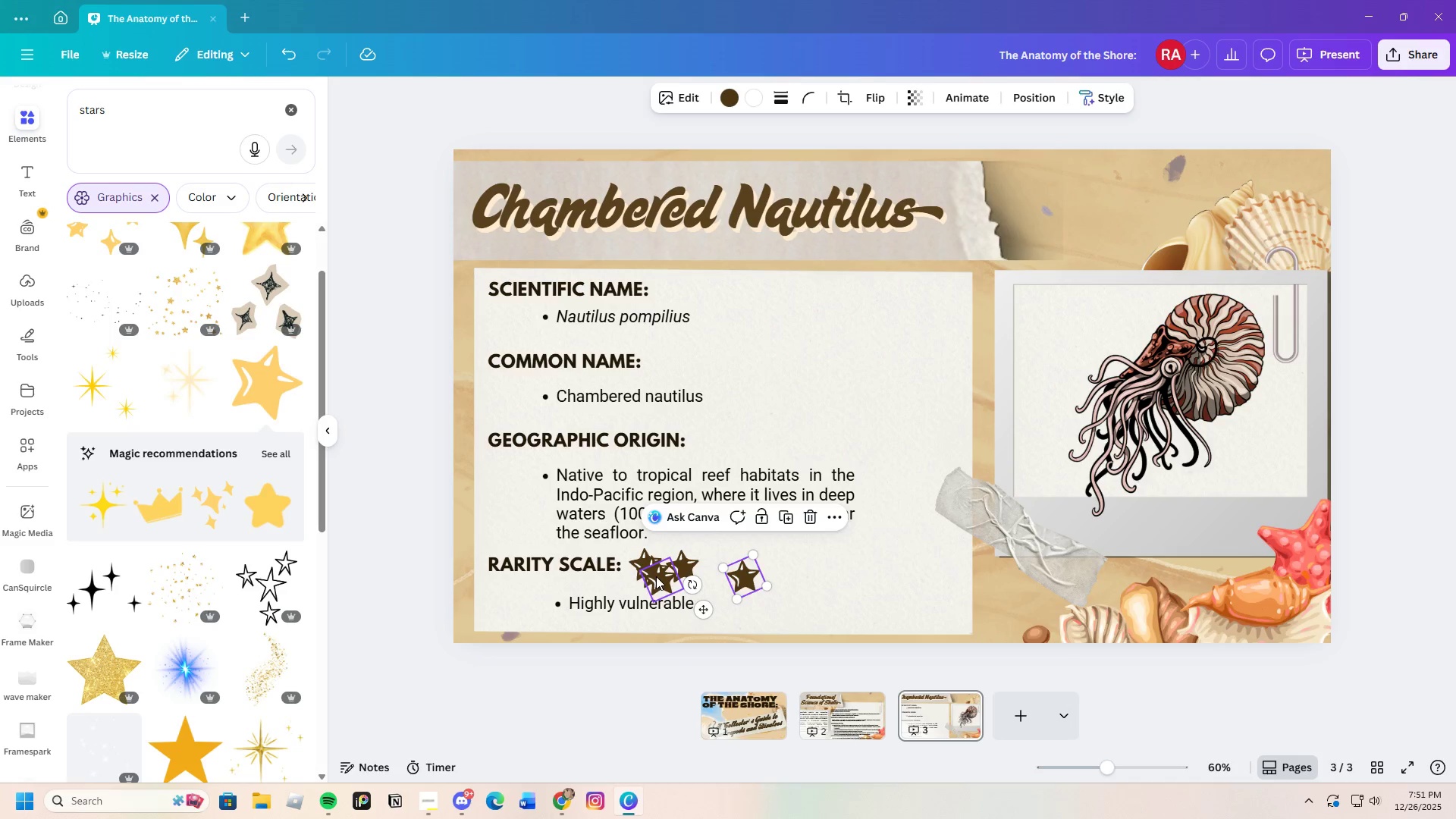 
left_click_drag(start_coordinate=[656, 576], to_coordinate=[773, 576])
 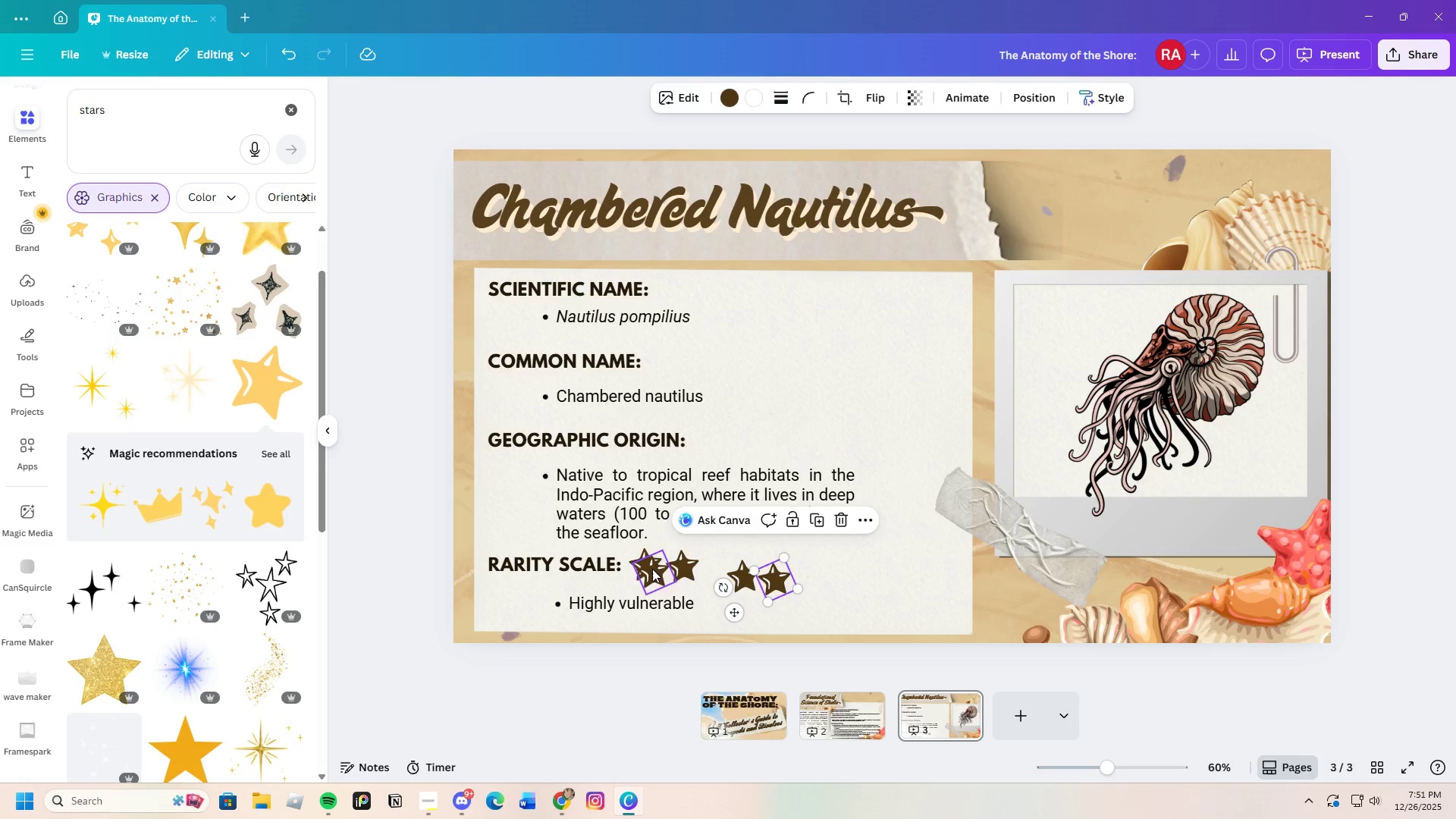 
left_click_drag(start_coordinate=[652, 569], to_coordinate=[830, 565])
 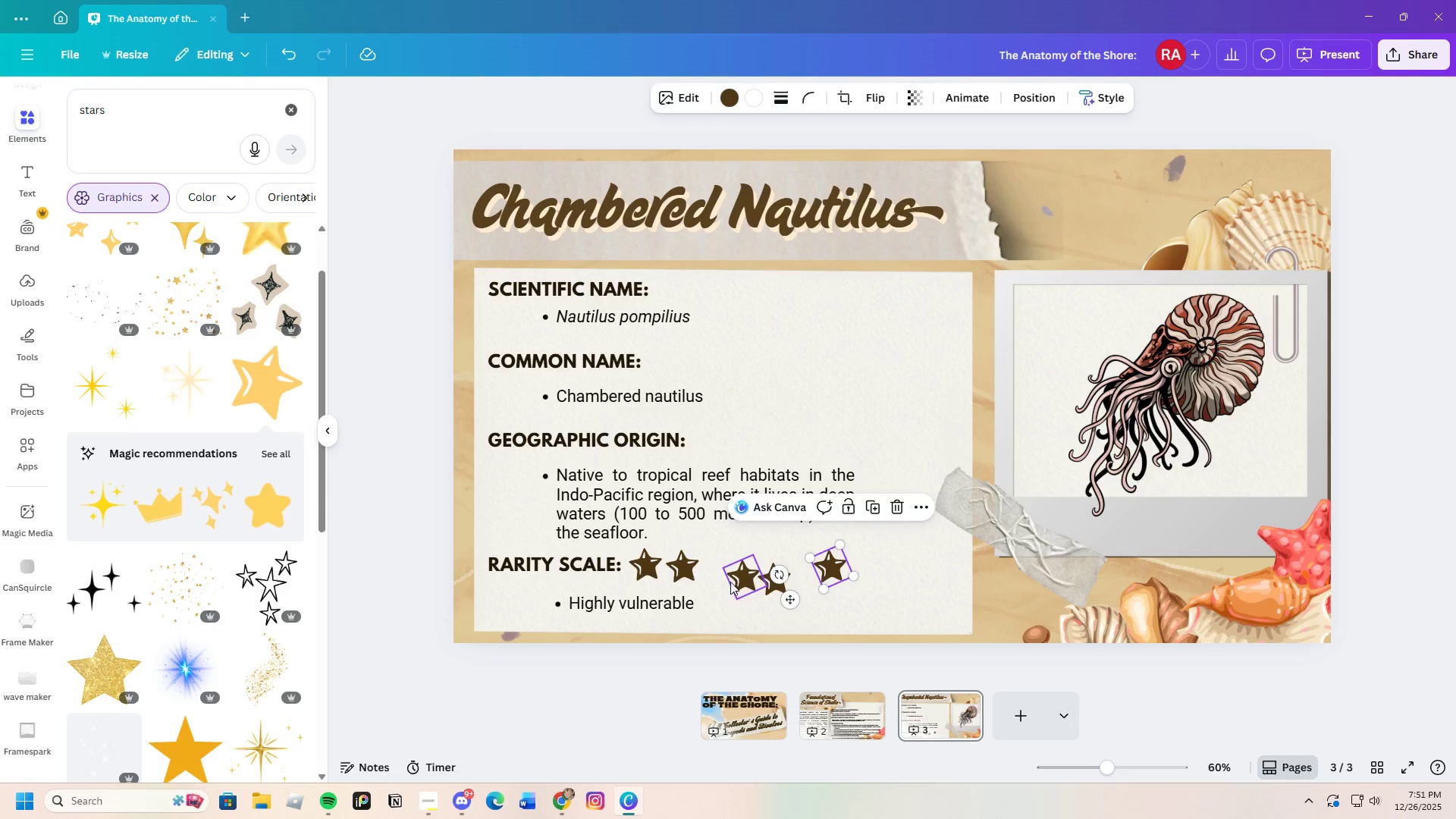 
left_click_drag(start_coordinate=[685, 569], to_coordinate=[692, 565])
 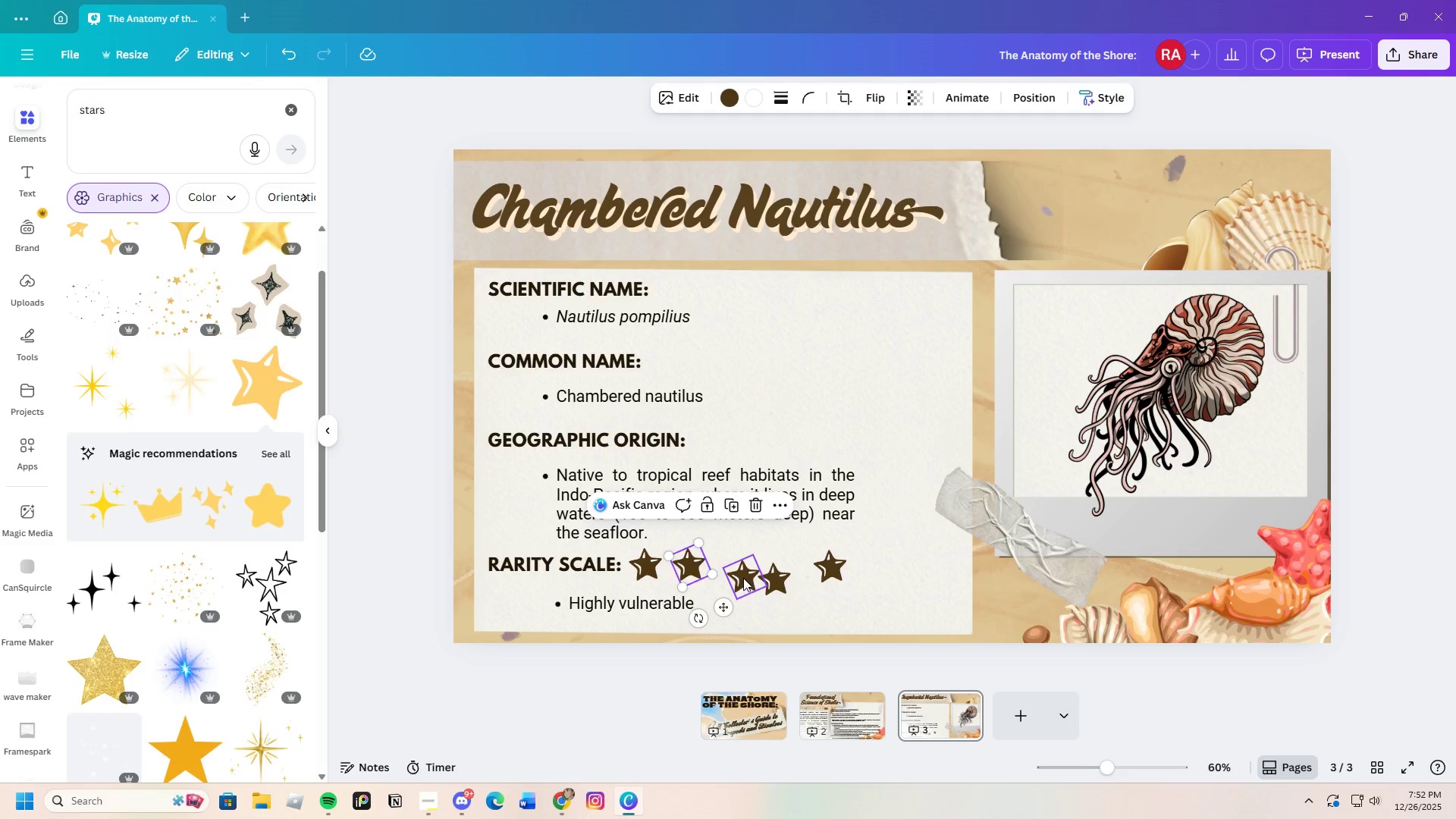 
left_click_drag(start_coordinate=[741, 578], to_coordinate=[728, 566])
 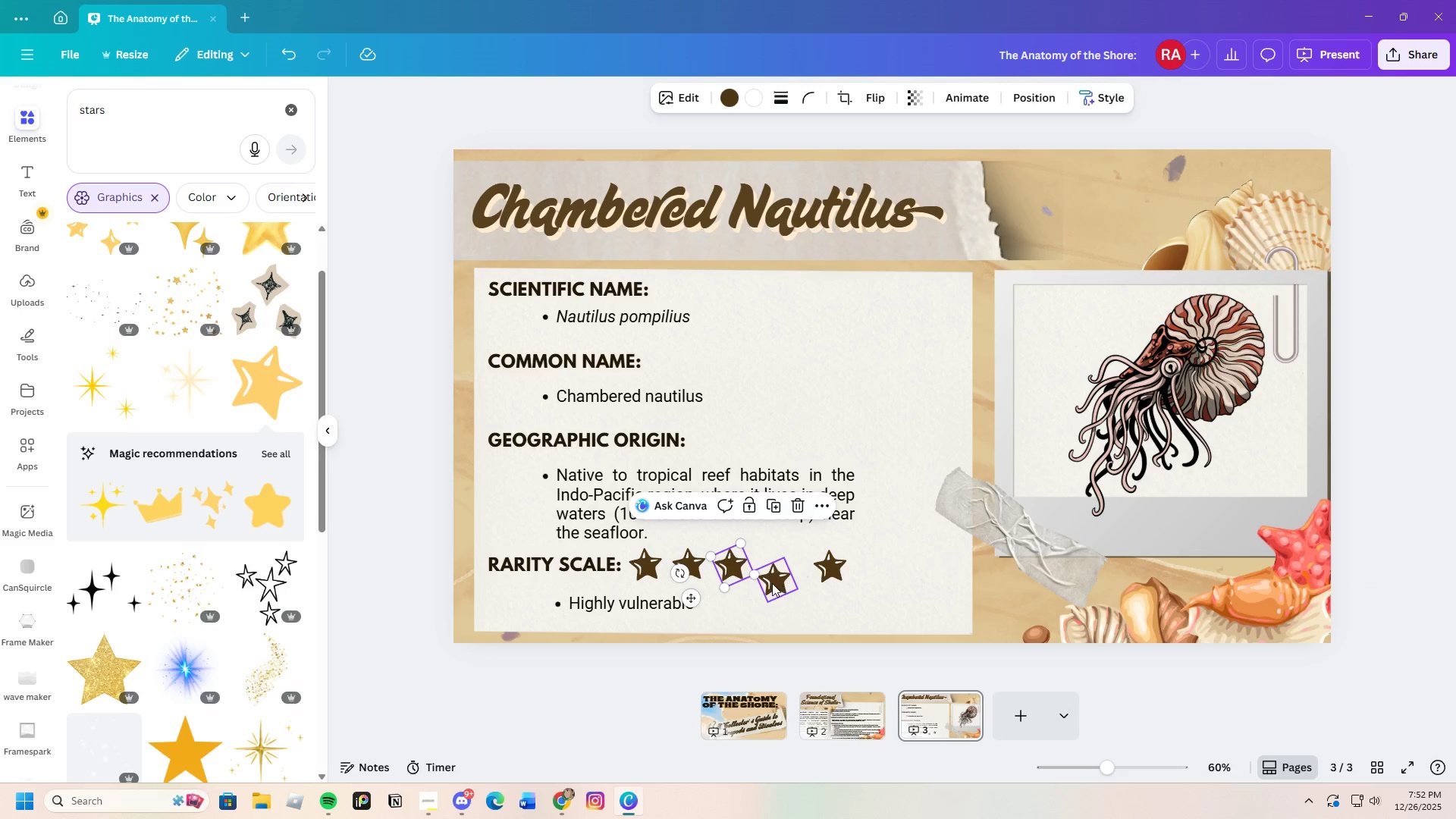 
left_click_drag(start_coordinate=[772, 583], to_coordinate=[771, 569])
 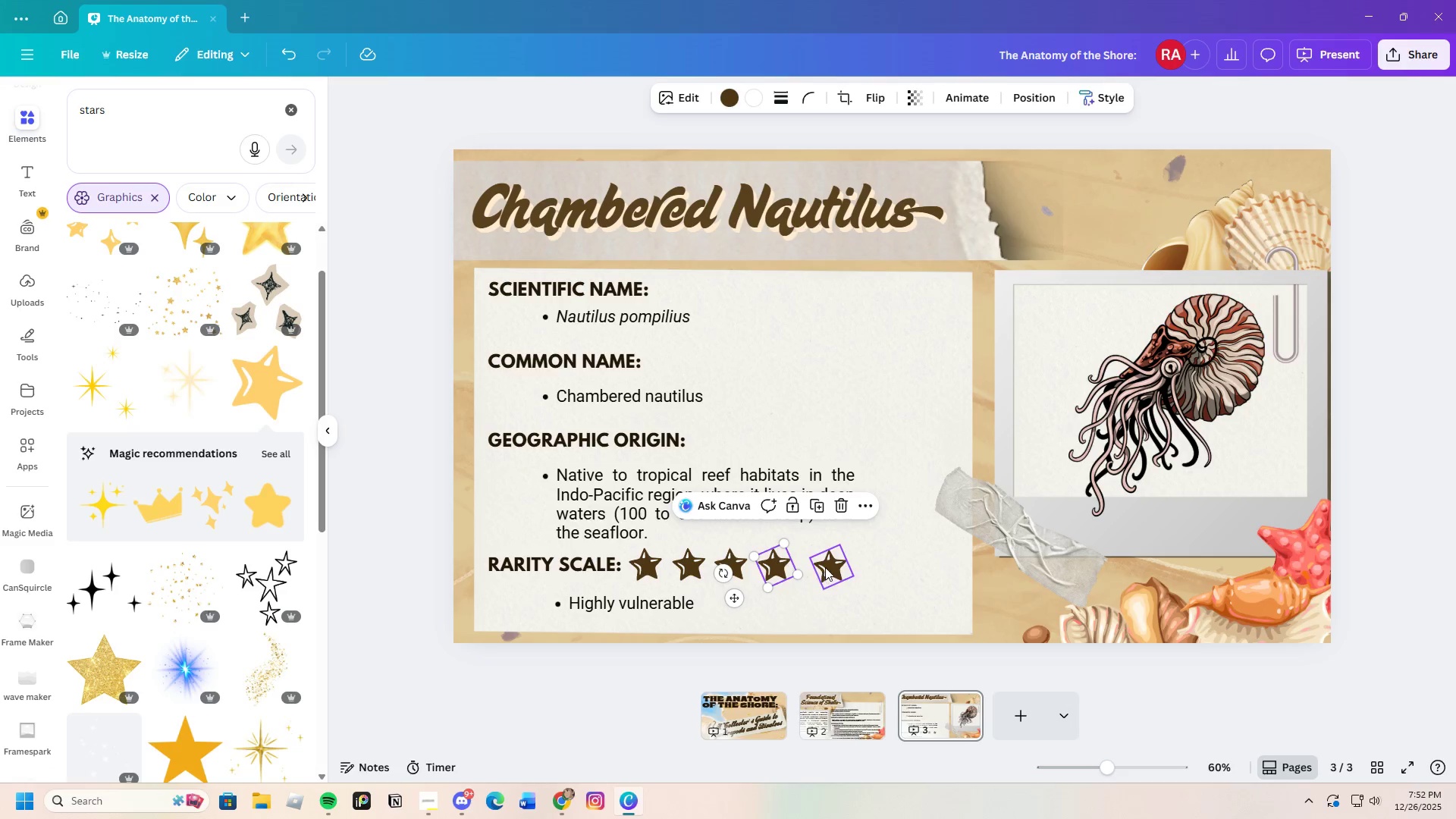 
left_click_drag(start_coordinate=[827, 566], to_coordinate=[814, 564])
 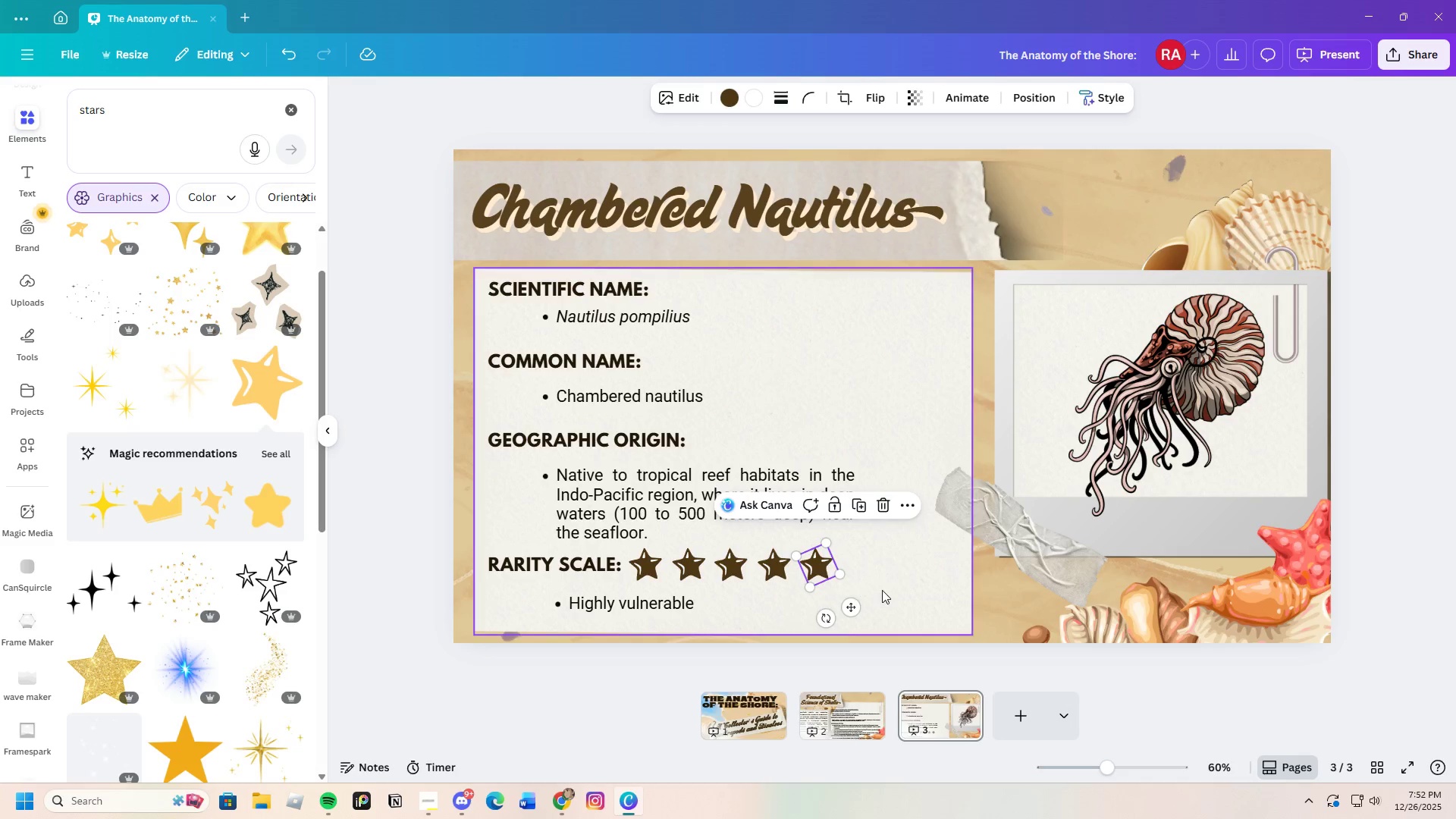 
left_click([882, 590])
 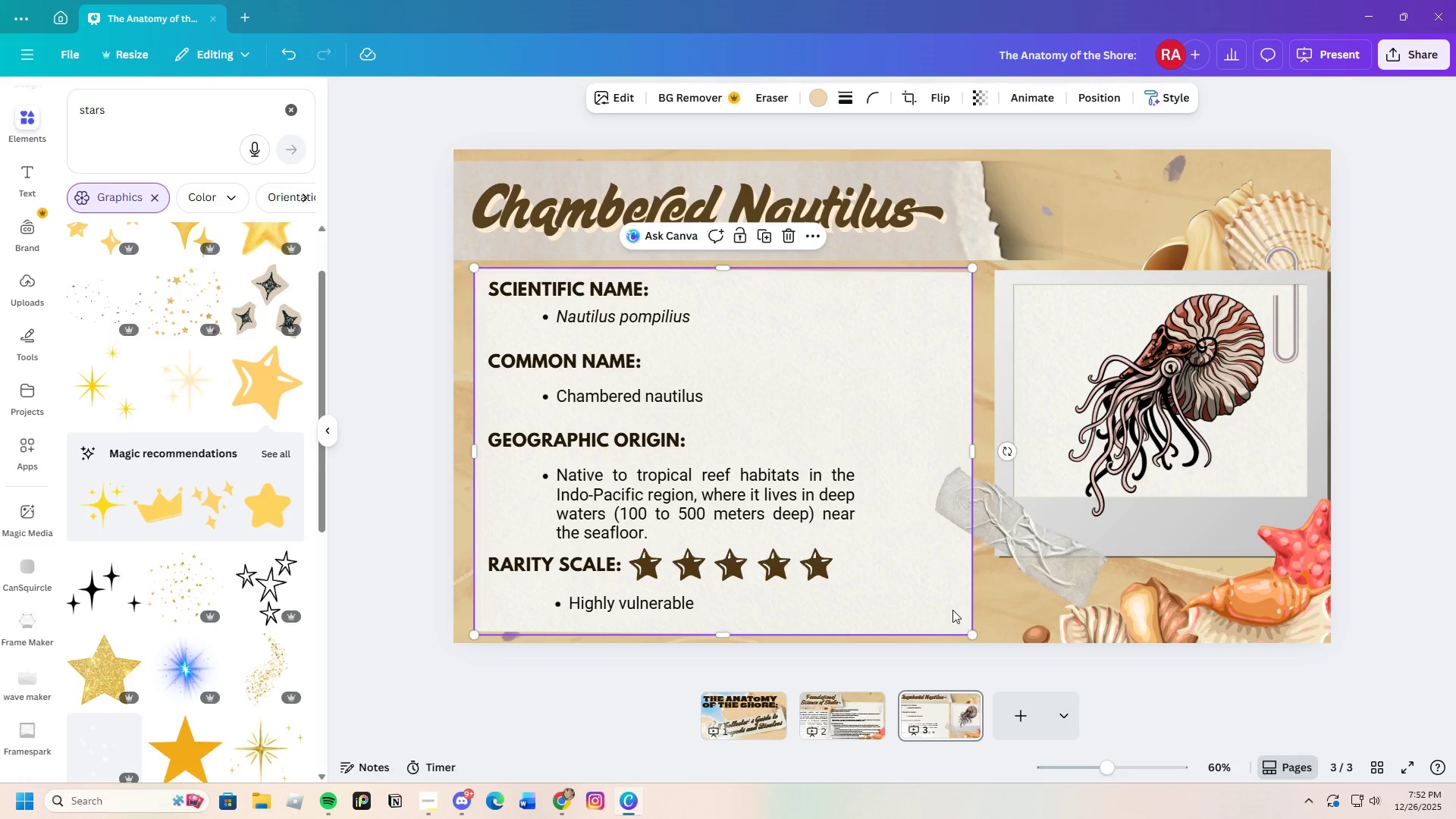 
mouse_move([834, 569])
 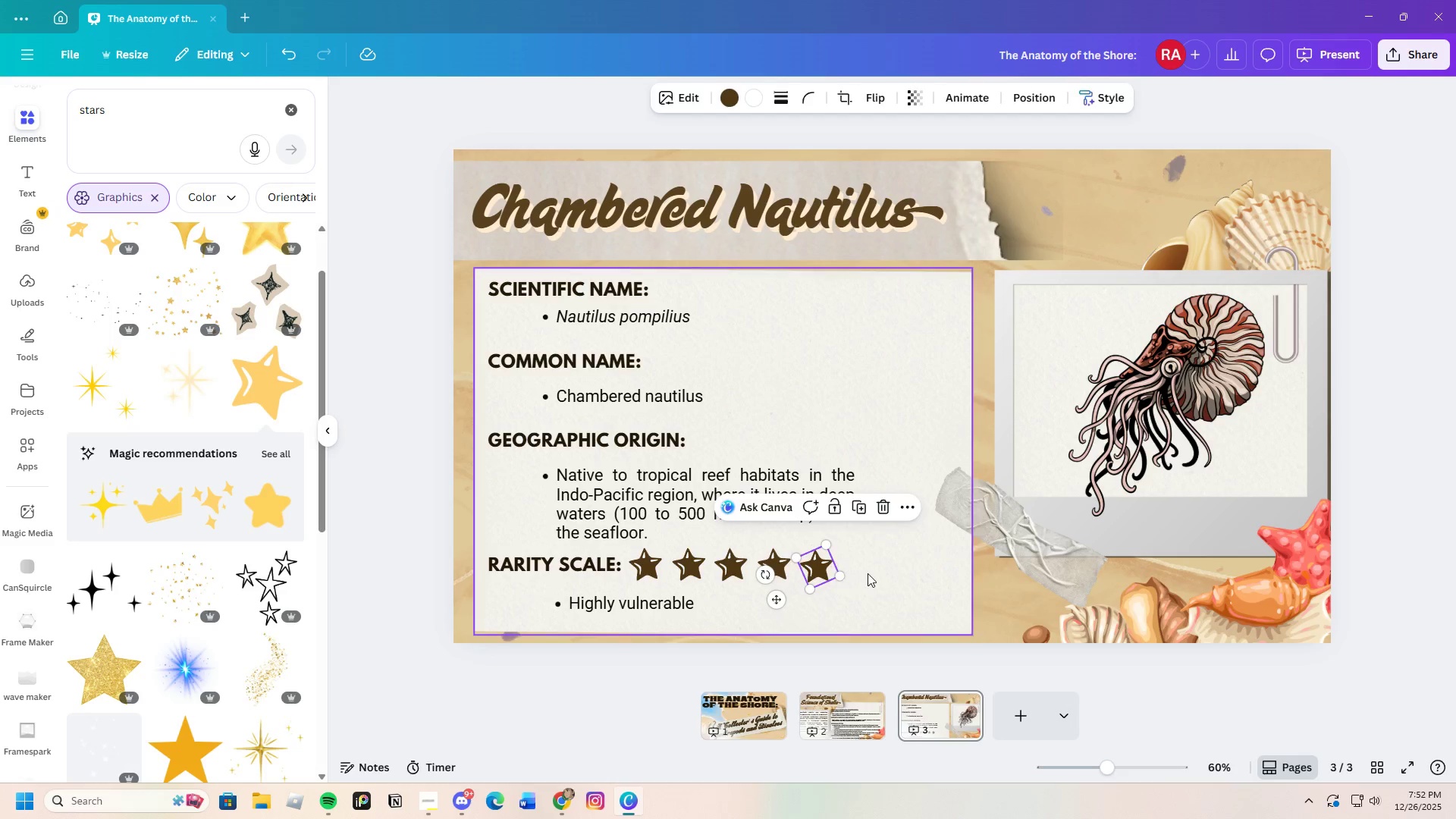 
left_click([868, 573])
 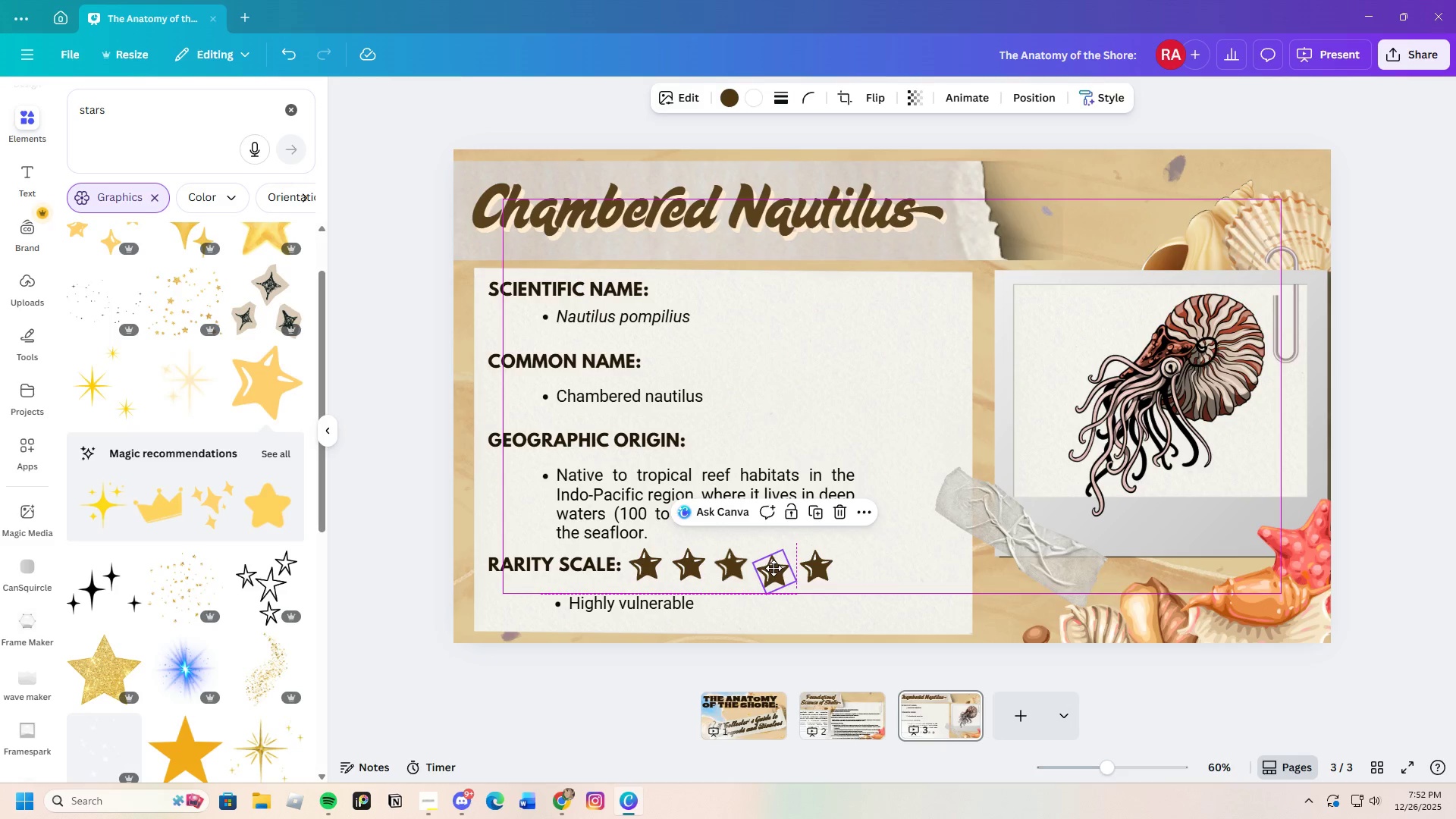 
wait(7.22)
 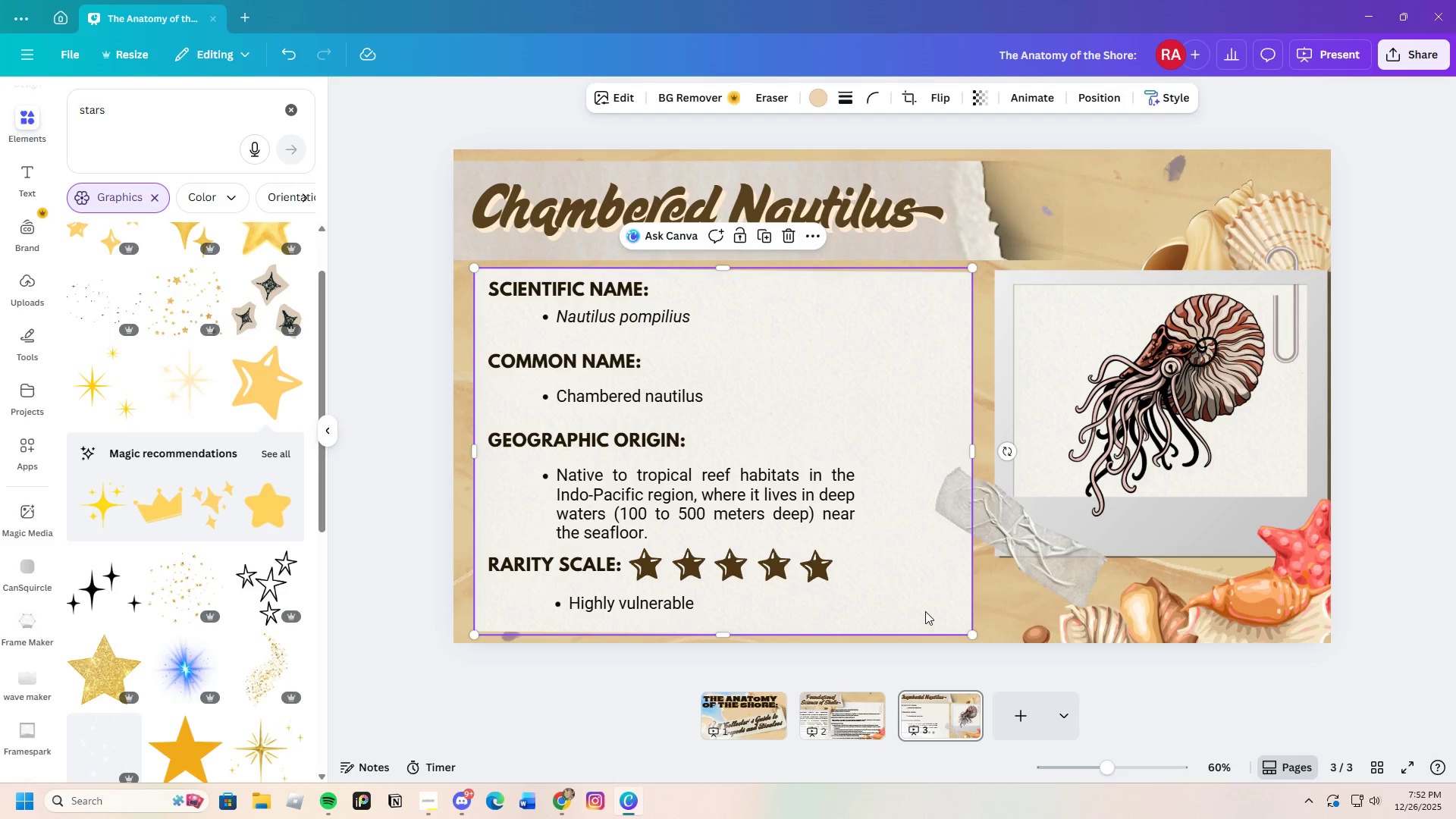 
left_click([870, 577])
 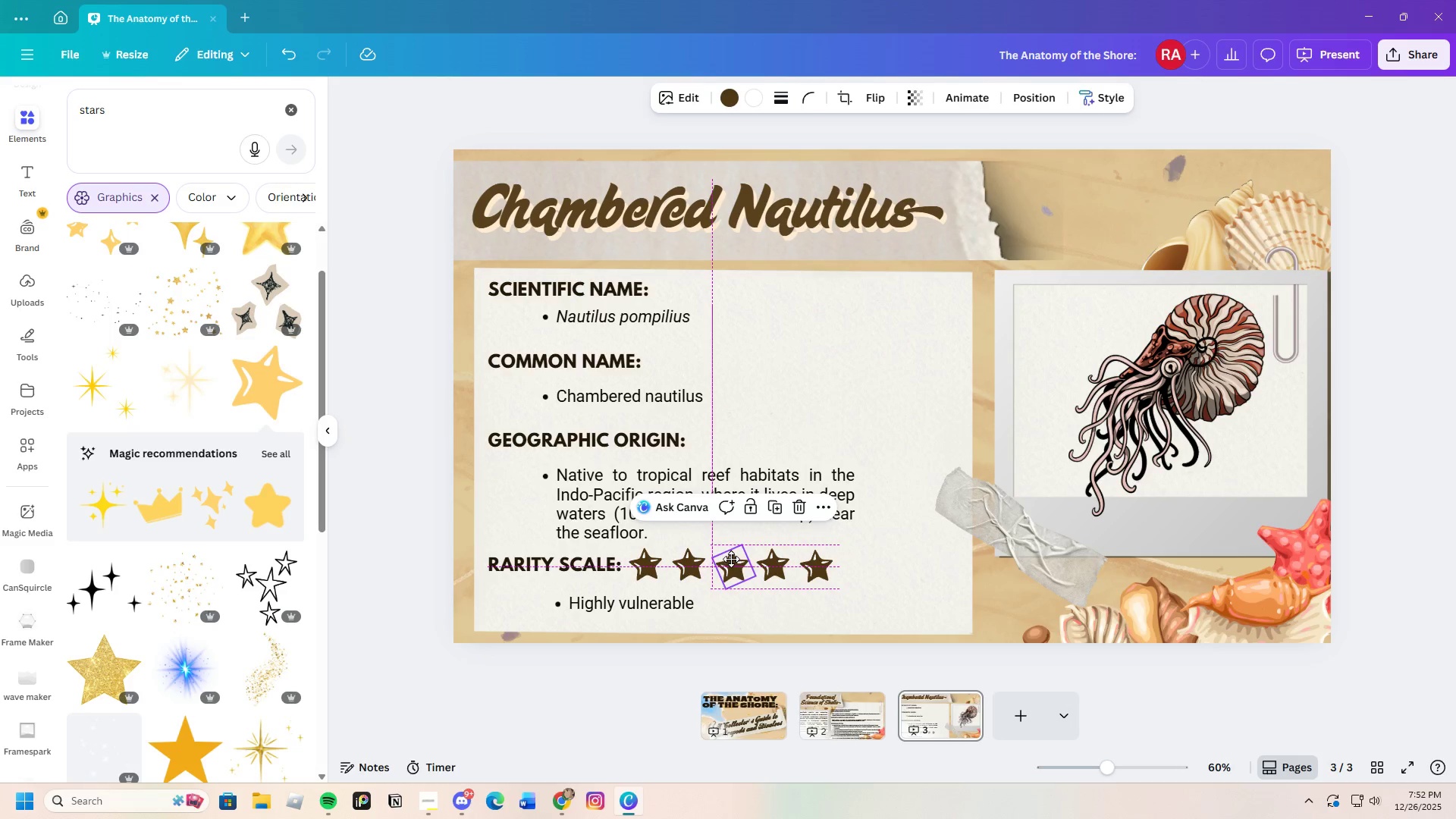 
left_click([730, 557])
 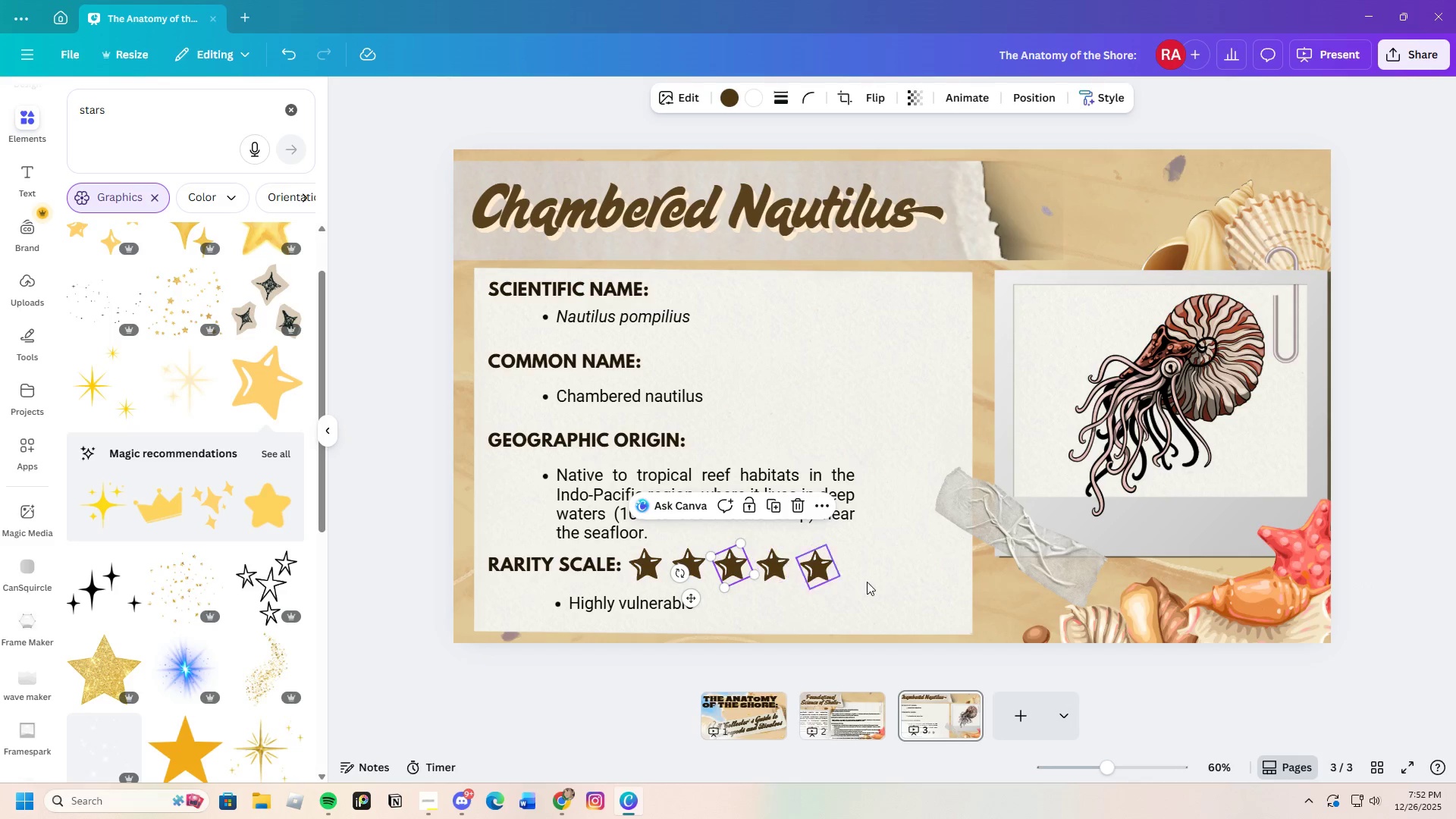 
left_click([868, 582])
 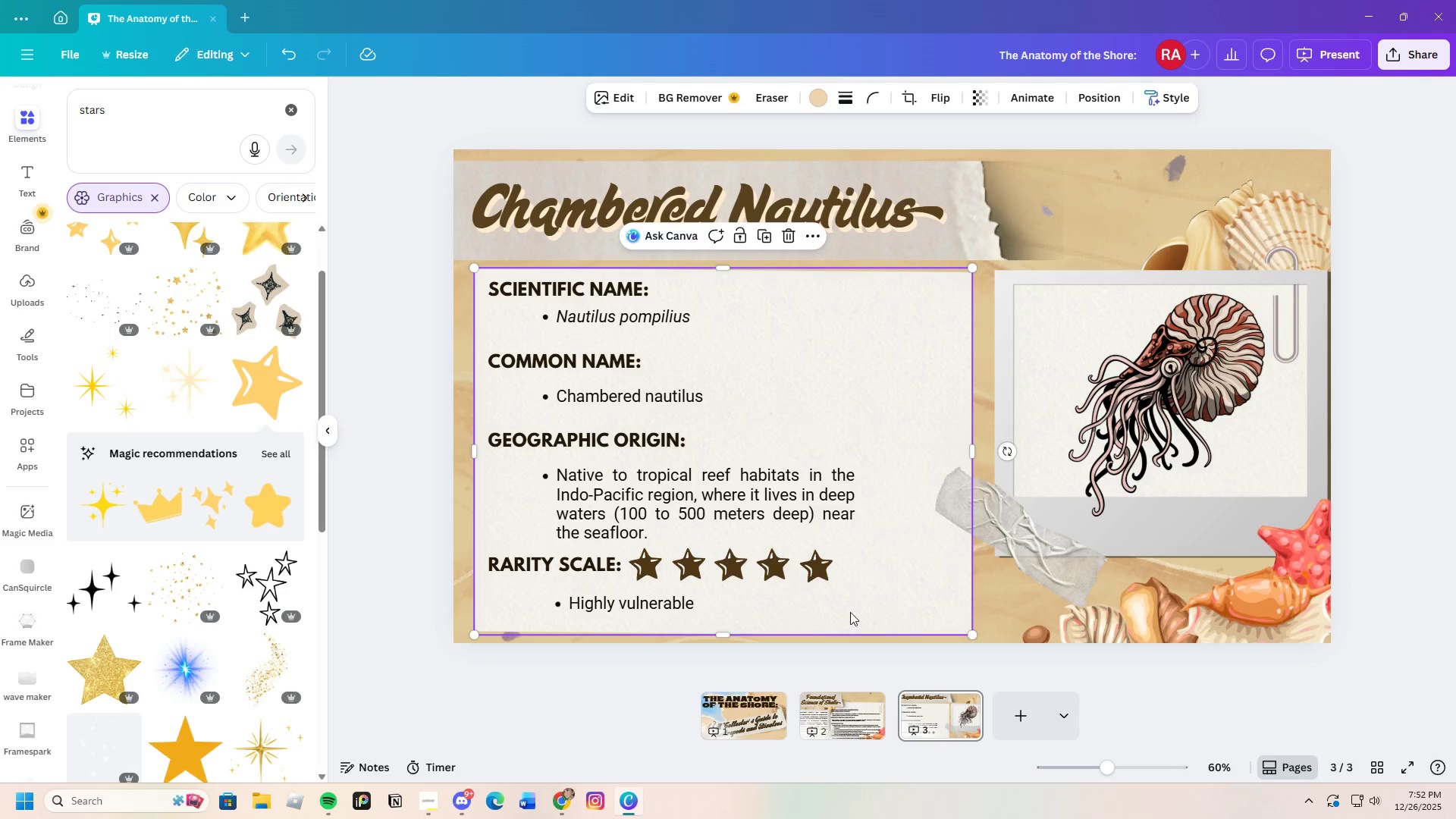 
wait(8.67)
 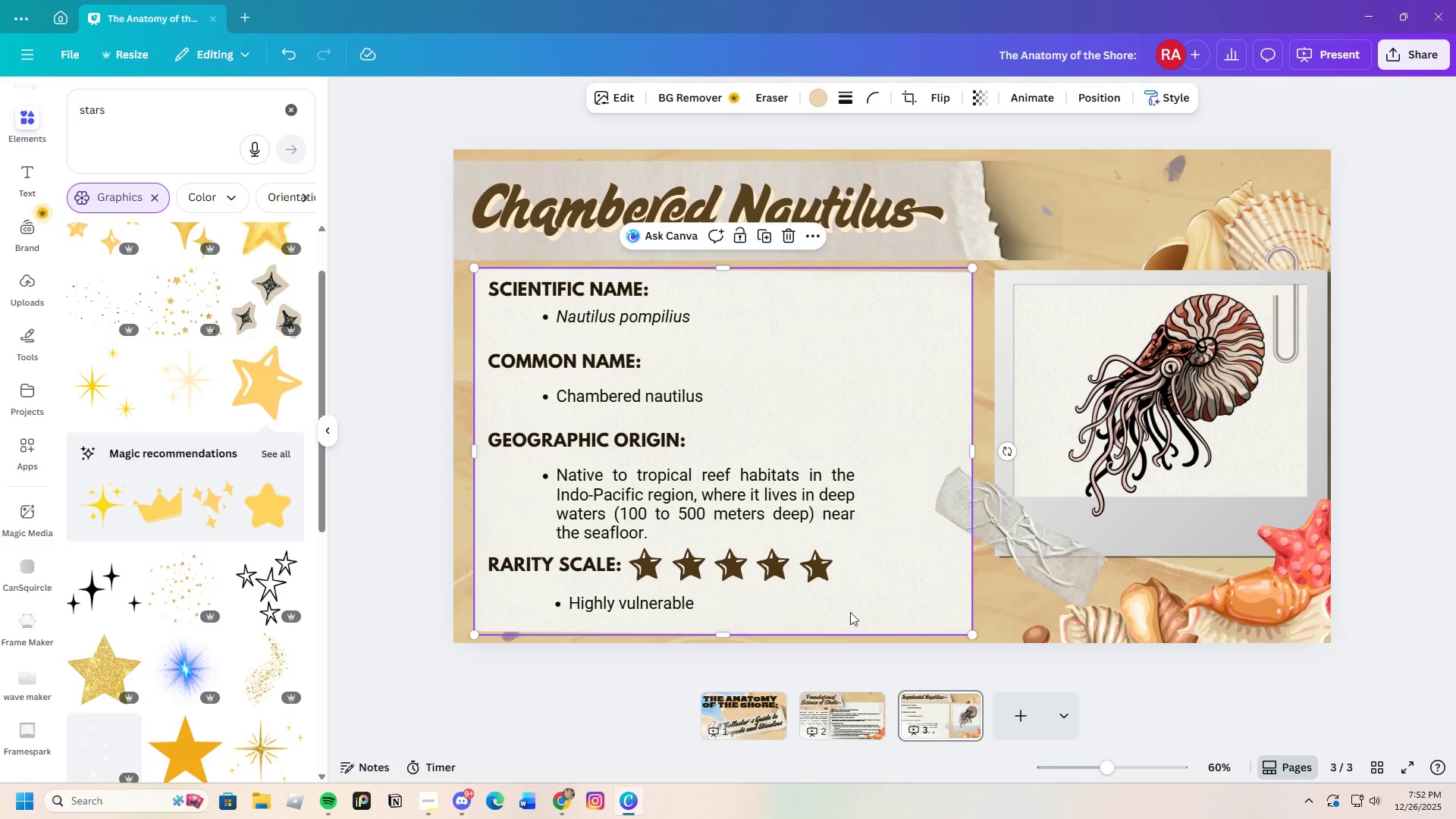 
left_click([790, 604])
 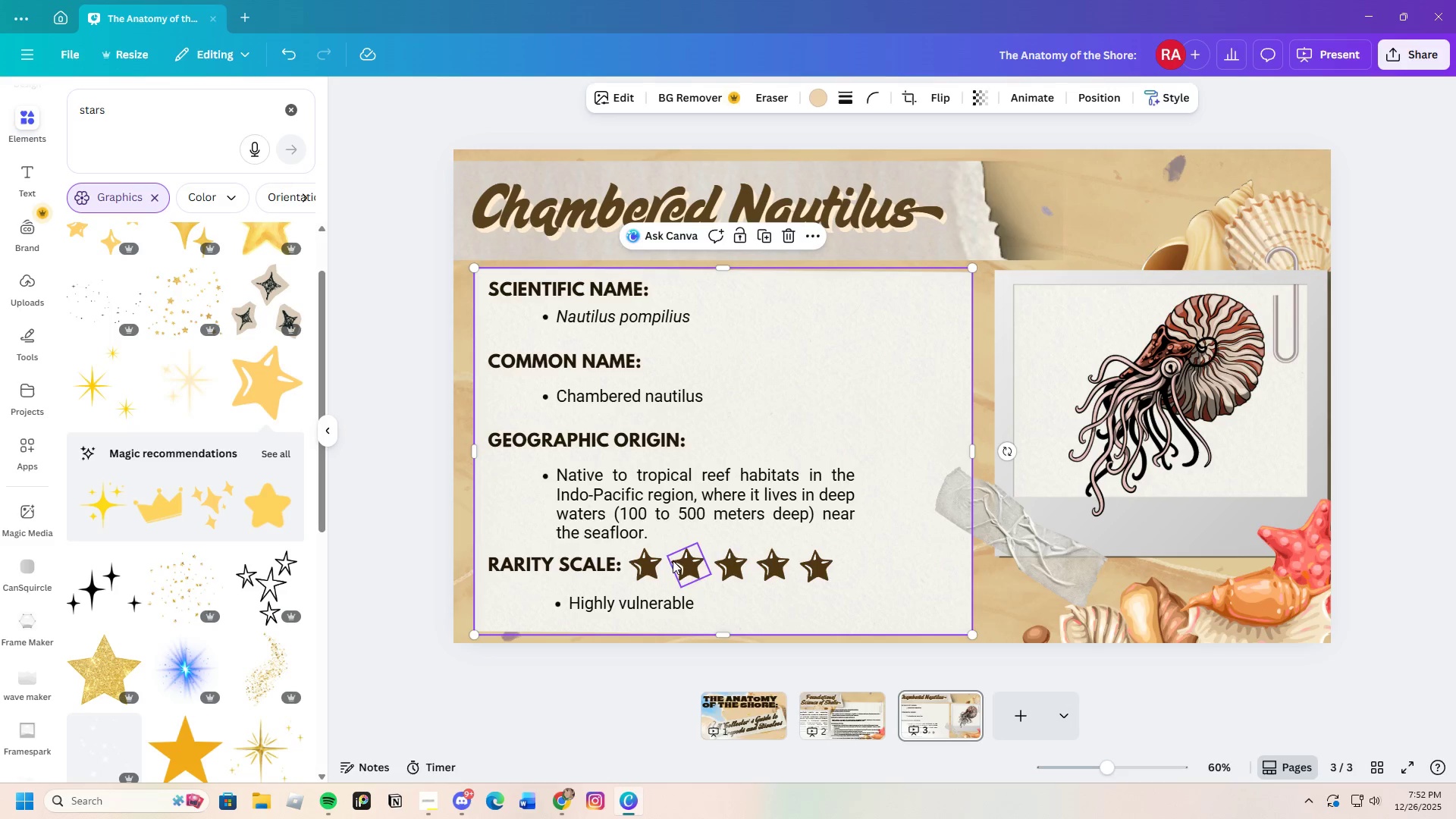 
left_click_drag(start_coordinate=[686, 563], to_coordinate=[679, 562])
 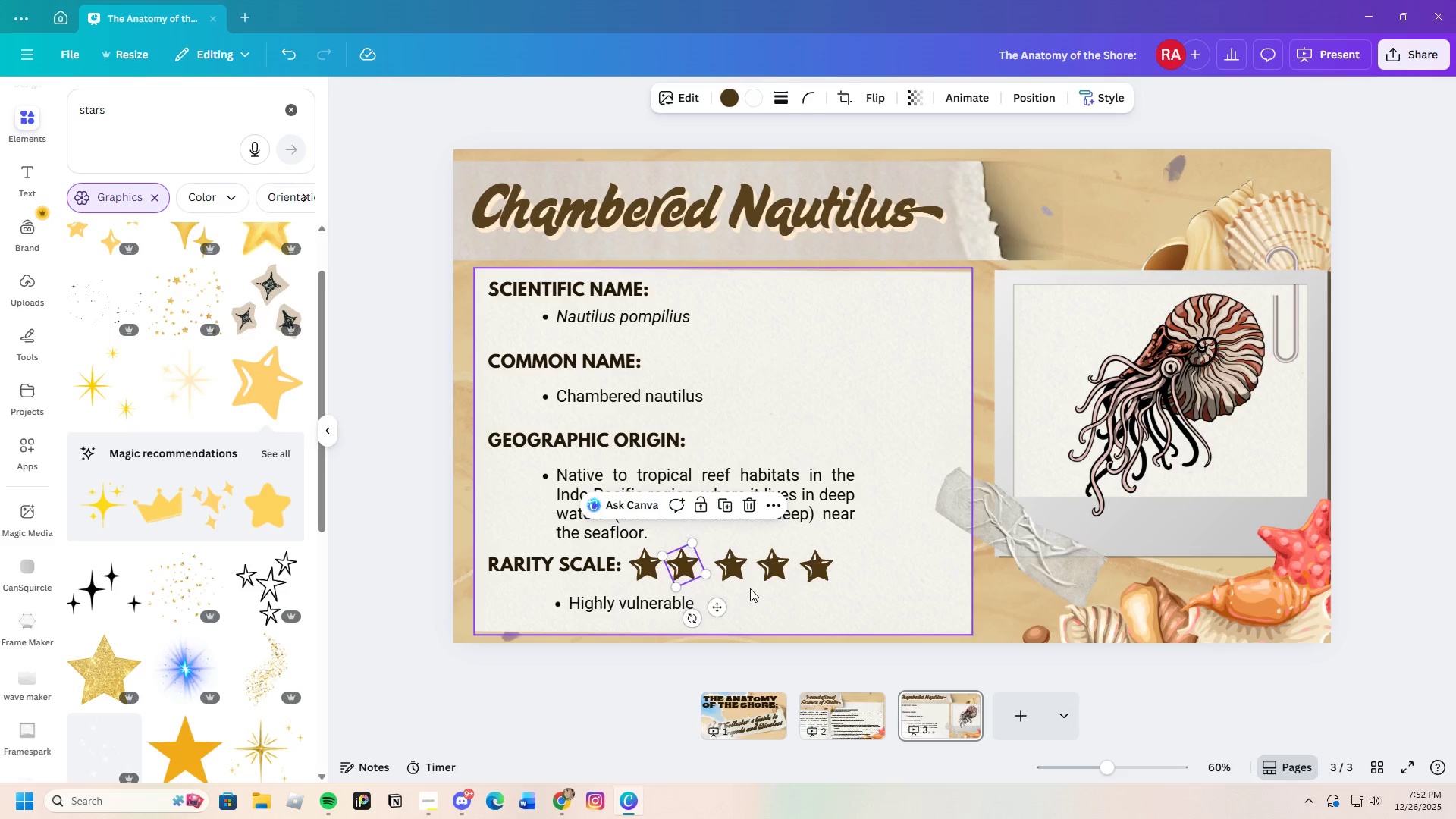 
left_click([750, 588])
 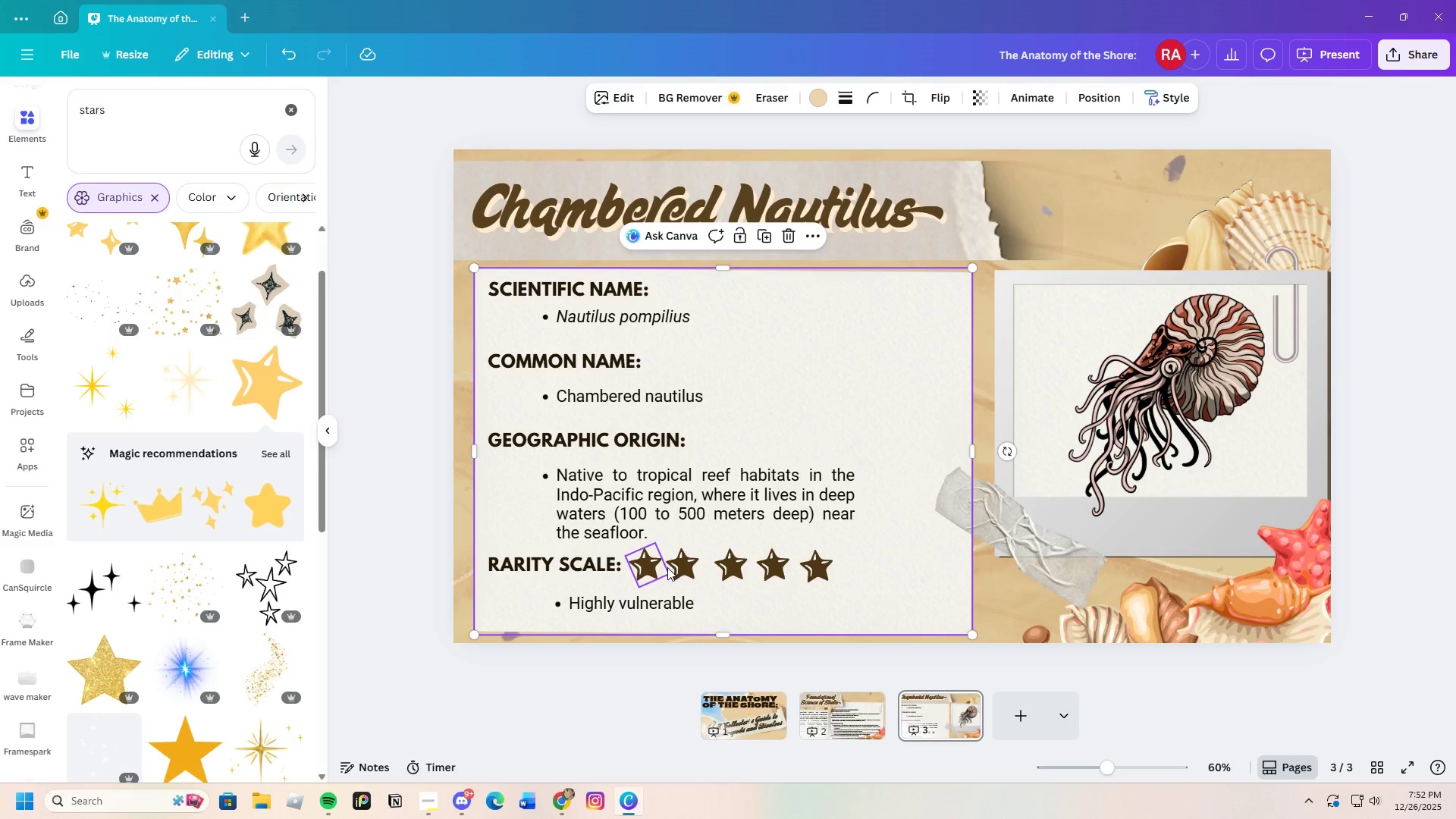 
left_click_drag(start_coordinate=[680, 565], to_coordinate=[687, 565])
 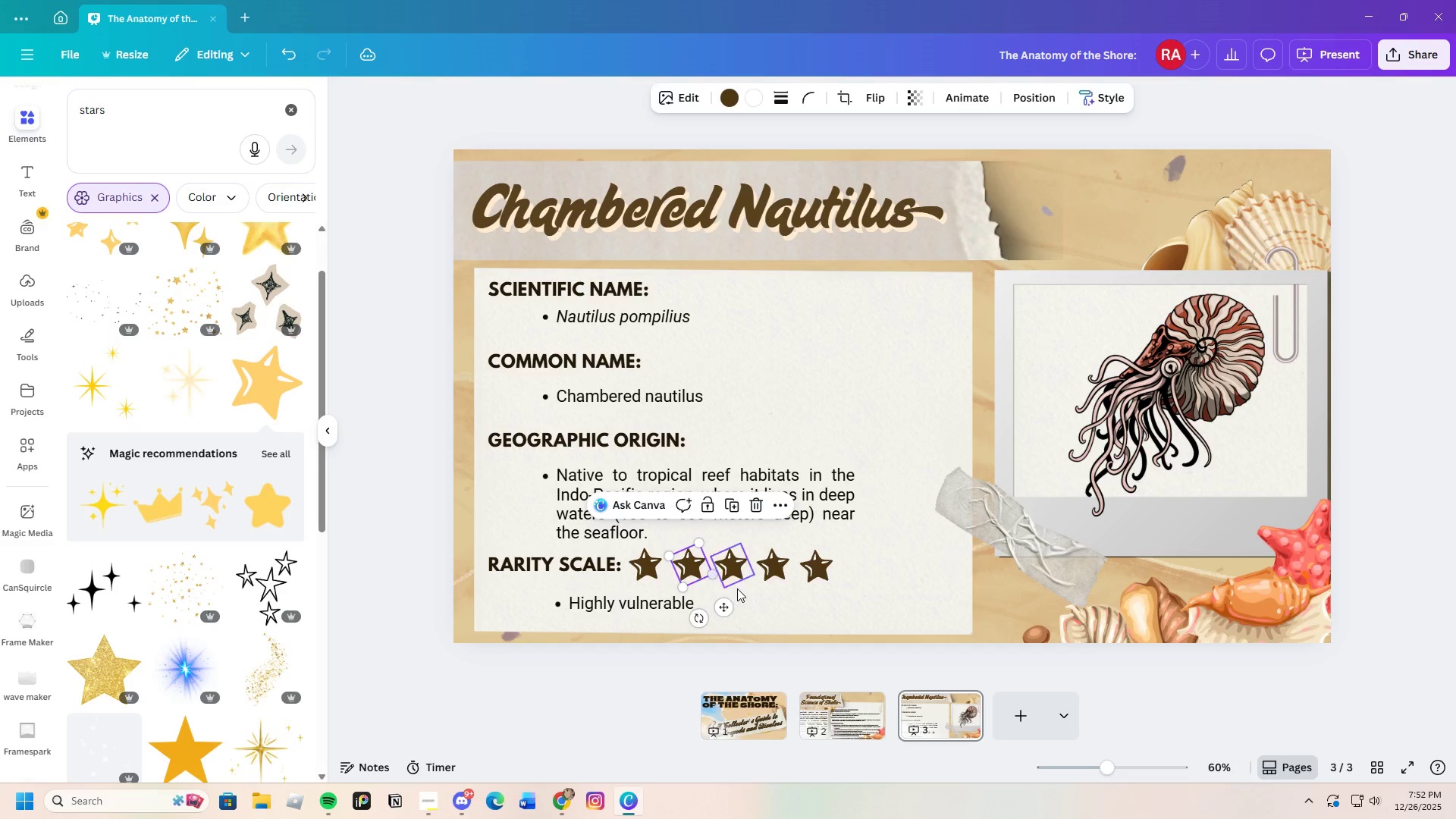 
left_click([738, 591])
 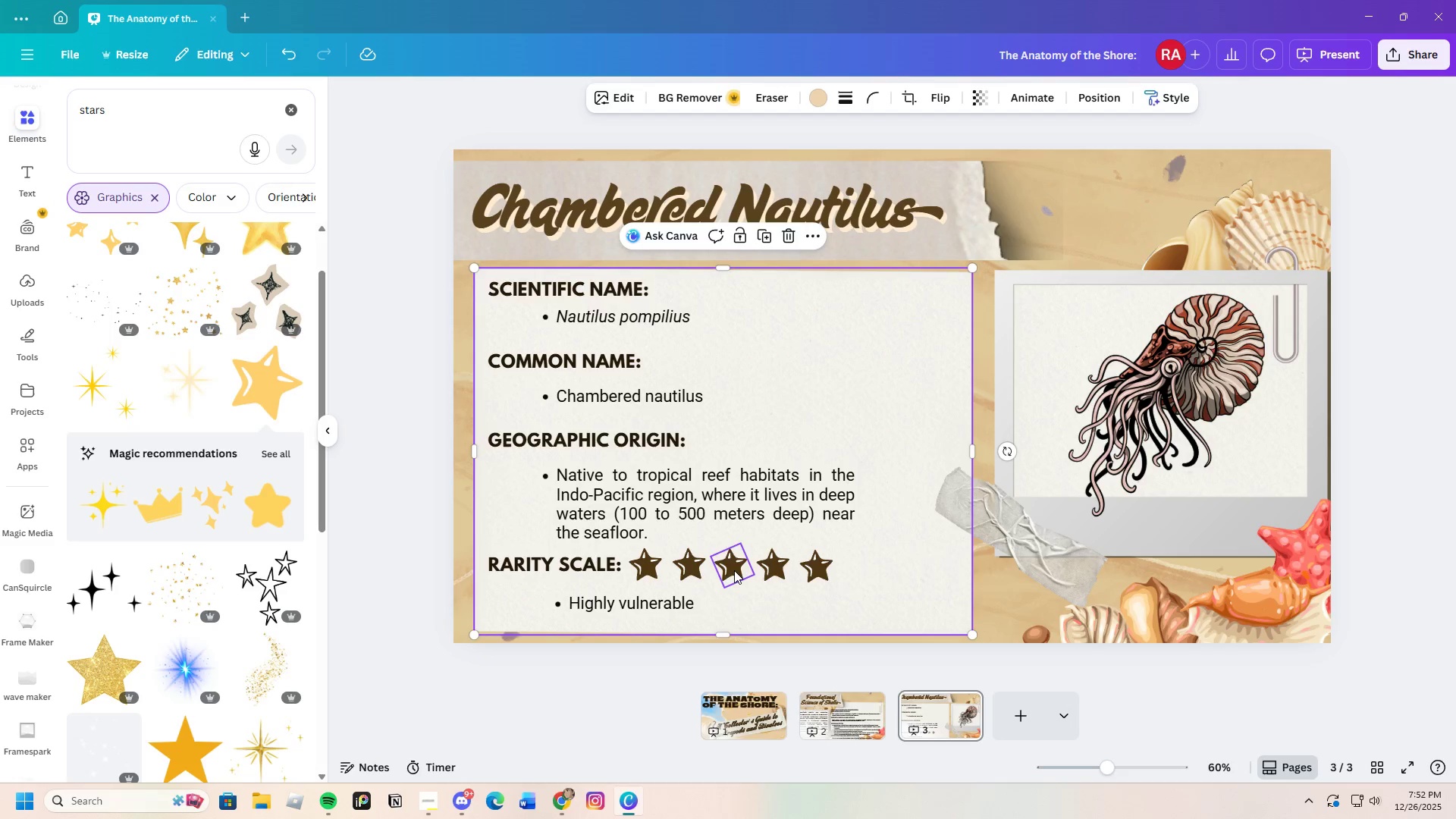 
left_click([734, 570])
 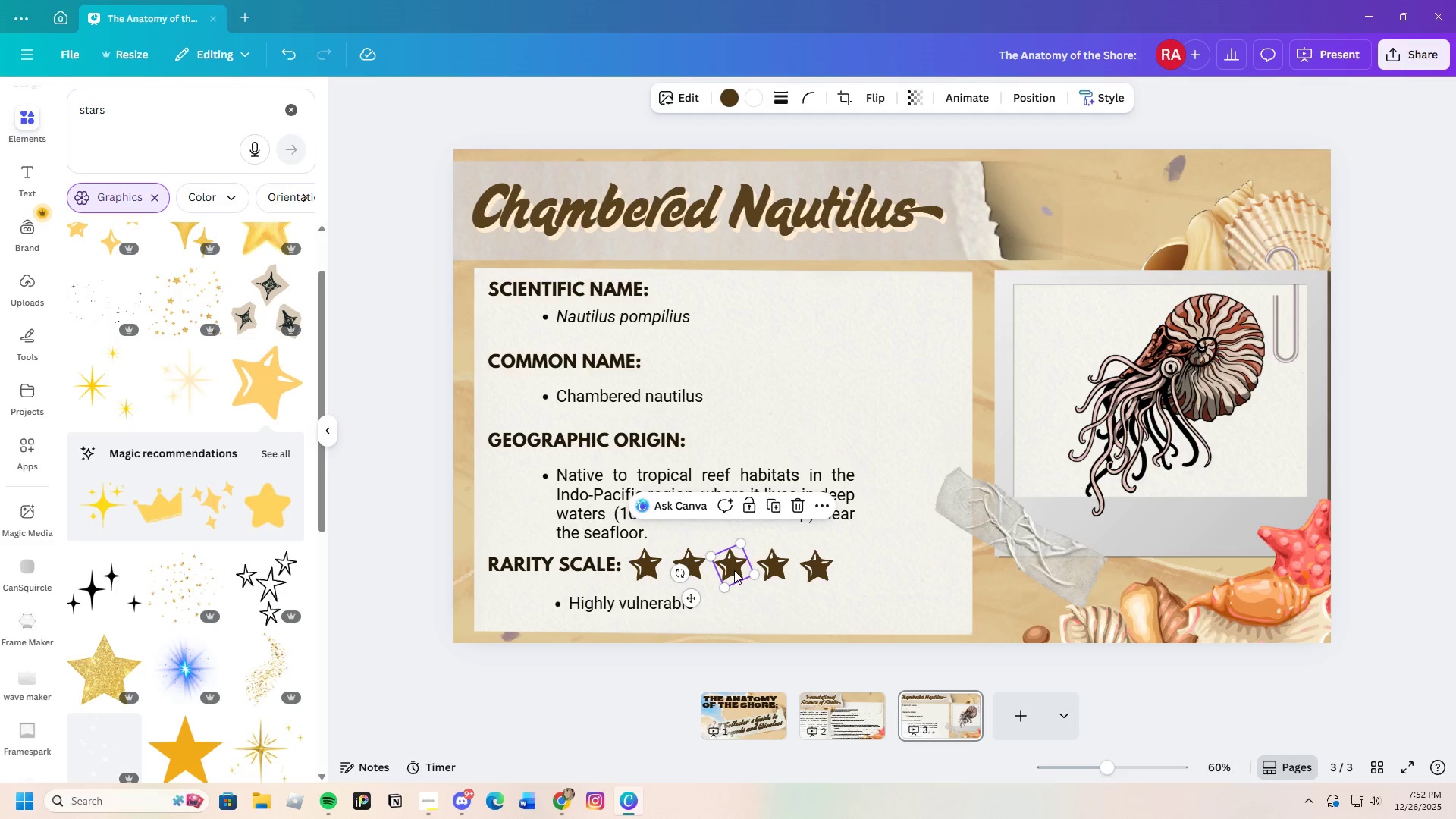 
left_click([796, 607])
 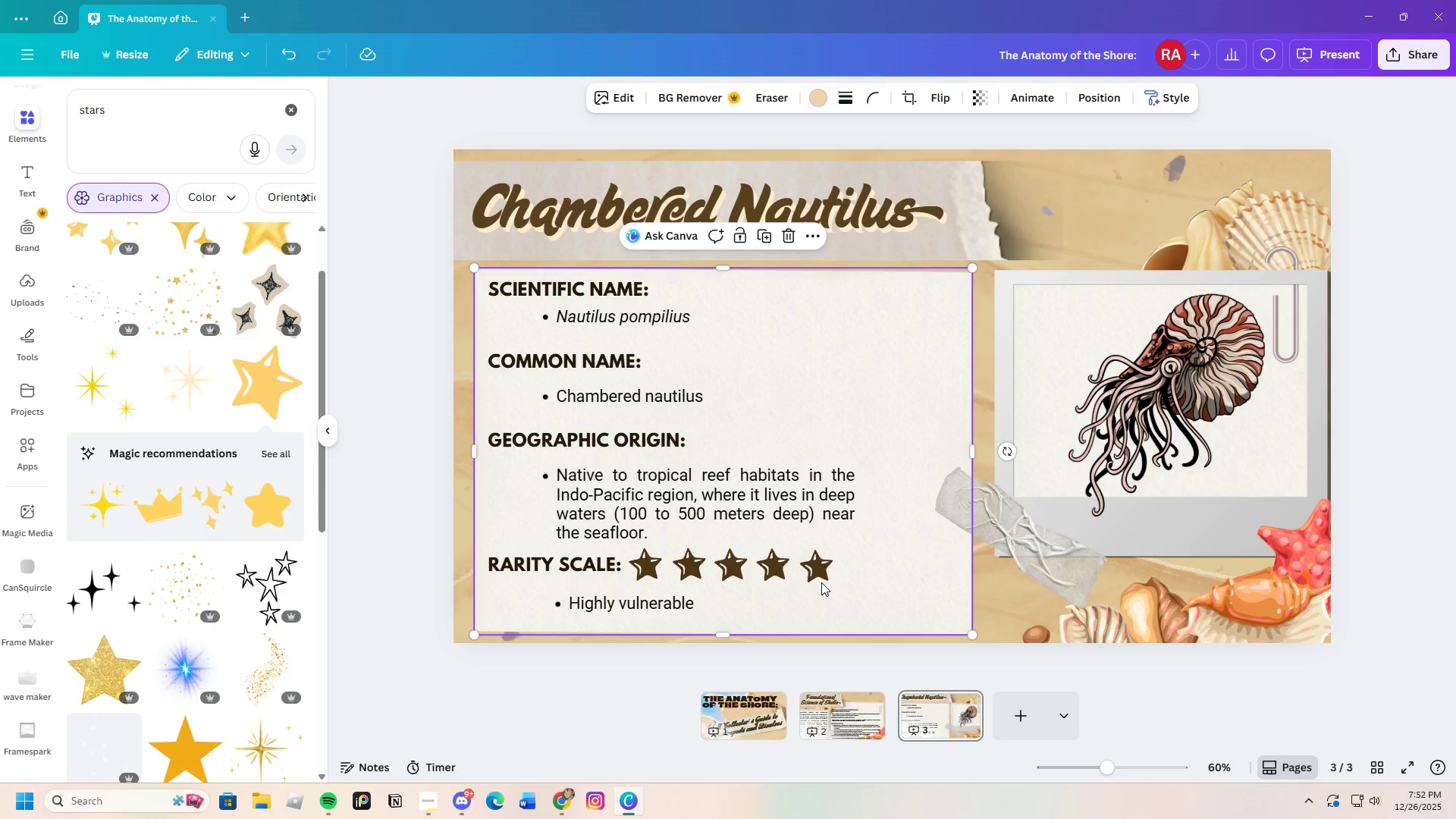 
left_click_drag(start_coordinate=[818, 570], to_coordinate=[817, 566])
 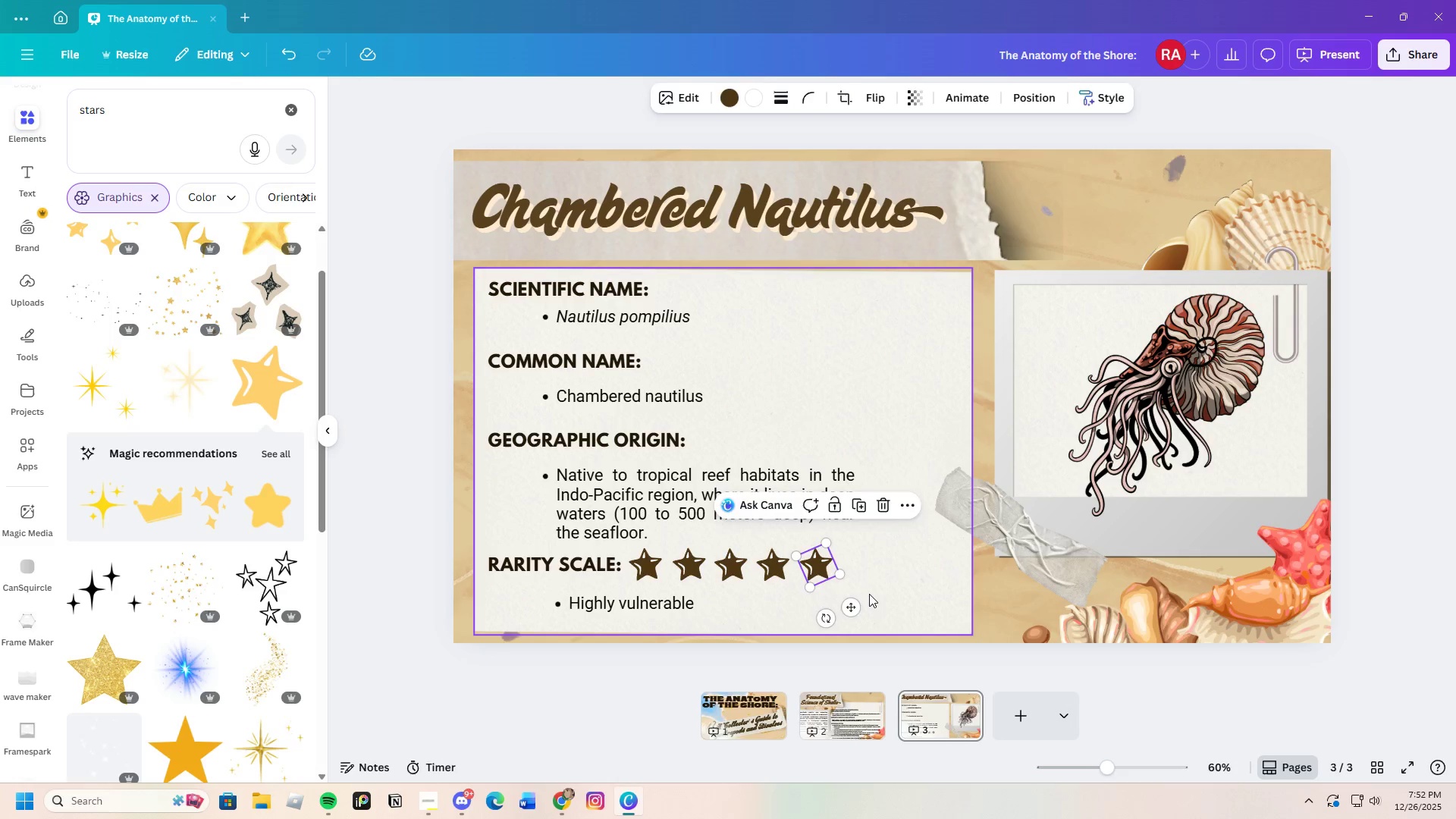 
left_click([869, 594])
 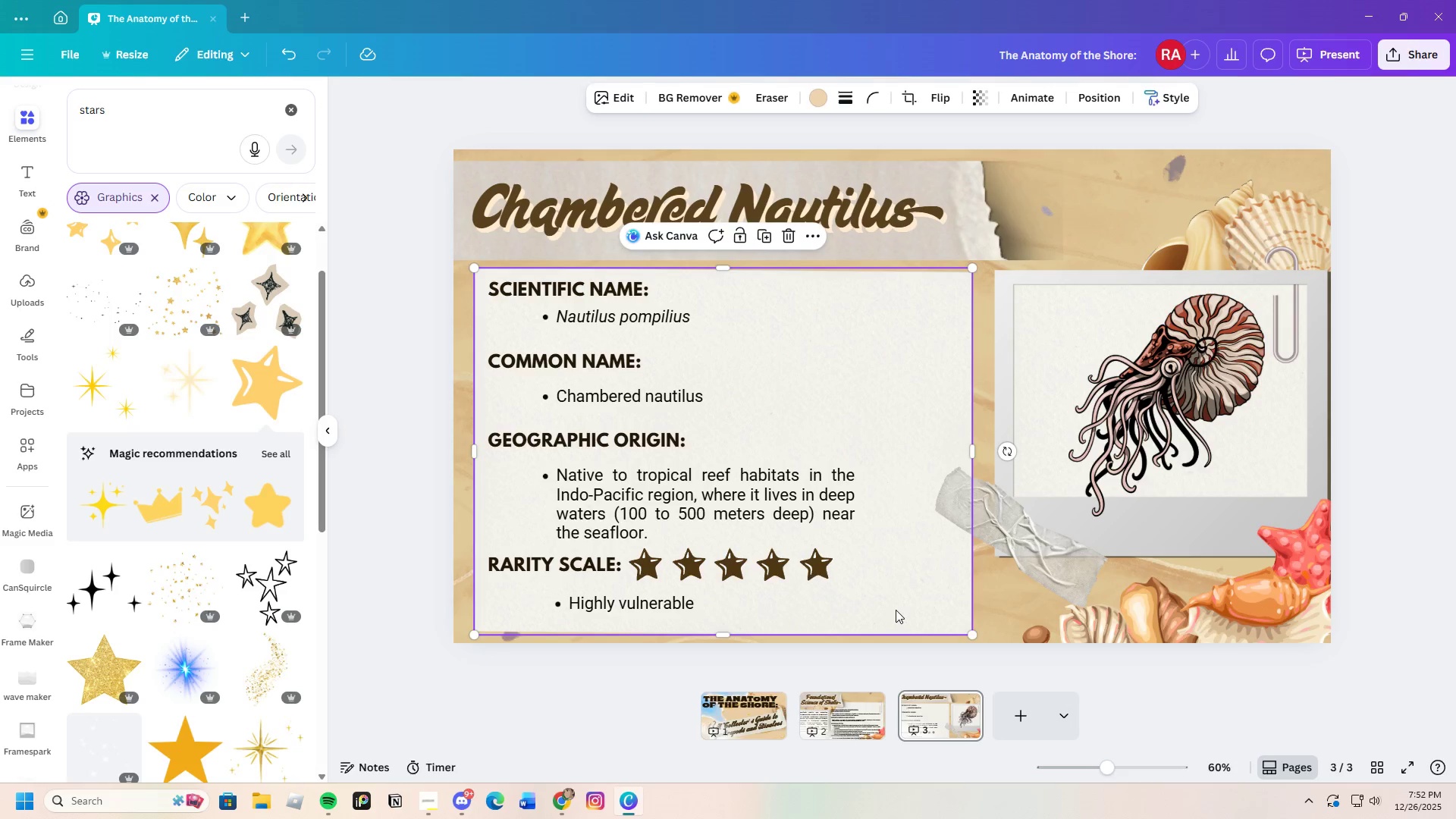 
mouse_move([840, 576])
 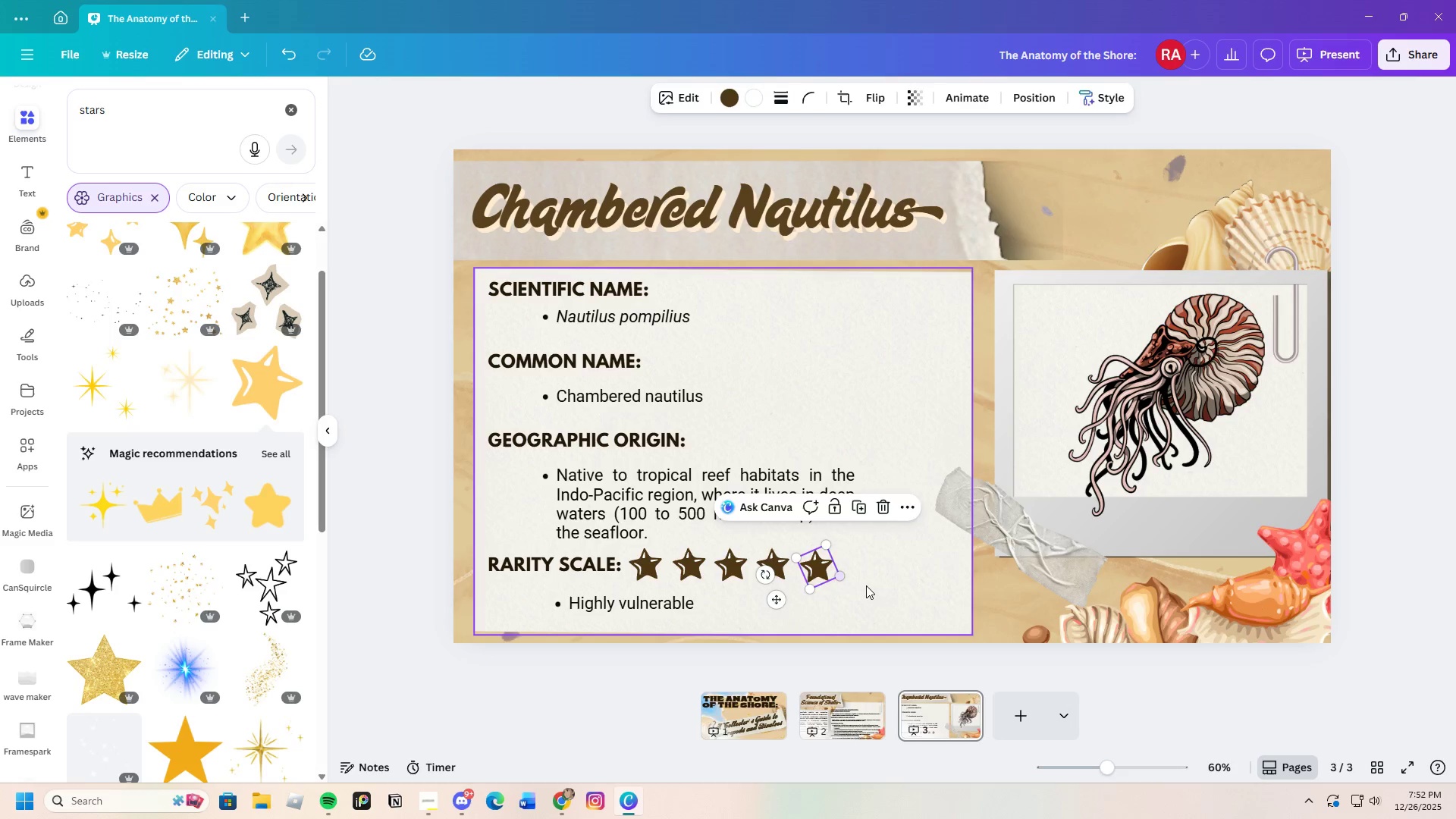 
left_click([866, 585])
 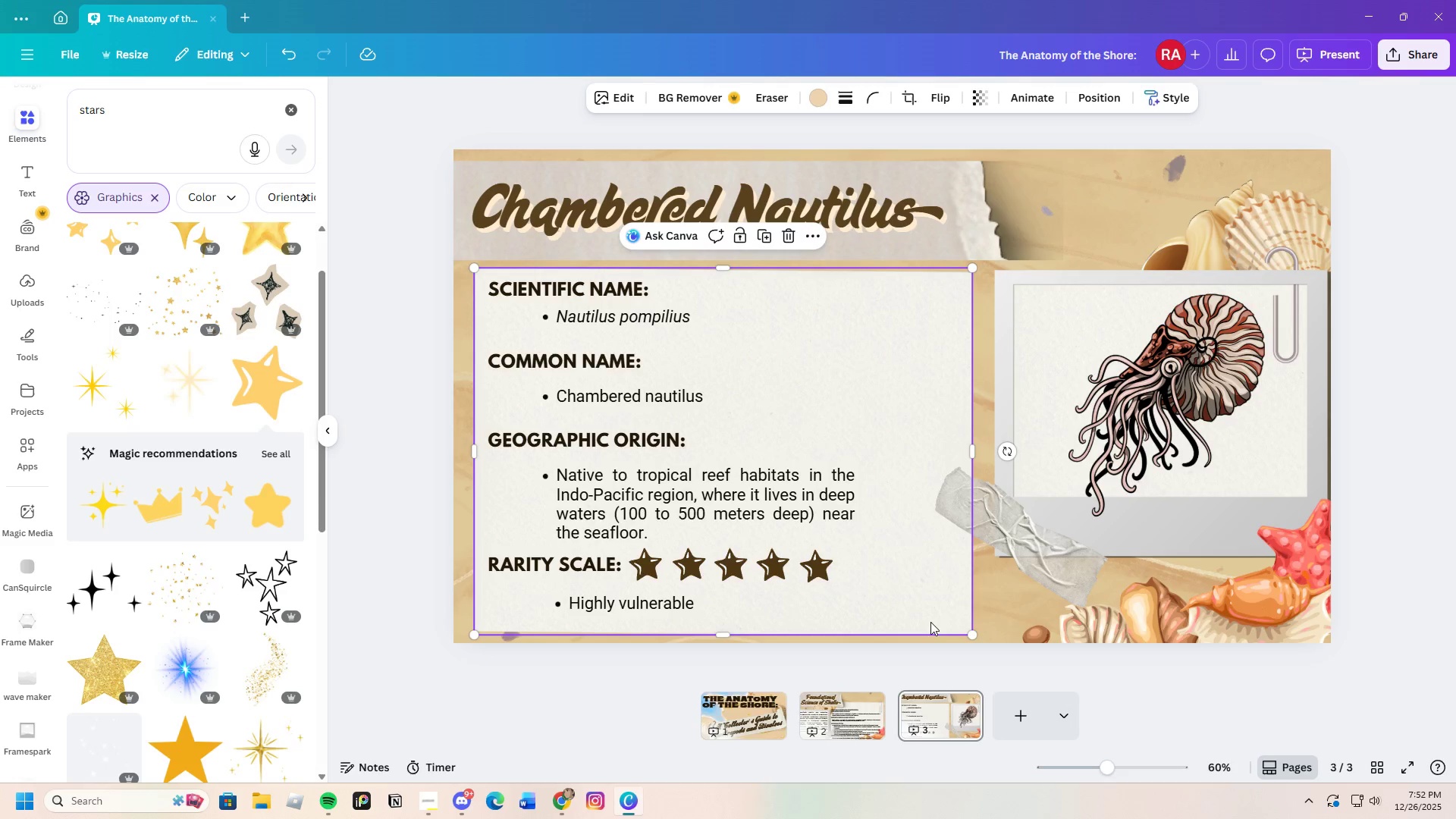 
left_click_drag(start_coordinate=[812, 566], to_coordinate=[811, 561])
 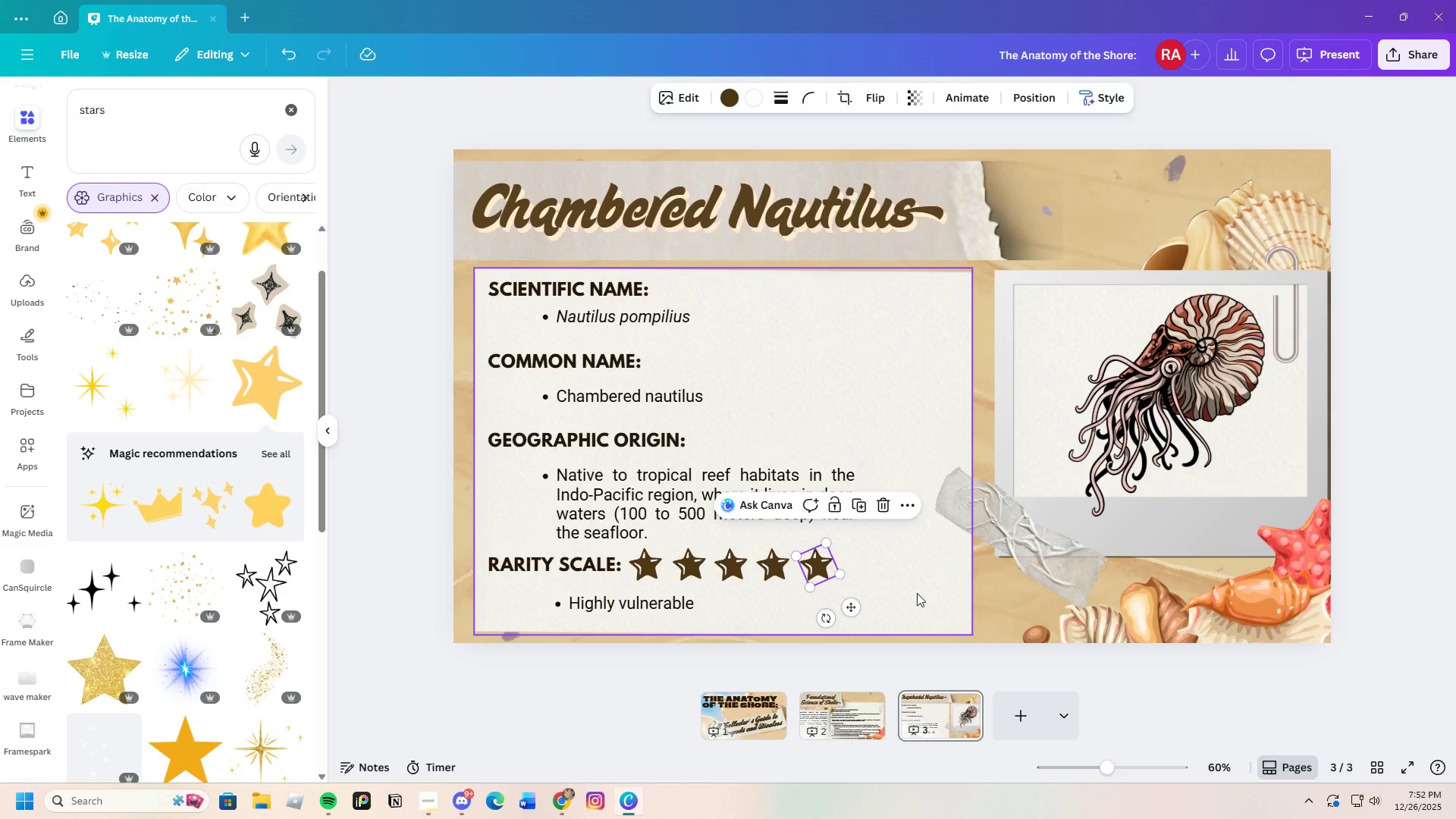 
left_click([917, 593])
 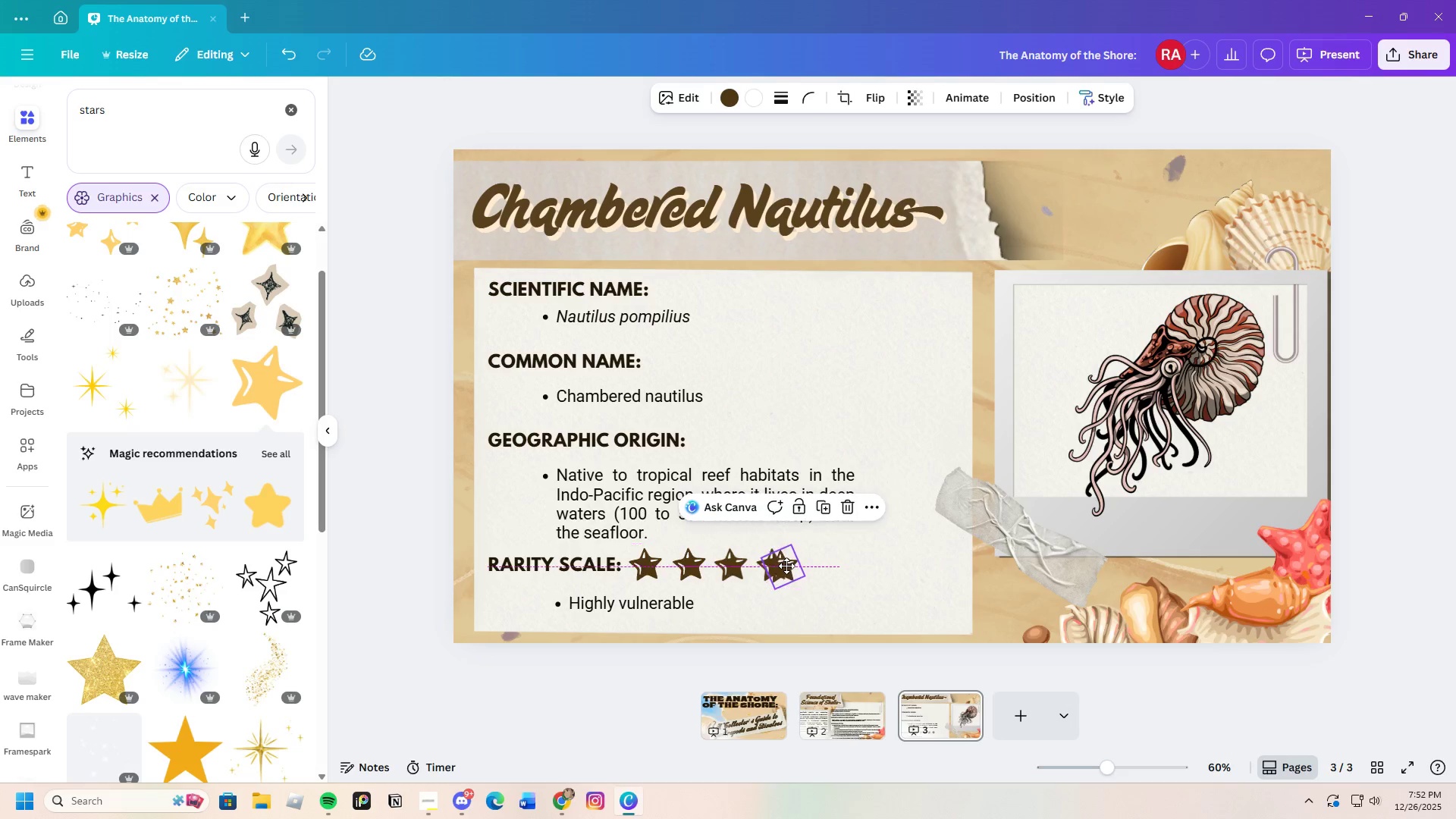 
wait(7.91)
 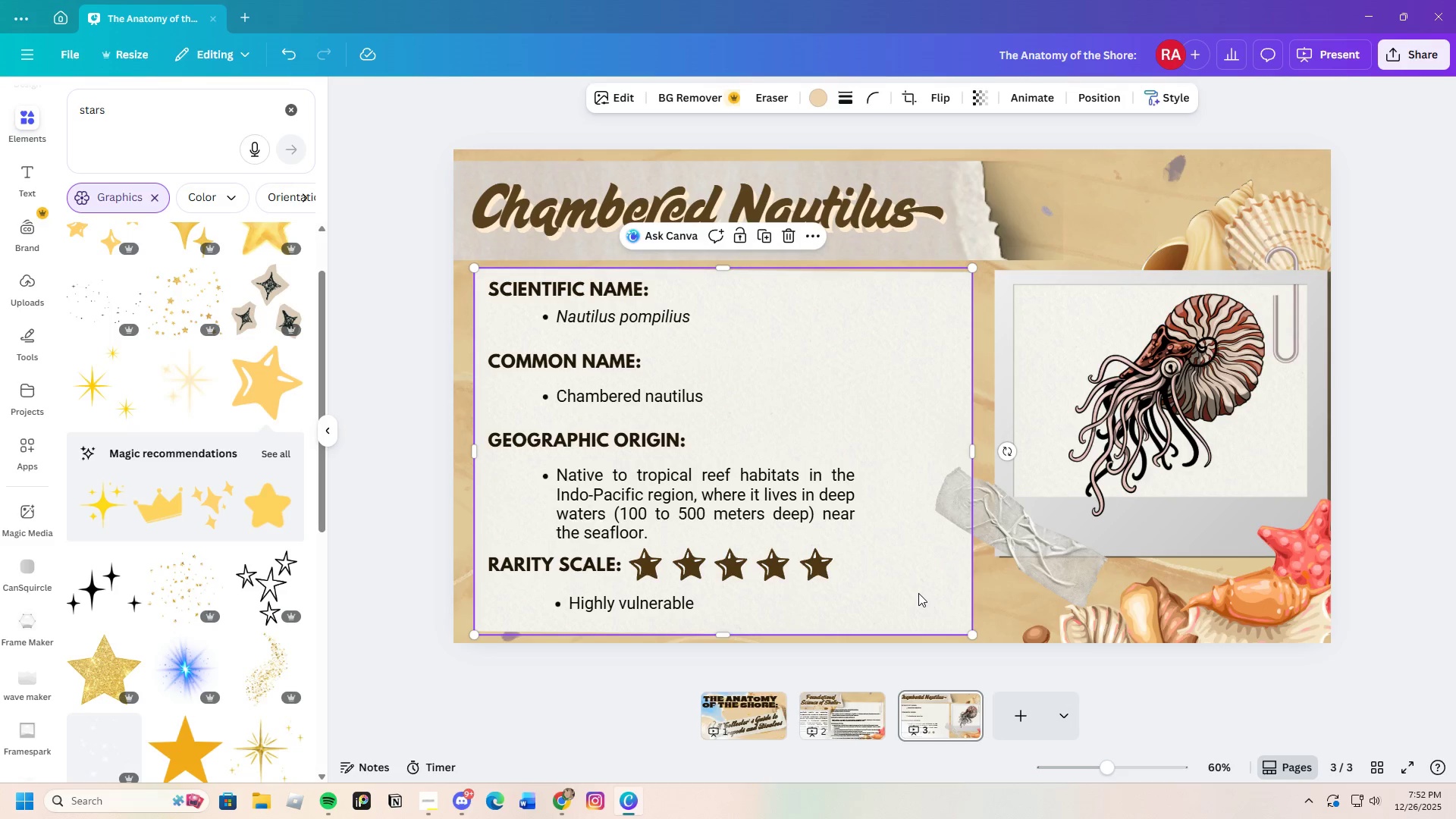 
mouse_move([803, 567])
 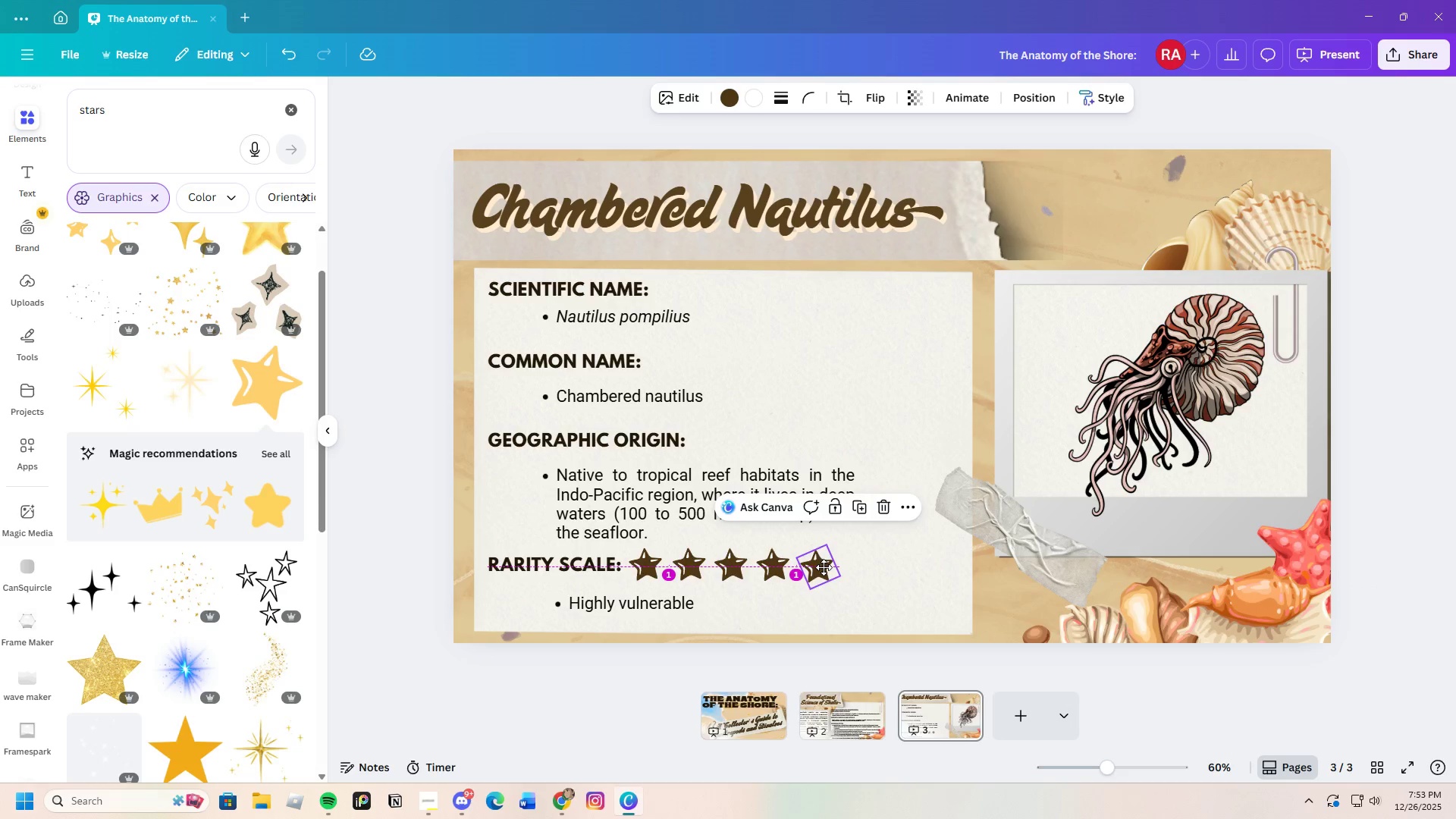 
left_click([877, 580])
 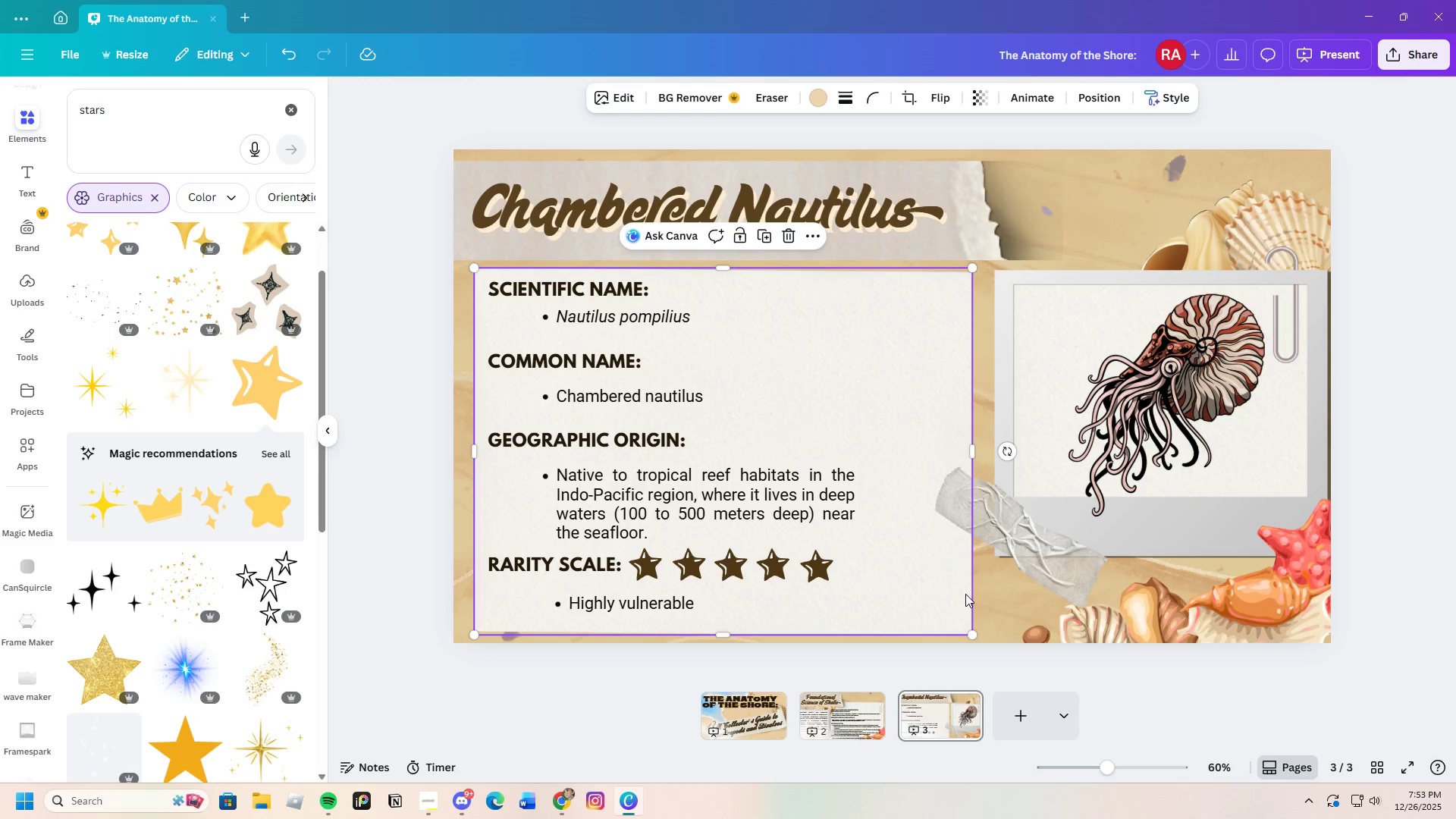 
wait(10.75)
 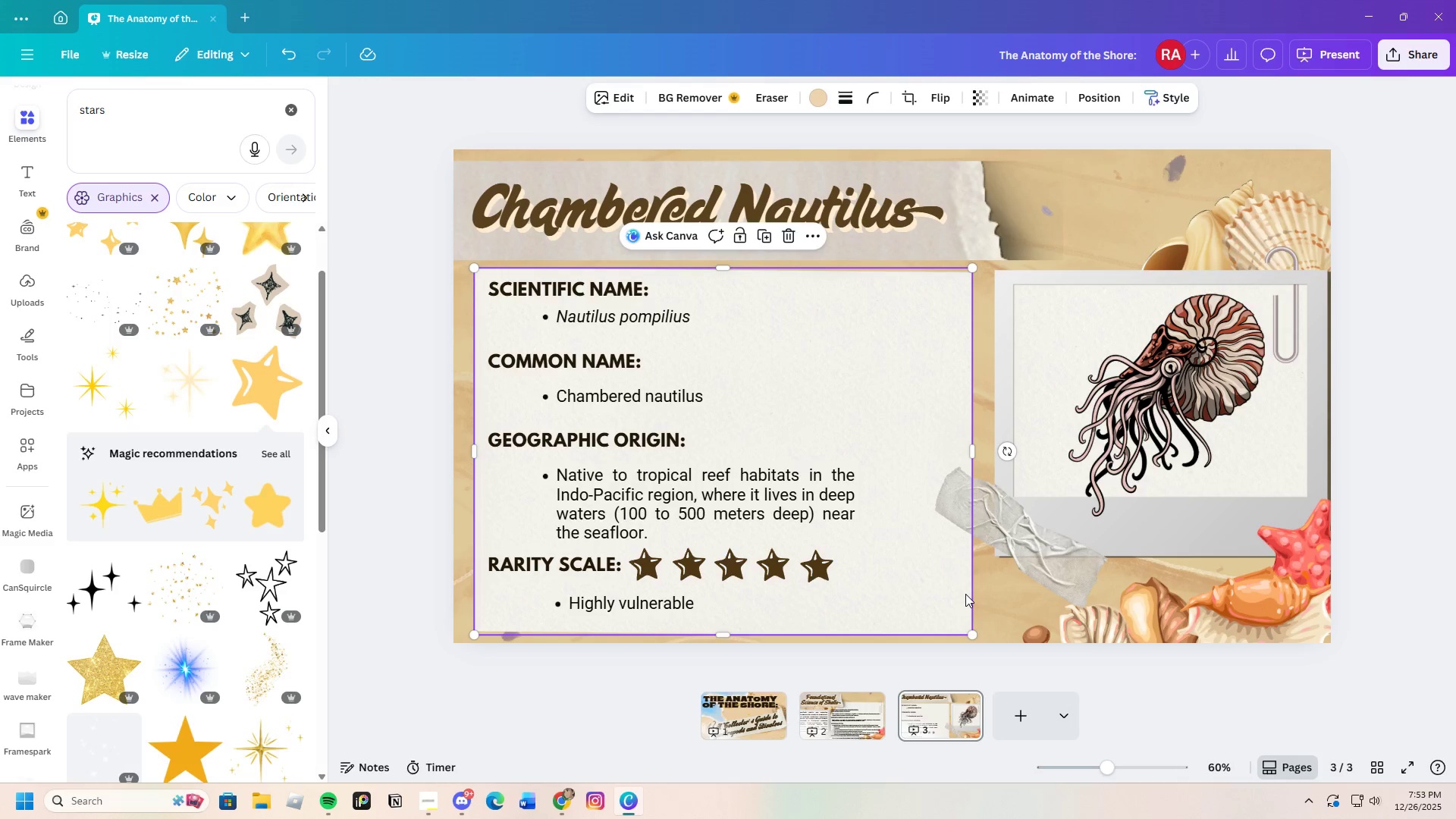 
left_click_drag(start_coordinate=[626, 607], to_coordinate=[615, 605])
 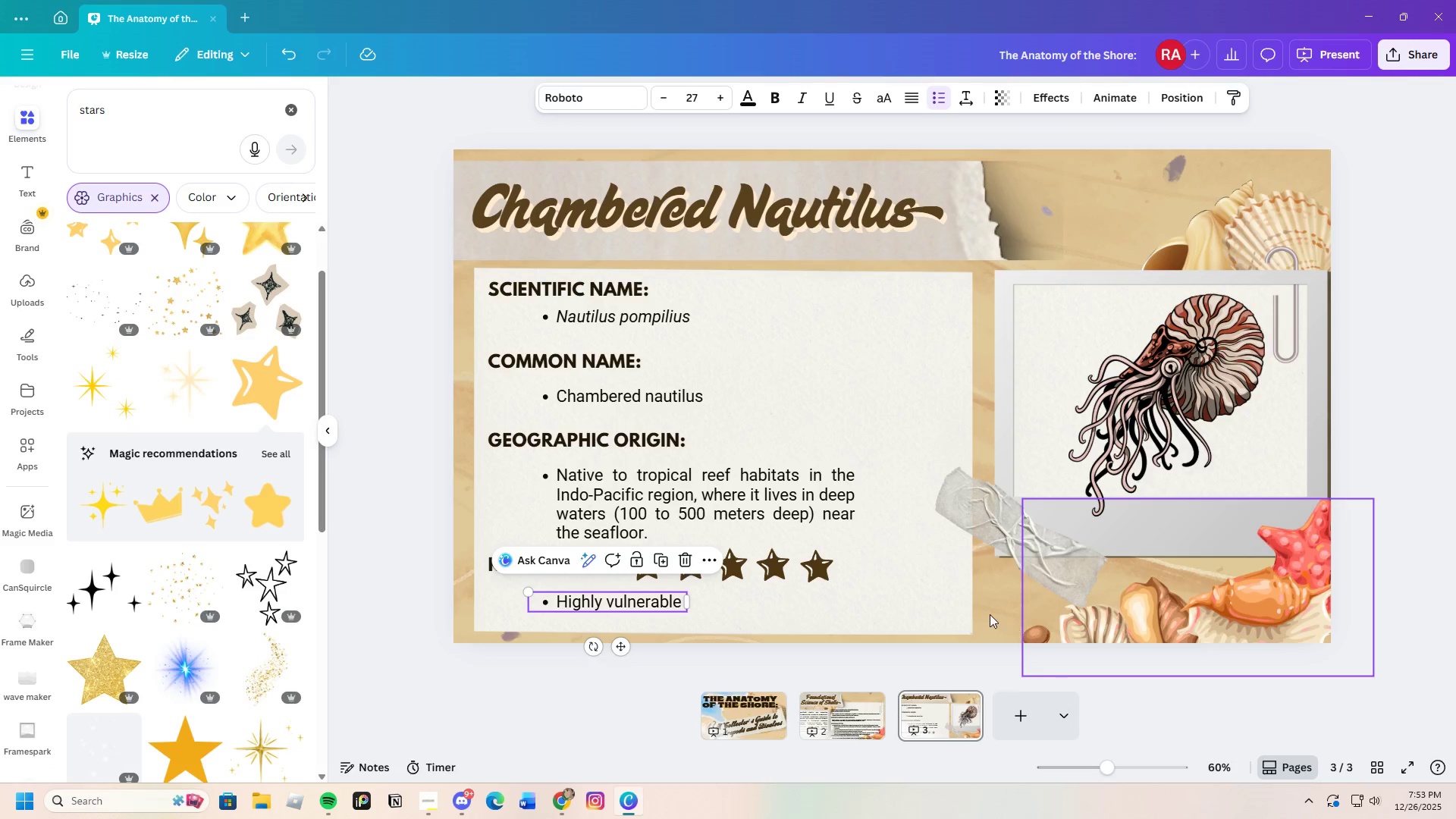 
left_click([990, 614])
 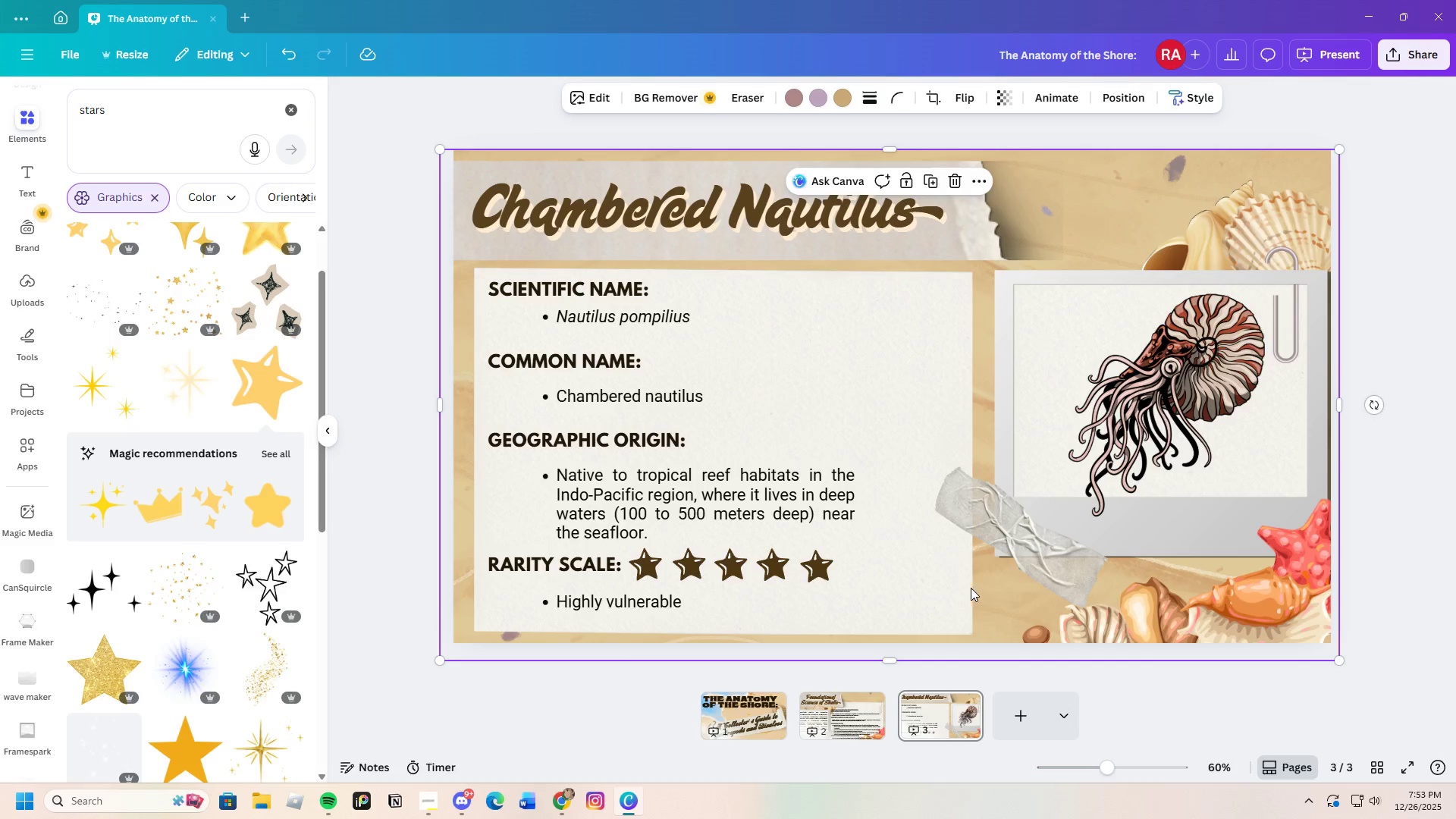 
wait(6.83)
 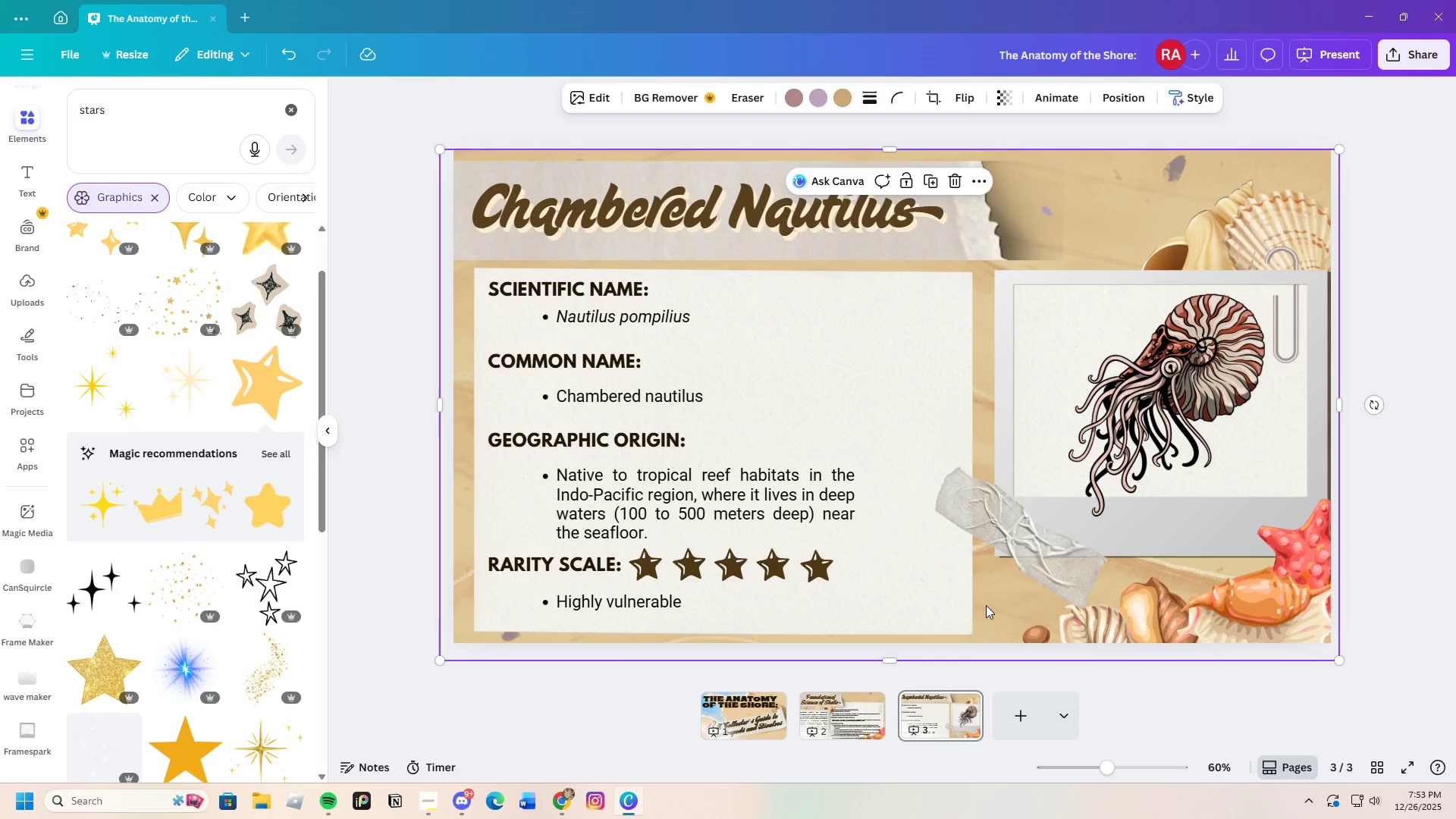 
left_click_drag(start_coordinate=[588, 316], to_coordinate=[588, 321])
 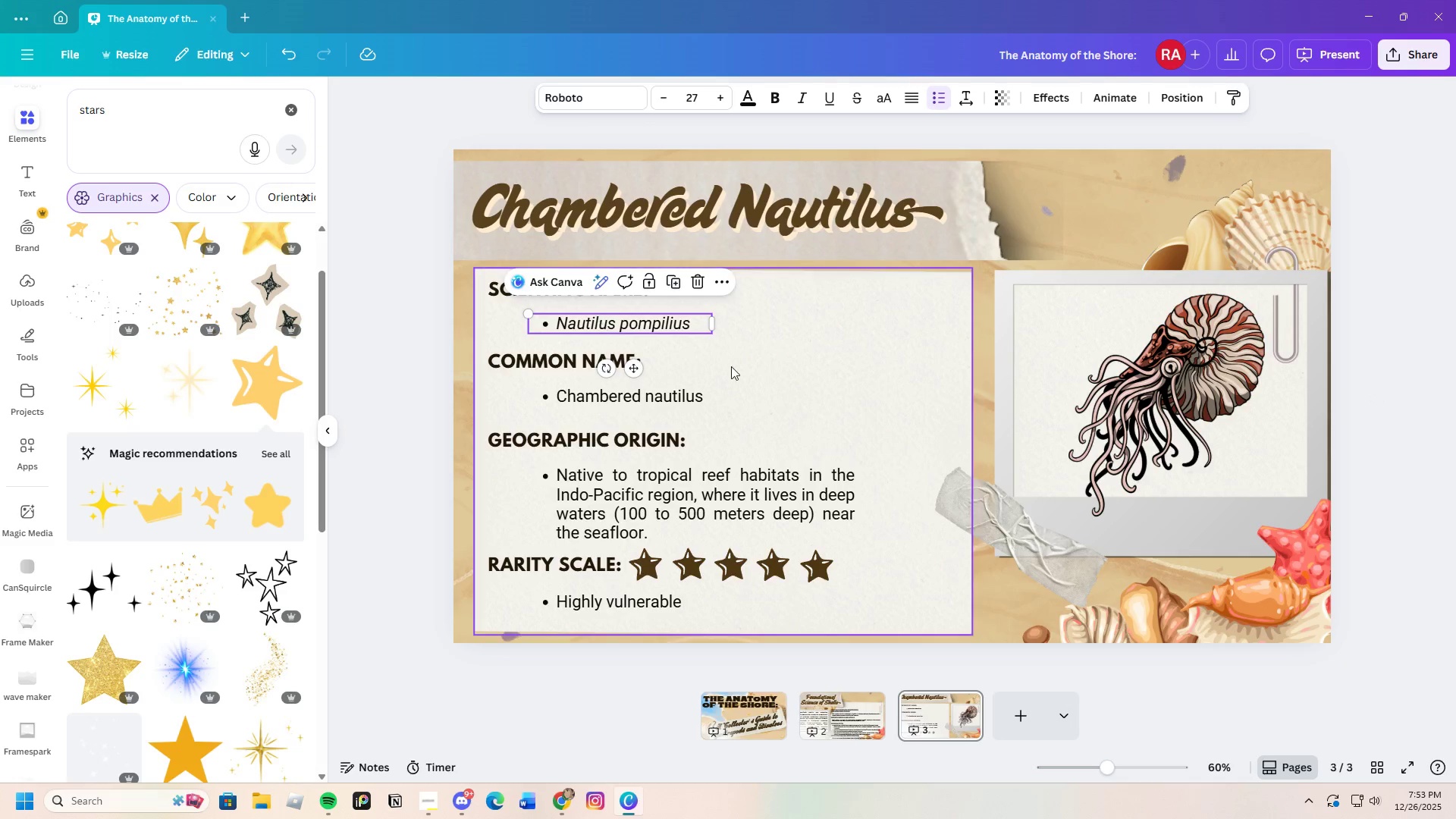 
left_click([733, 366])
 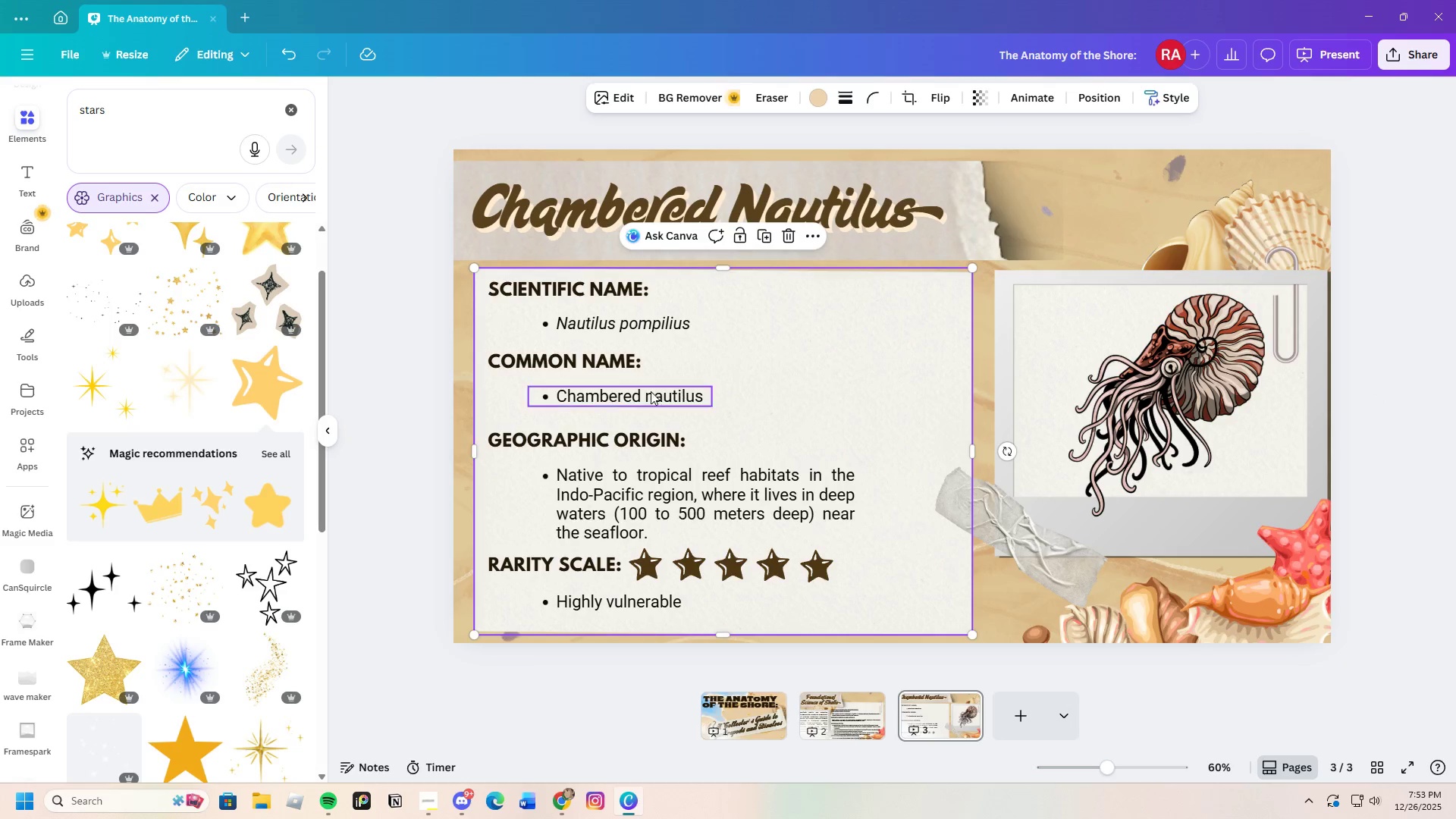 
left_click_drag(start_coordinate=[639, 391], to_coordinate=[638, 397])
 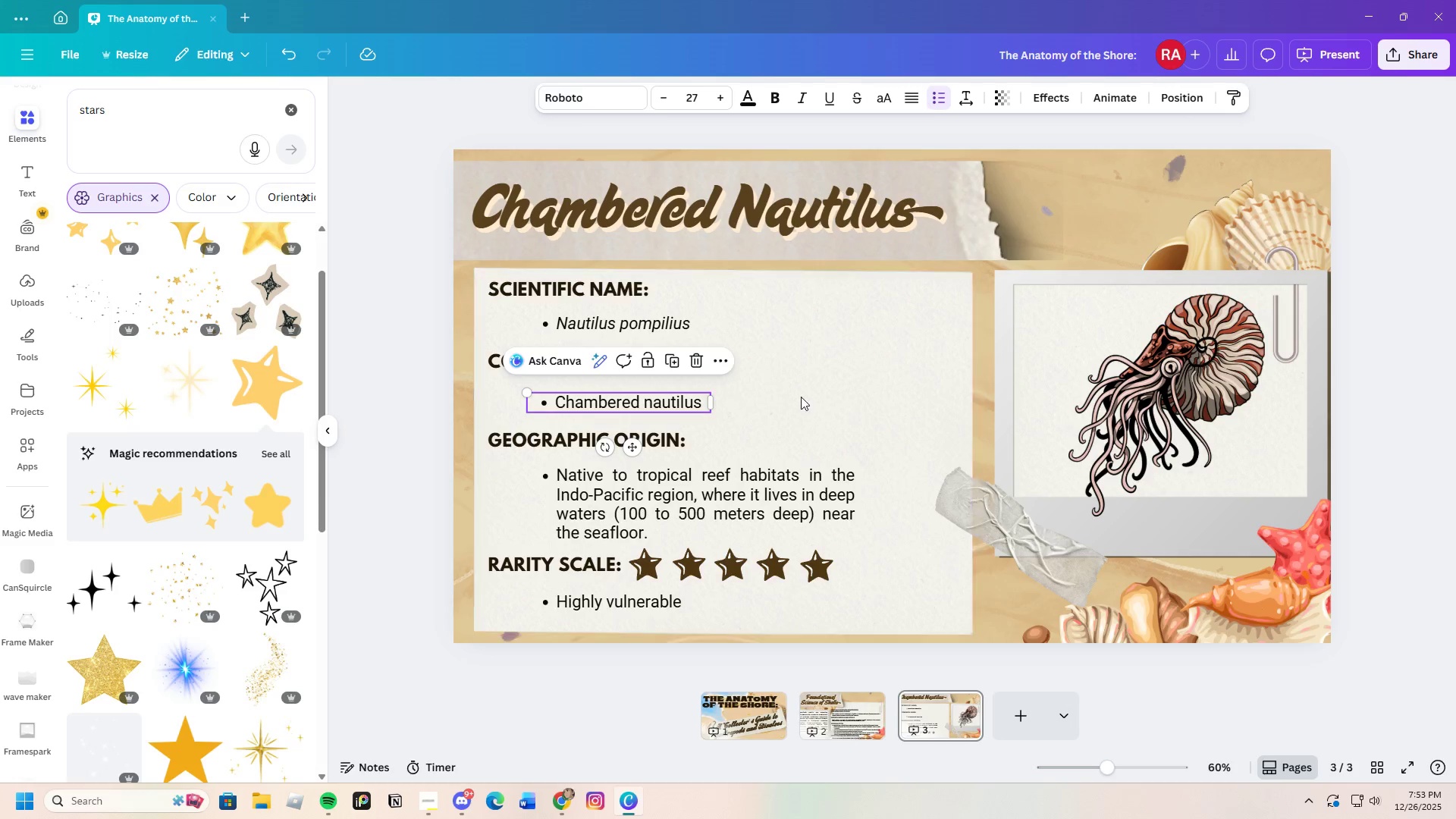 
left_click([810, 399])
 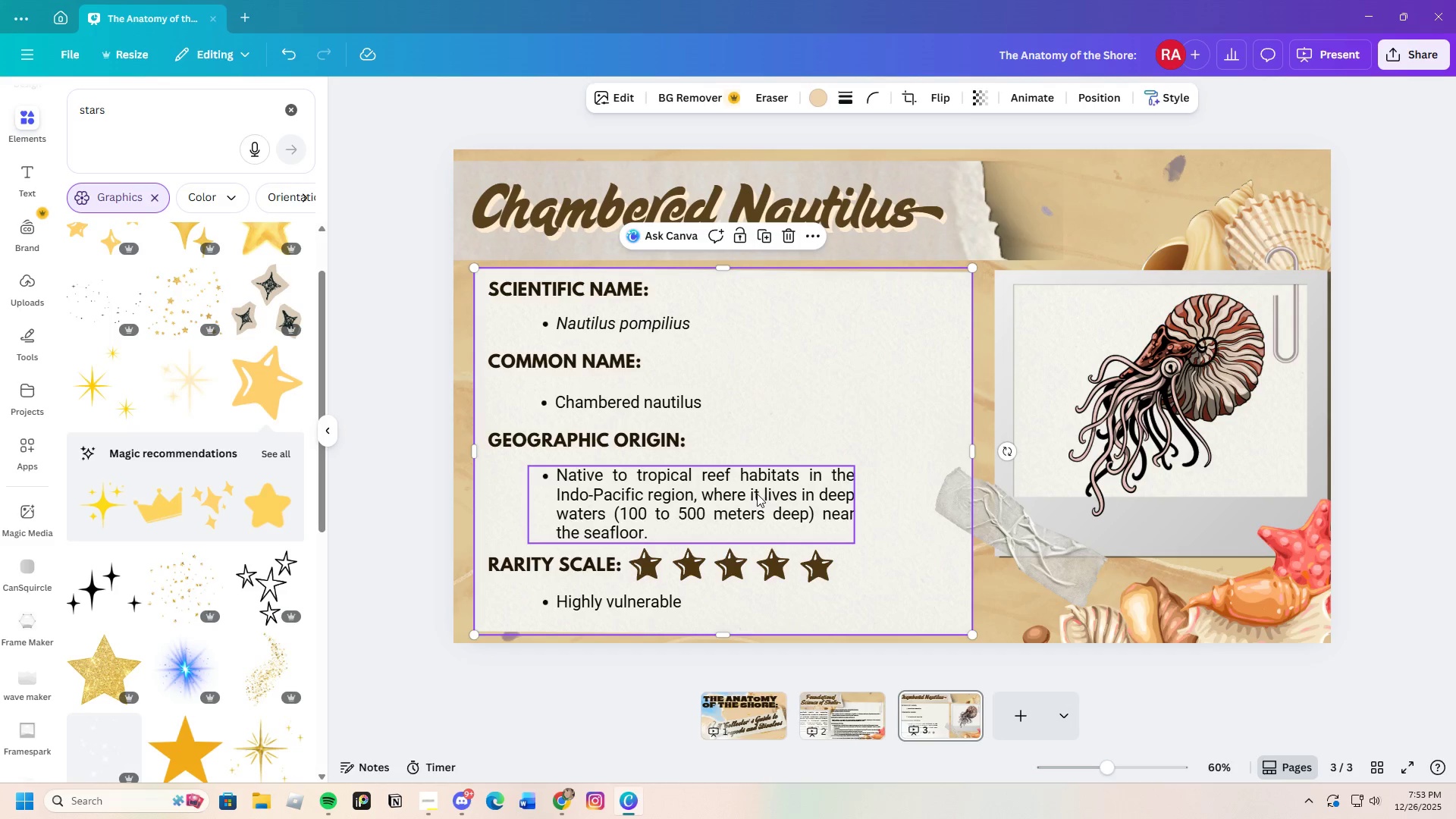 
mouse_move([731, 485])
 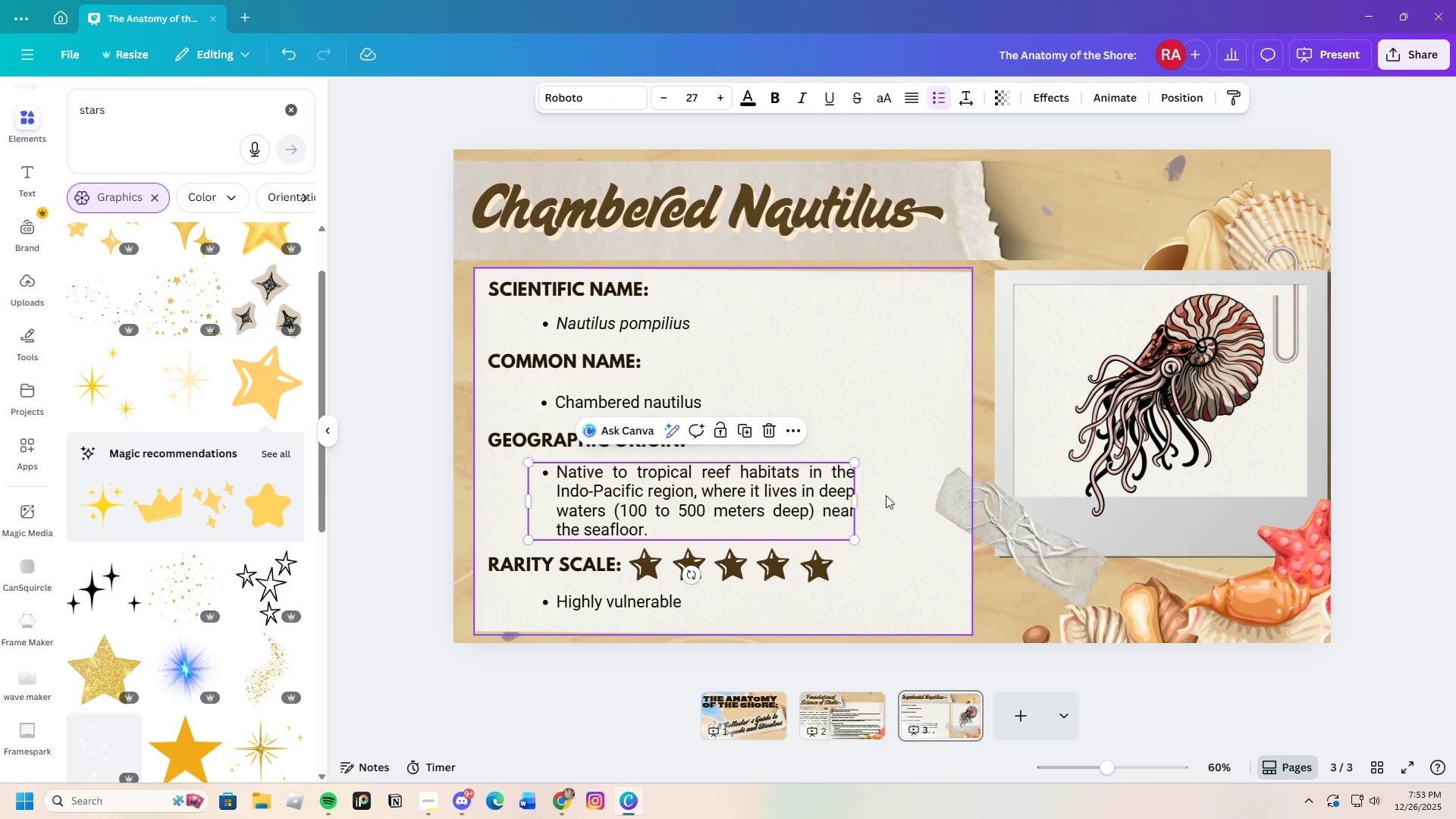 
left_click([889, 495])
 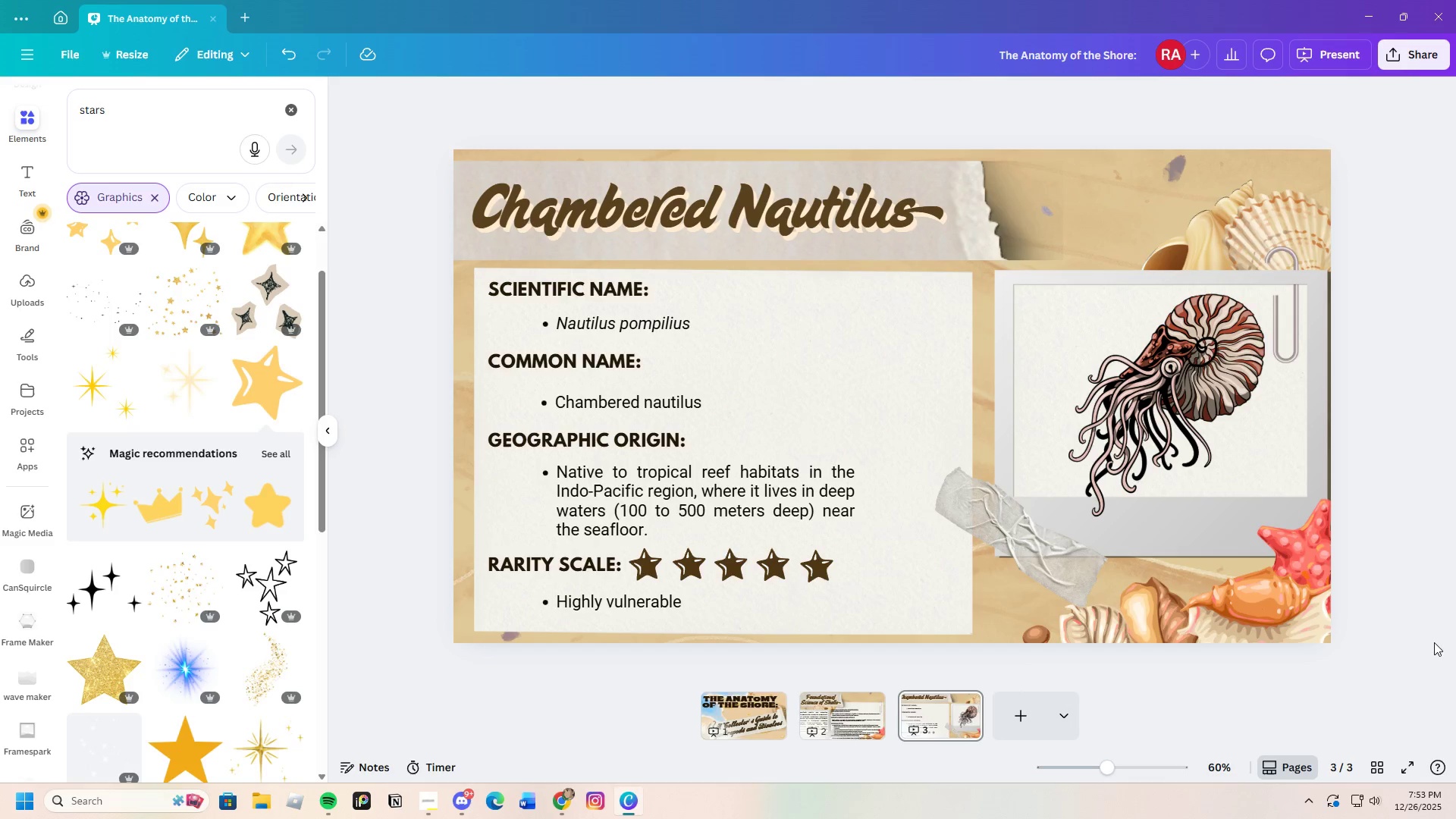 
wait(15.8)
 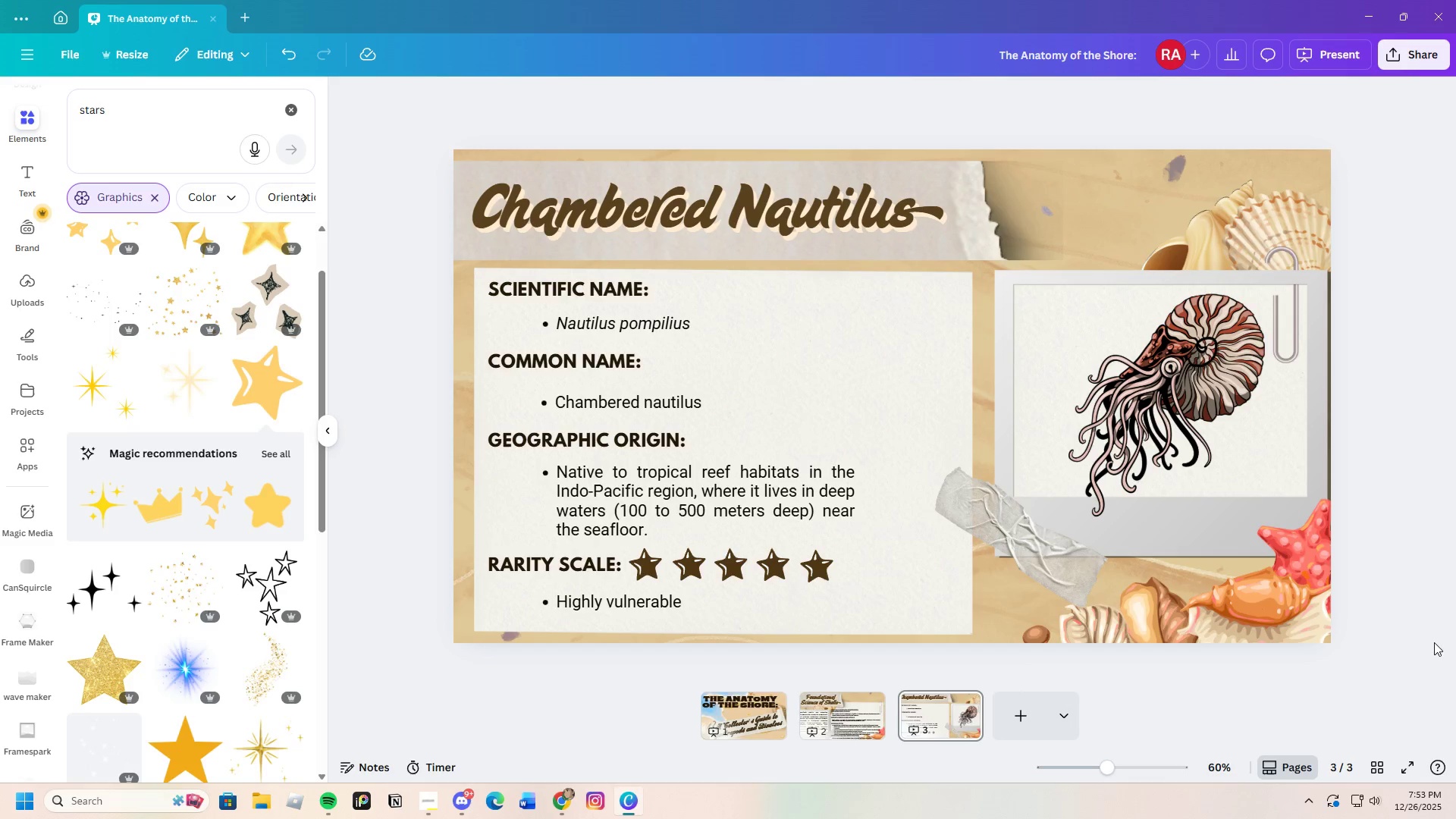 
left_click([822, 374])
 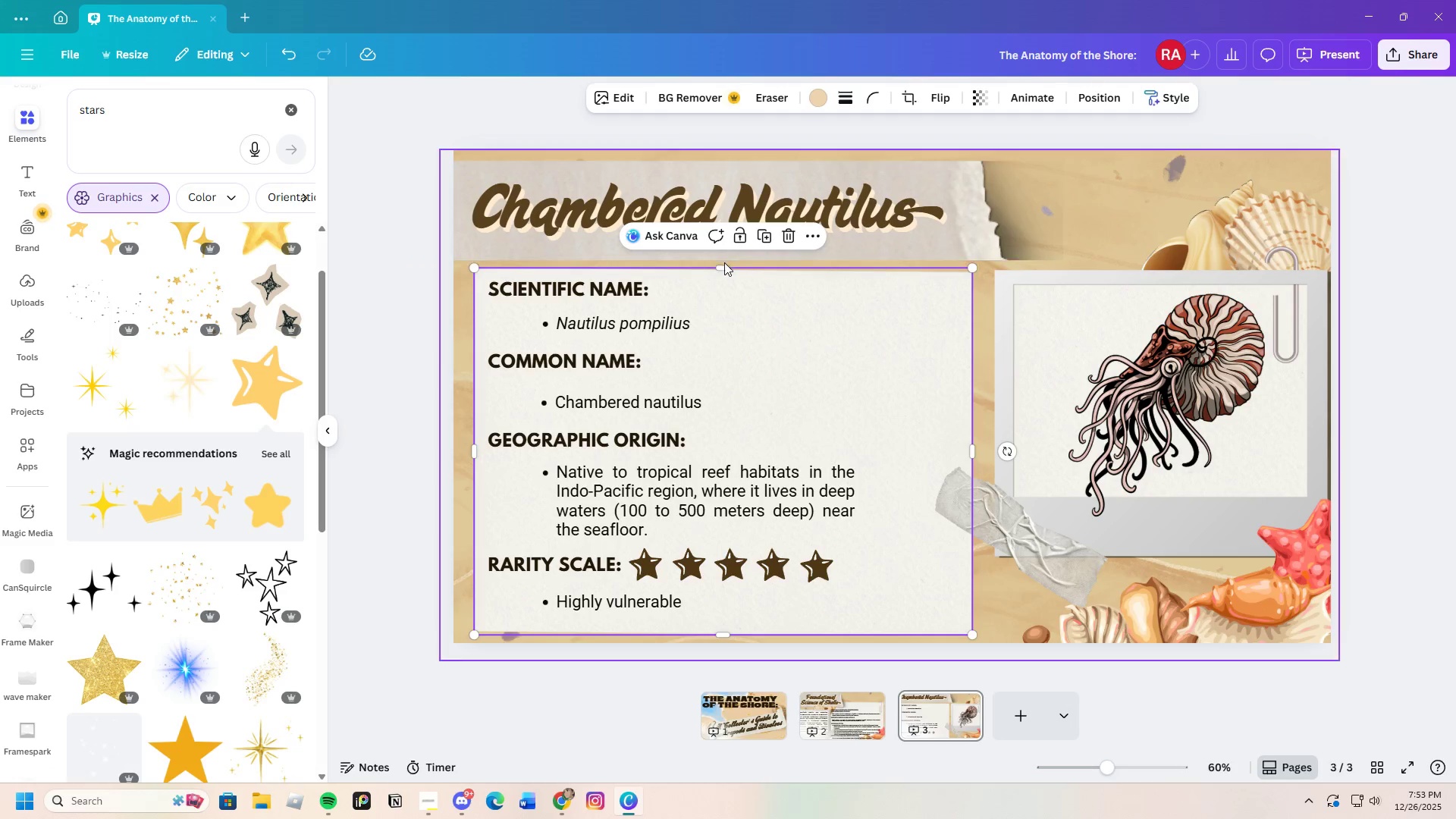 
left_click_drag(start_coordinate=[724, 268], to_coordinate=[727, 234])
 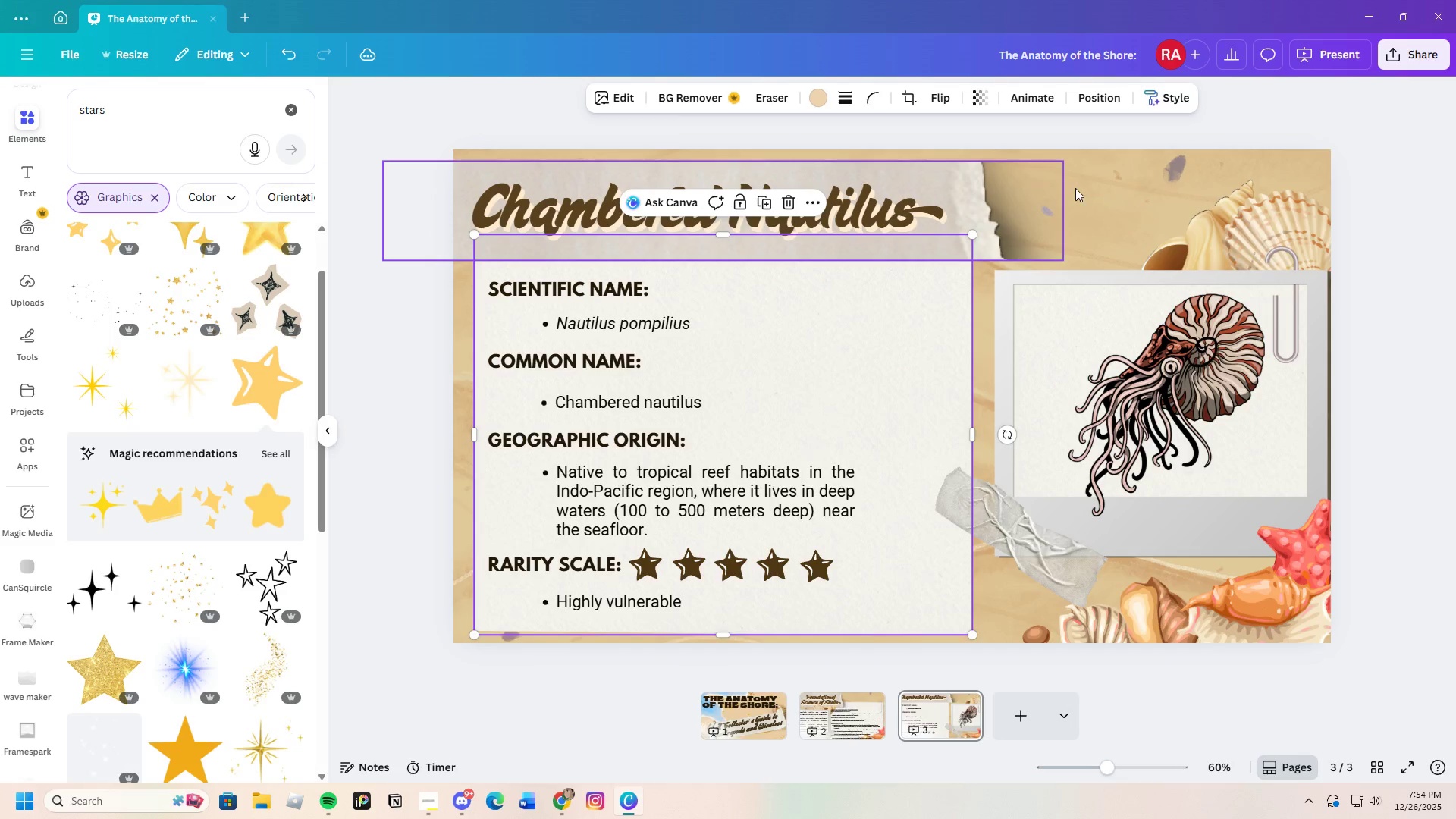 
left_click([1078, 188])
 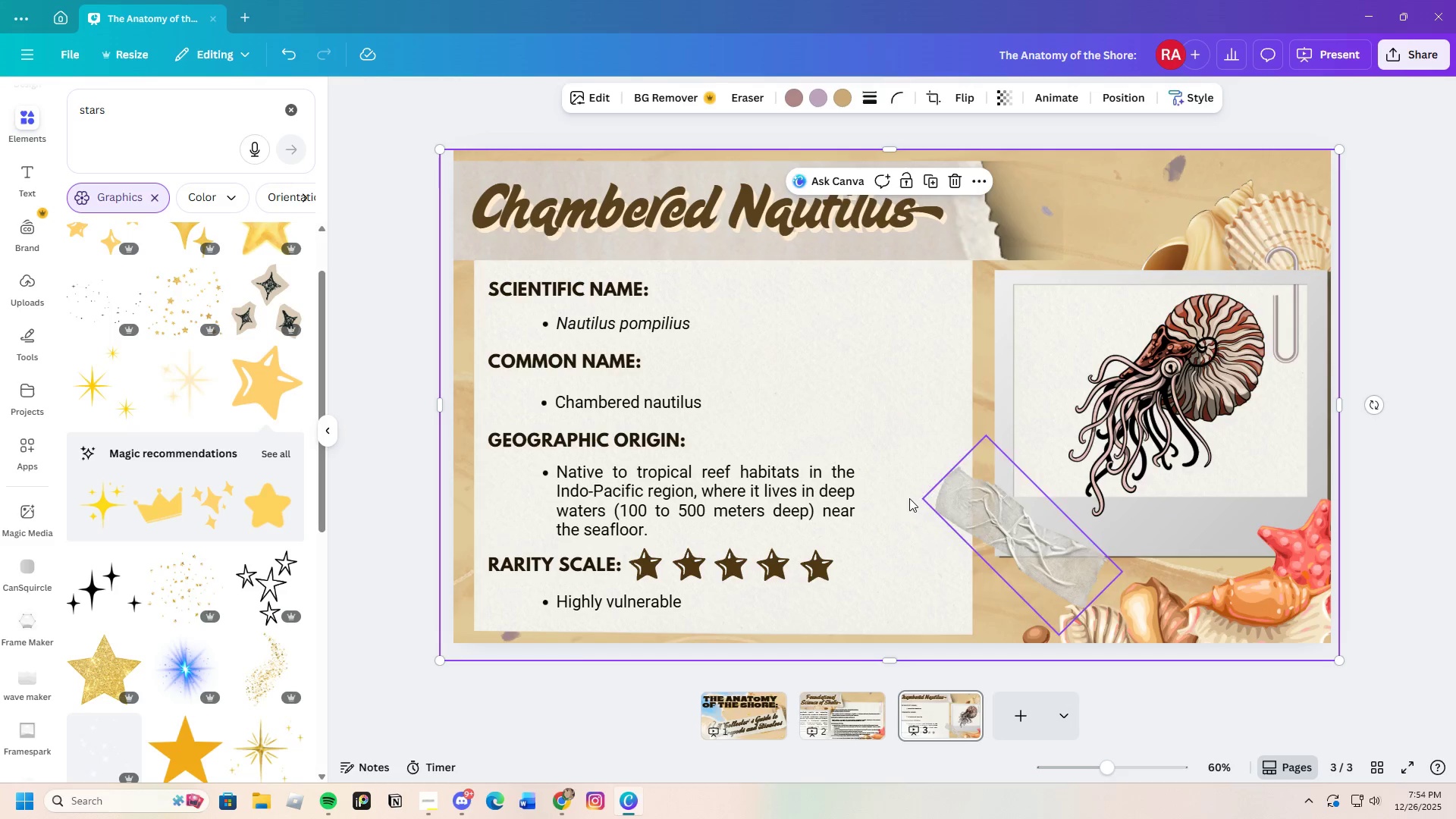 
wait(7.94)
 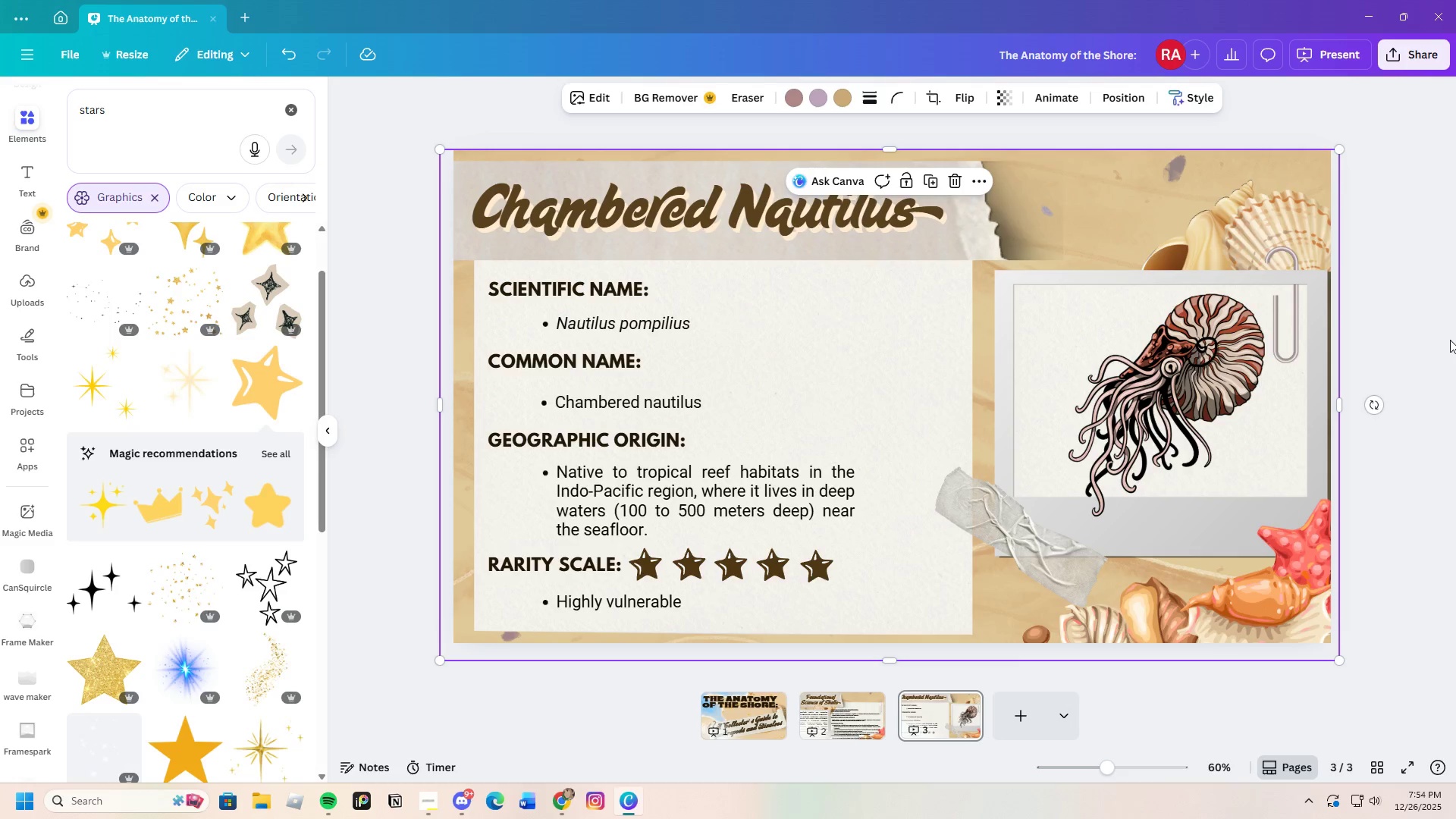 
left_click([1009, 511])
 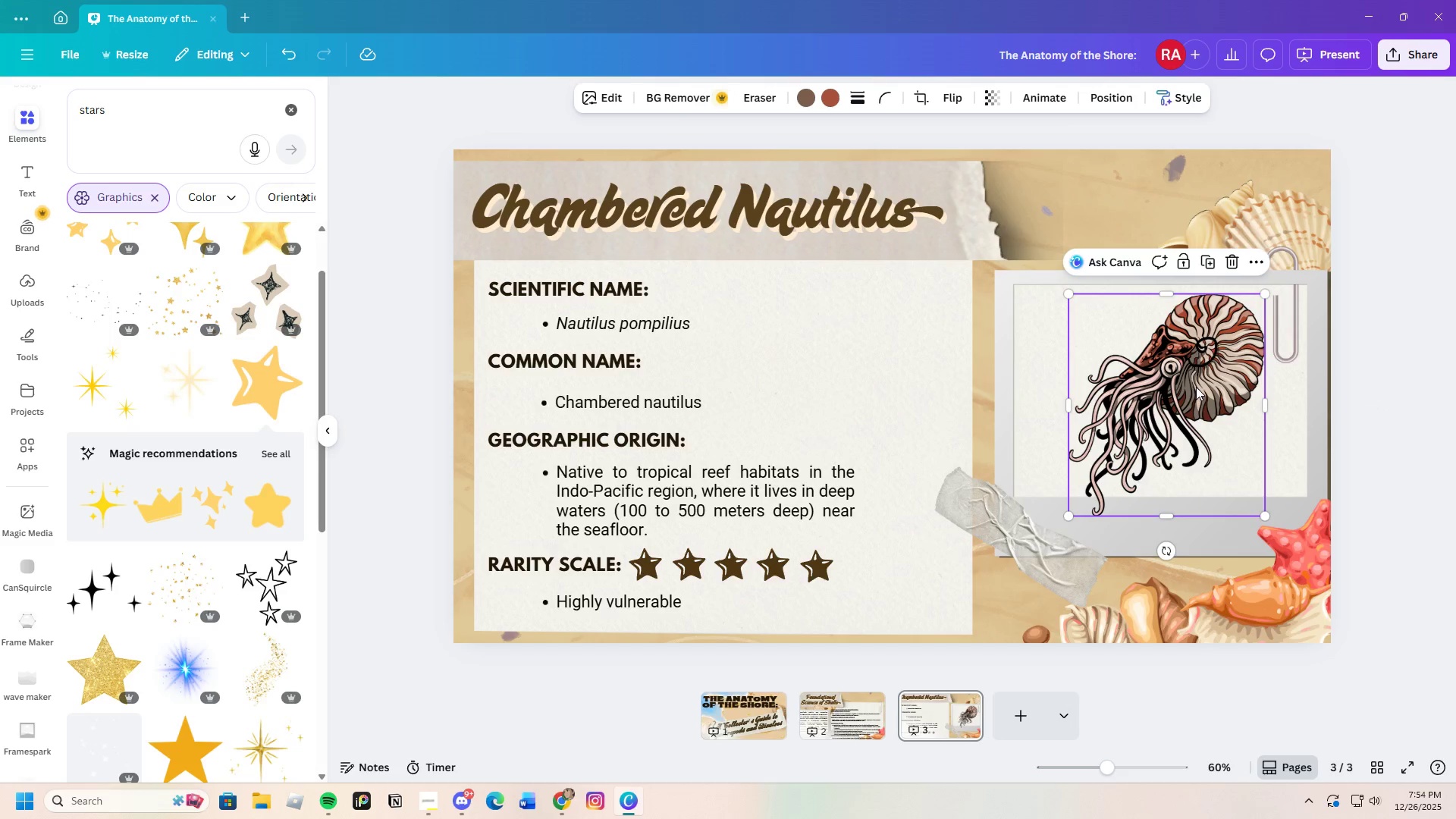 
left_click_drag(start_coordinate=[1190, 381], to_coordinate=[1174, 387])
 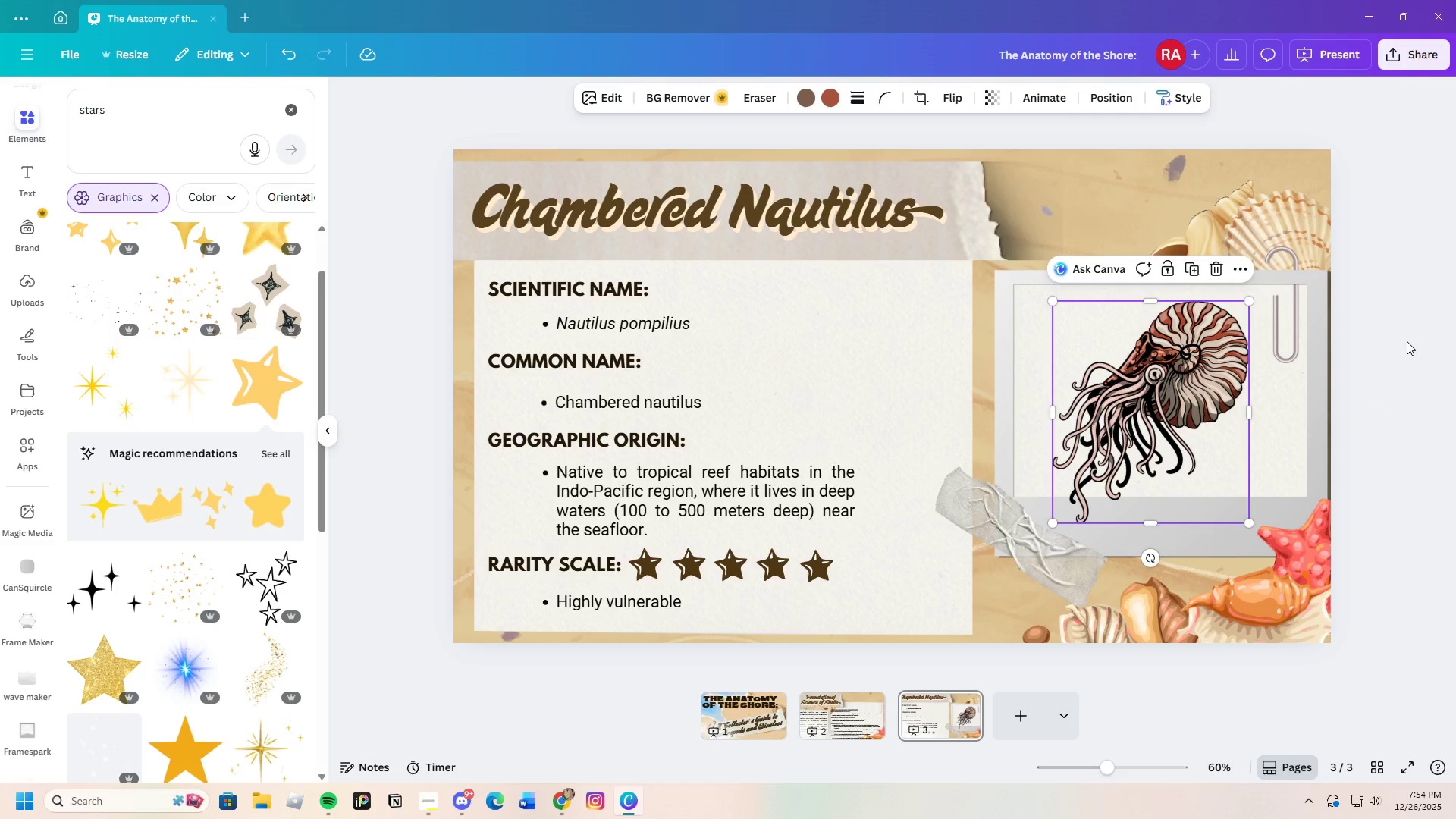 
left_click([1407, 341])
 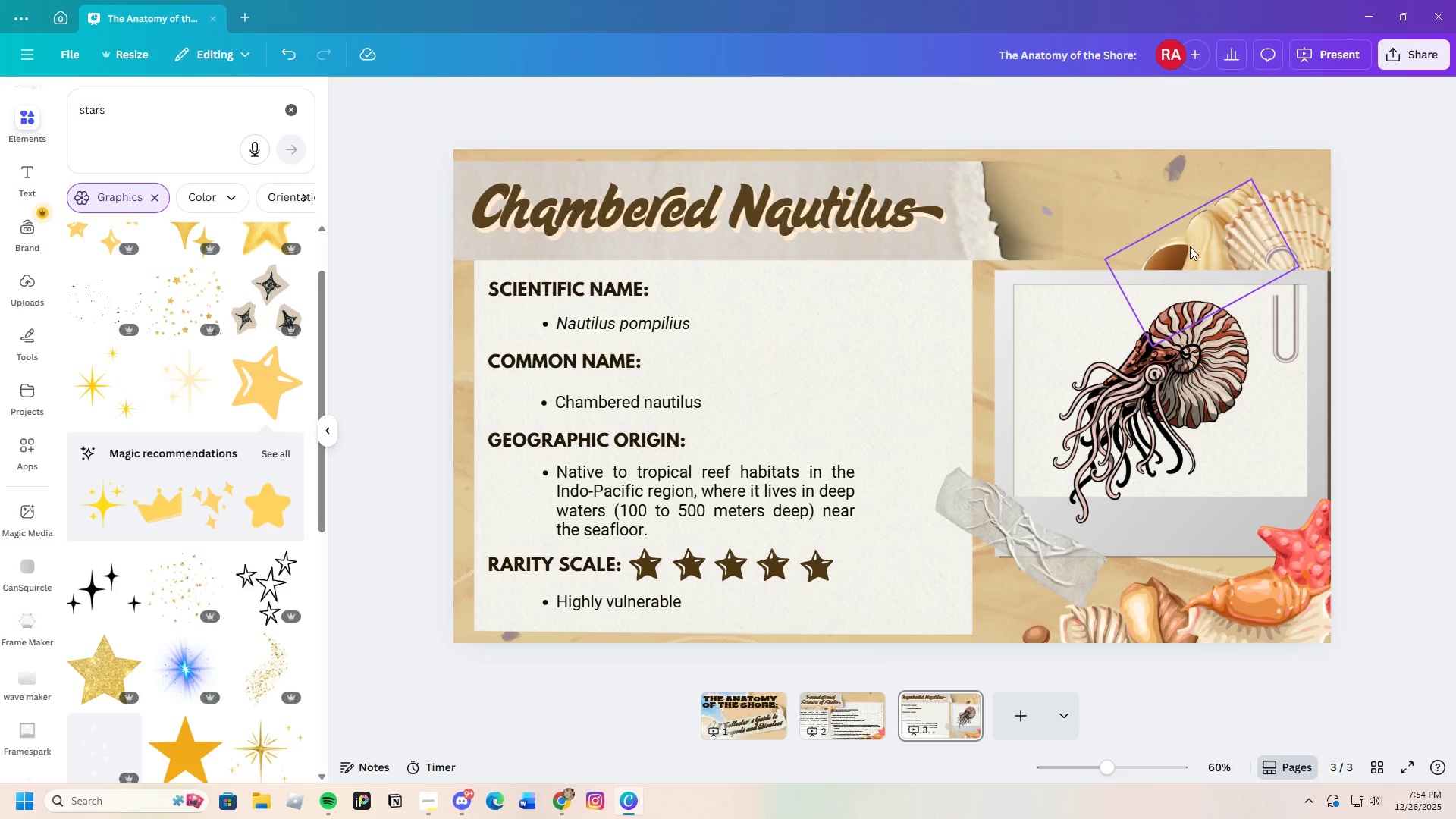 
left_click_drag(start_coordinate=[1198, 244], to_coordinate=[915, 232])
 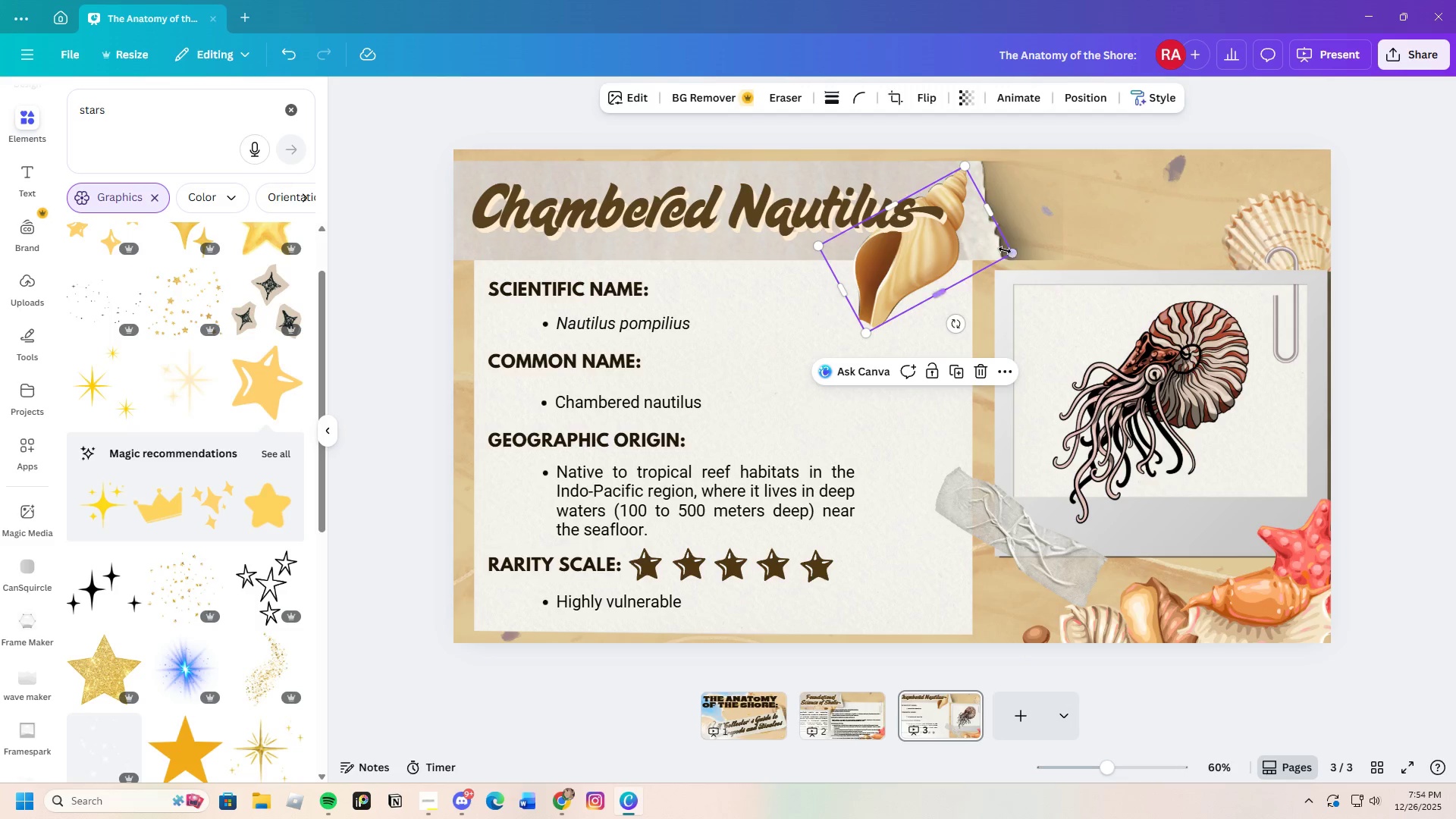 
left_click_drag(start_coordinate=[1012, 254], to_coordinate=[939, 271])
 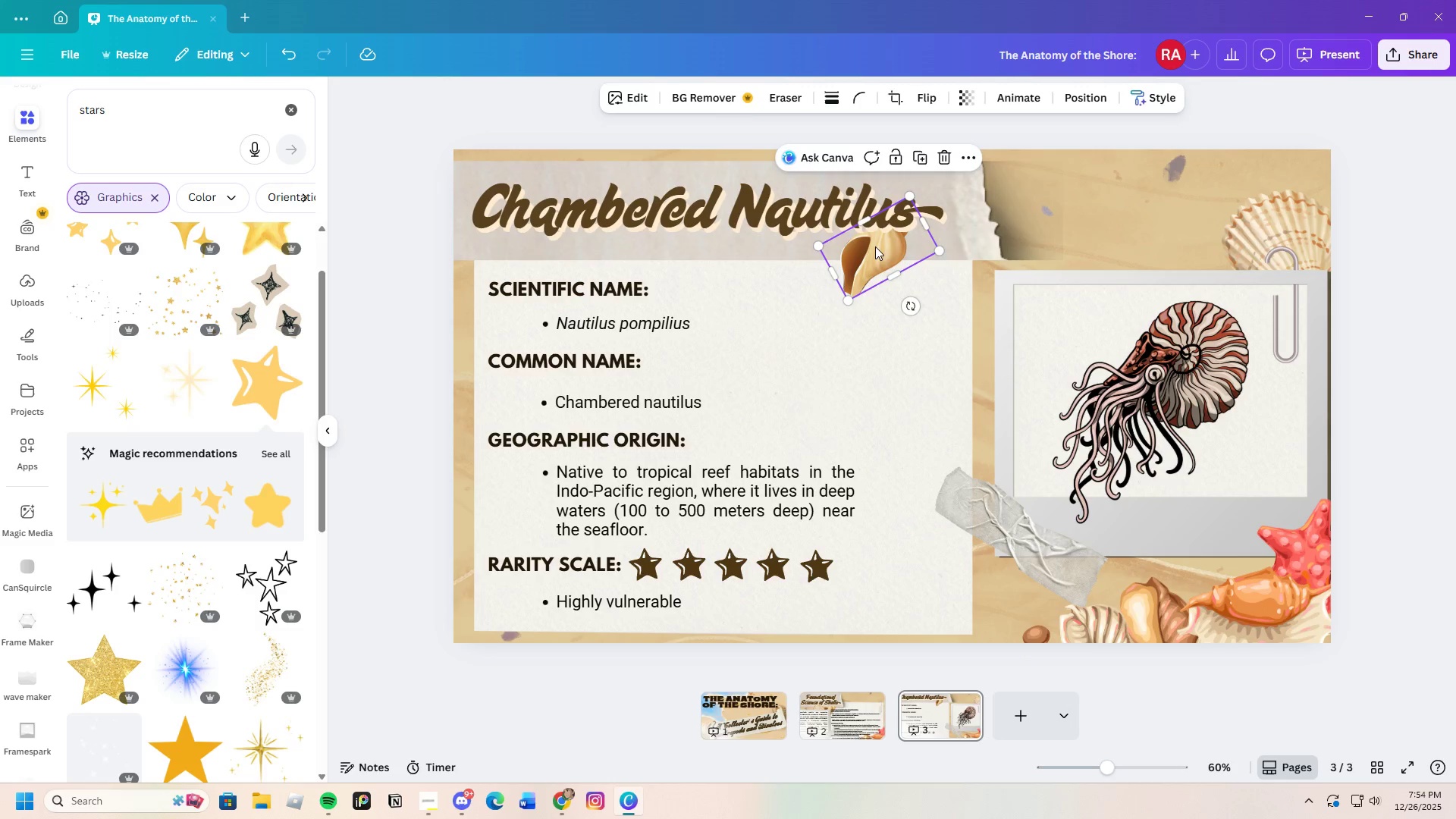 
left_click_drag(start_coordinate=[875, 246], to_coordinate=[974, 297])
 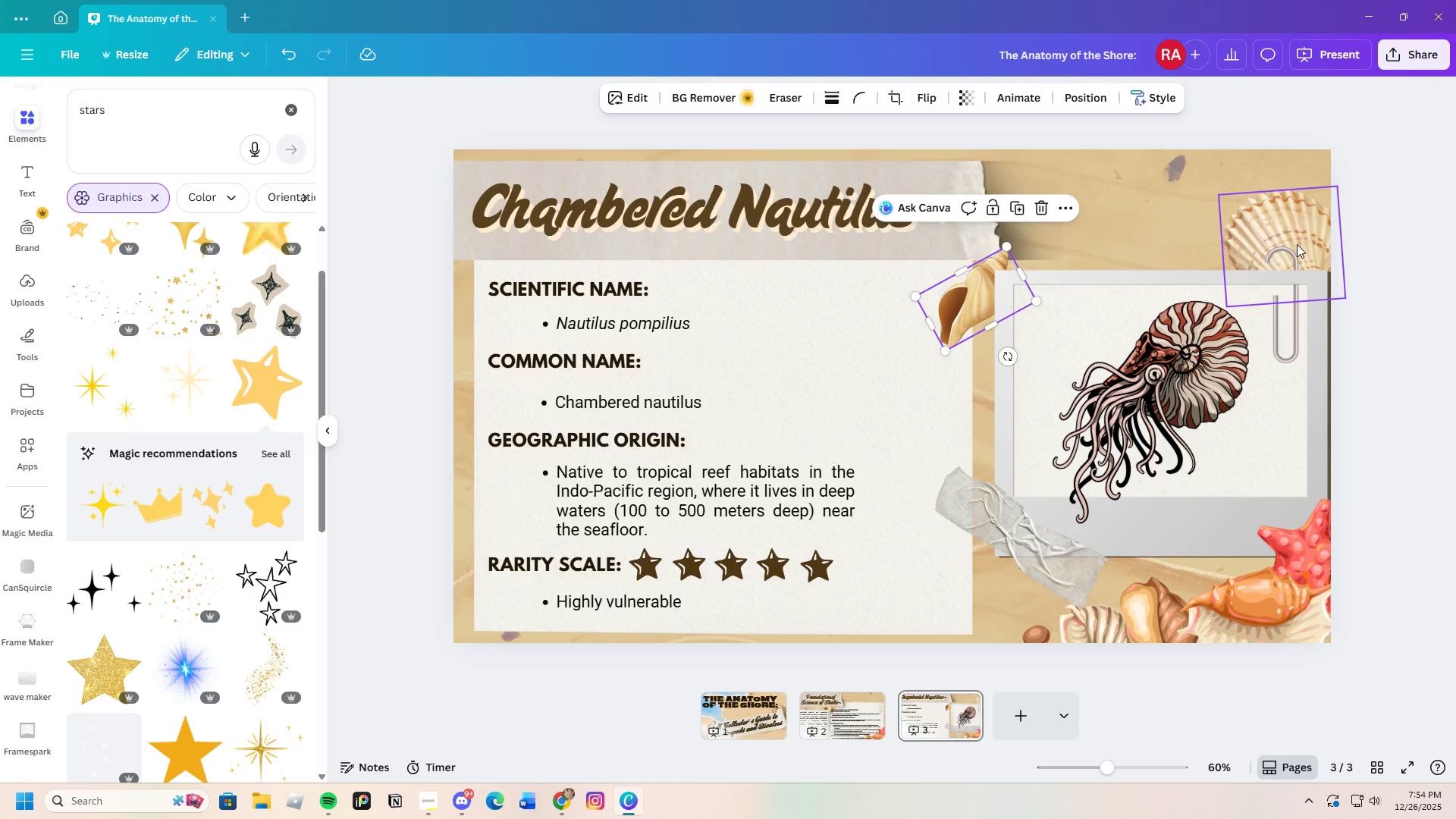 
left_click_drag(start_coordinate=[1294, 236], to_coordinate=[1255, 225])
 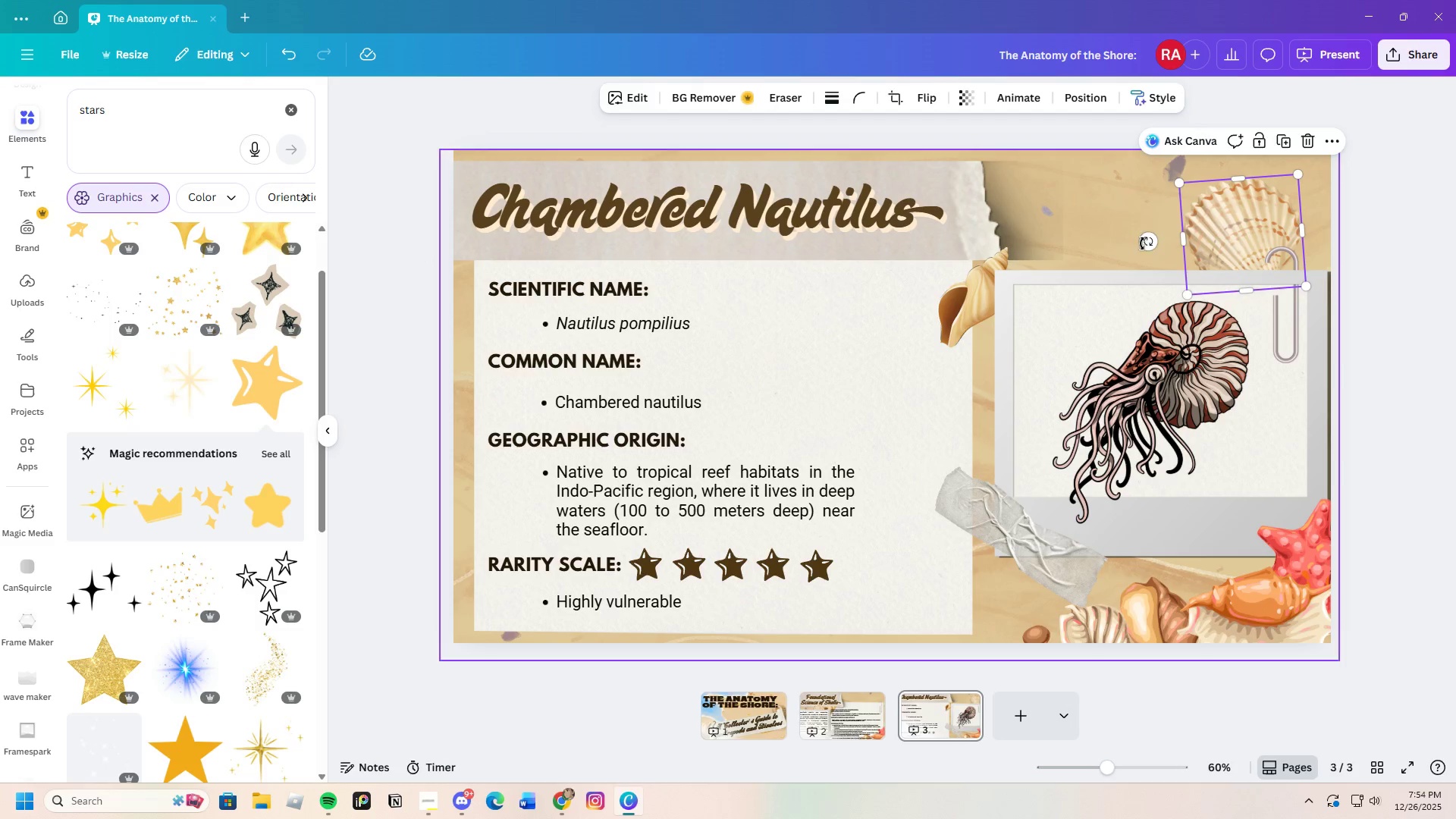 
left_click_drag(start_coordinate=[1144, 243], to_coordinate=[1177, 206])
 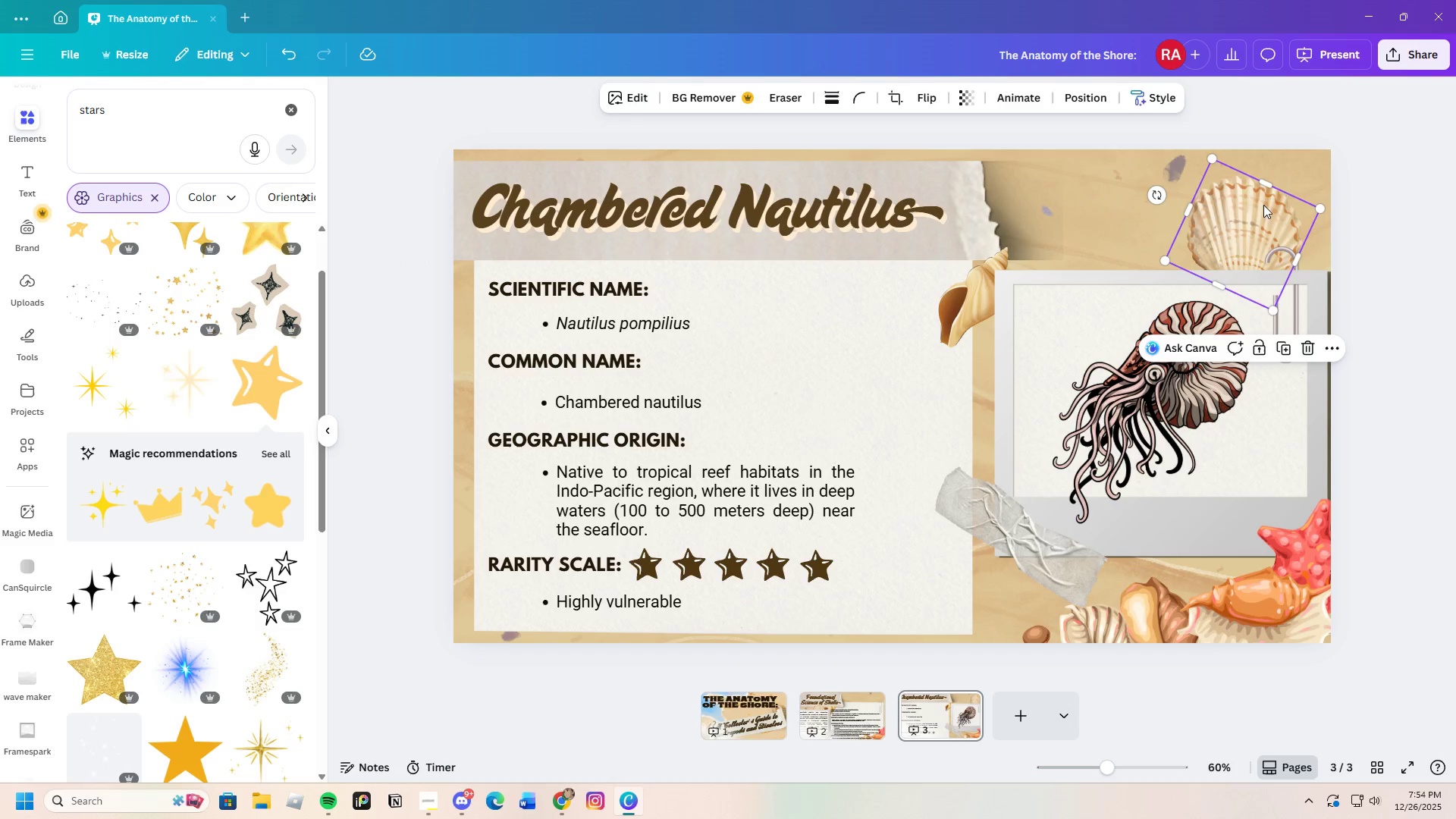 
left_click_drag(start_coordinate=[1263, 205], to_coordinate=[1310, 228])
 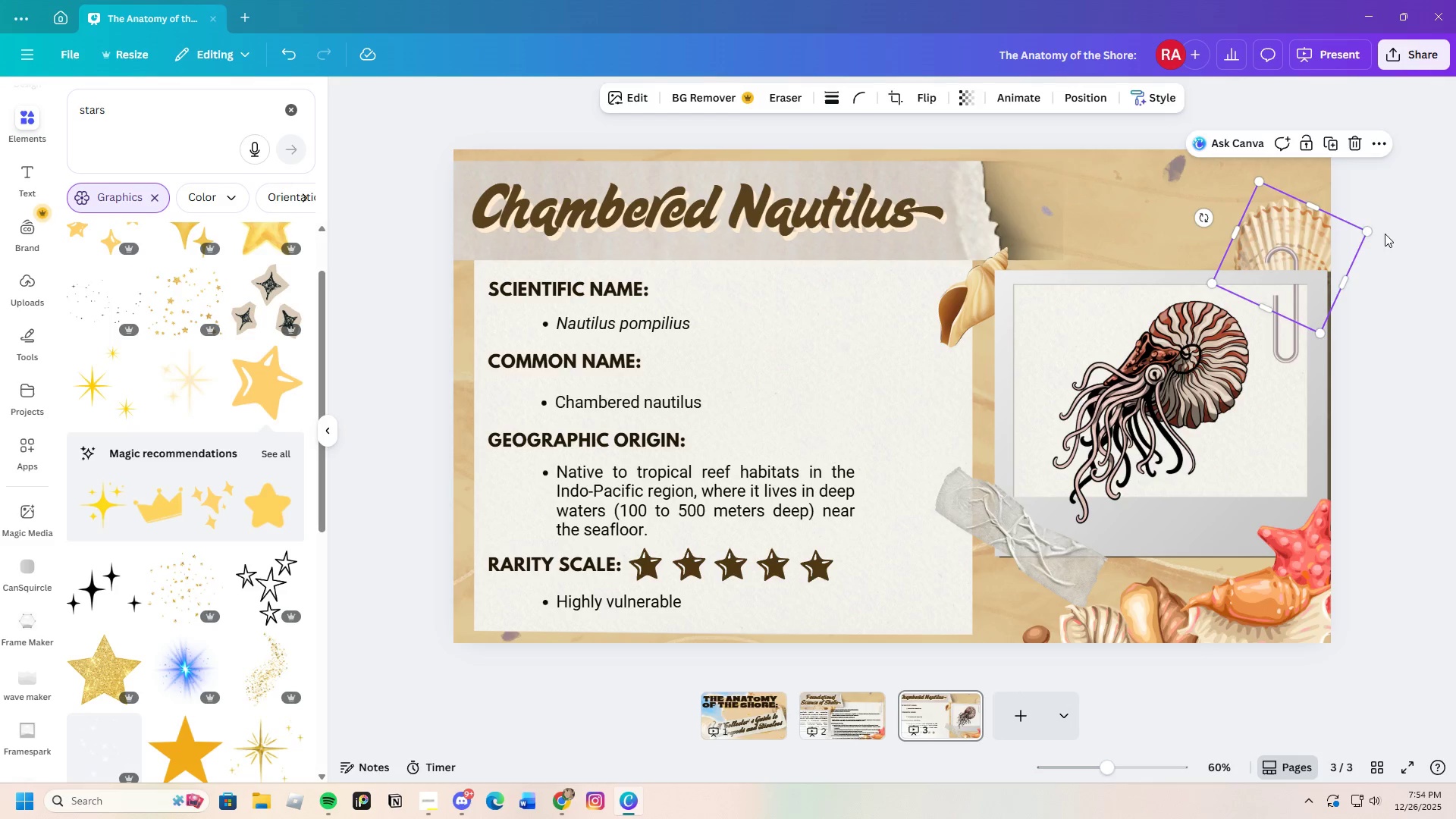 
left_click([1385, 234])
 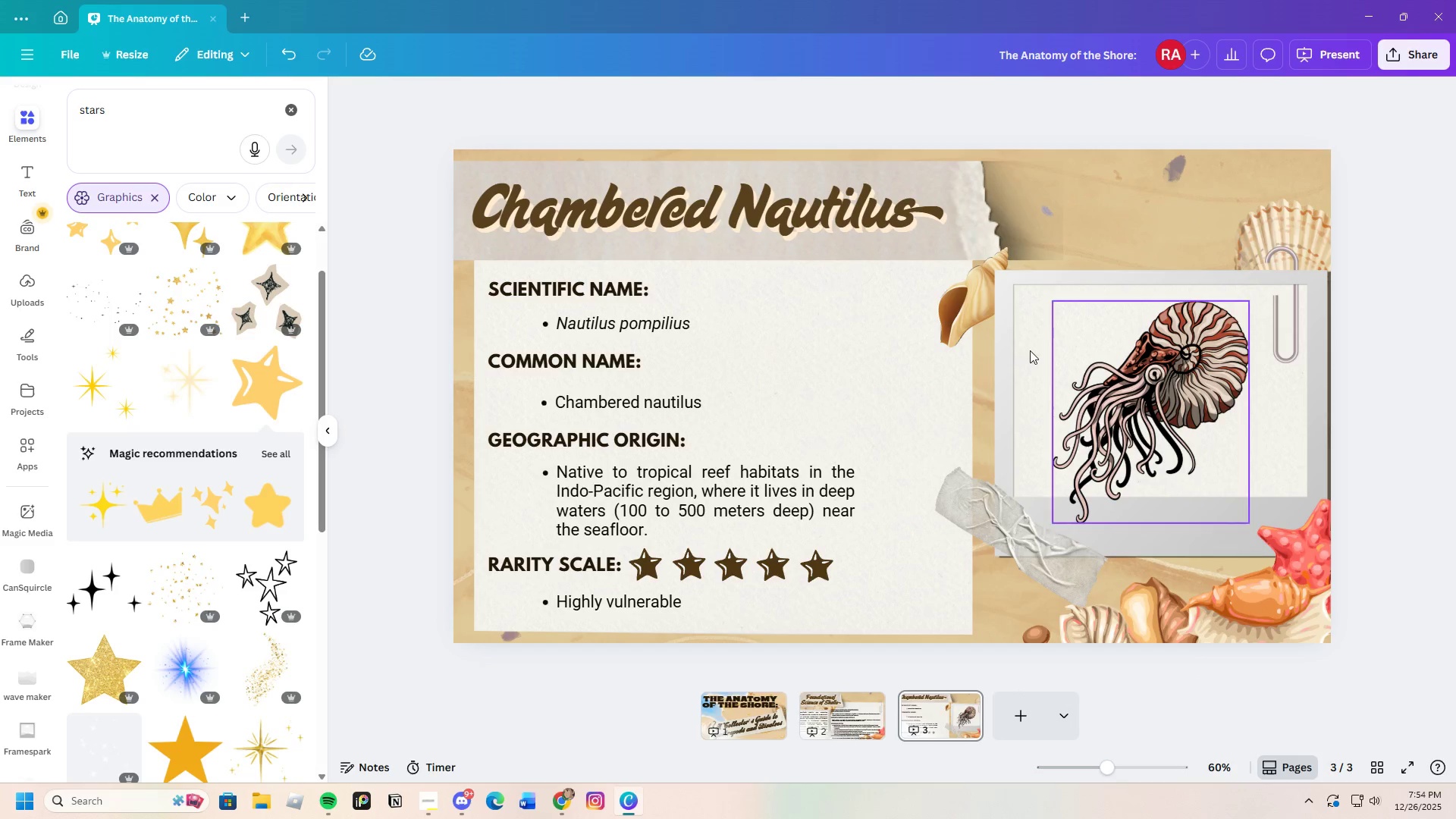 
wait(5.48)
 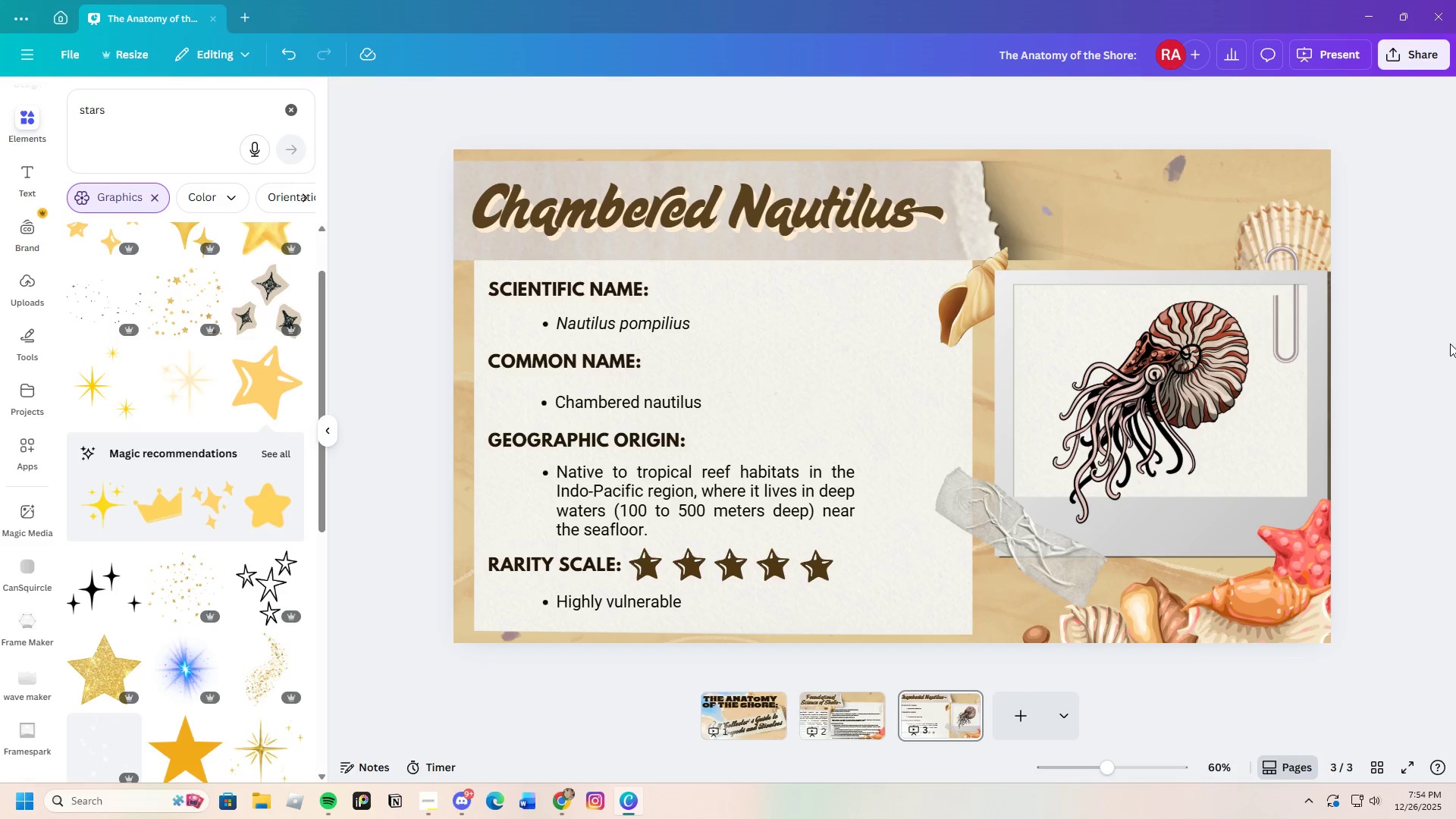 
left_click_drag(start_coordinate=[132, 116], to_coordinate=[59, 127])
 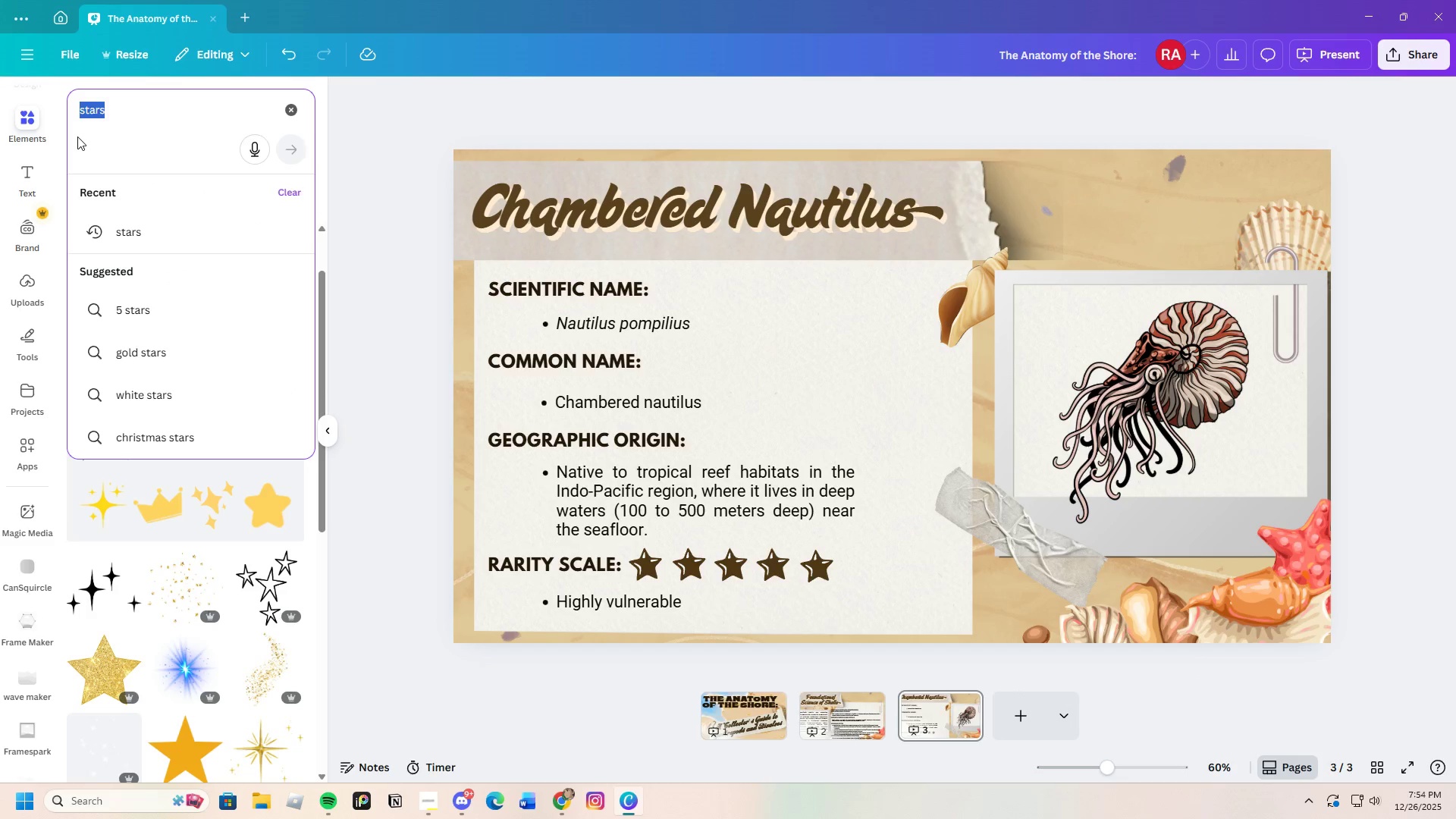 
key(Backspace)
type(shells)
 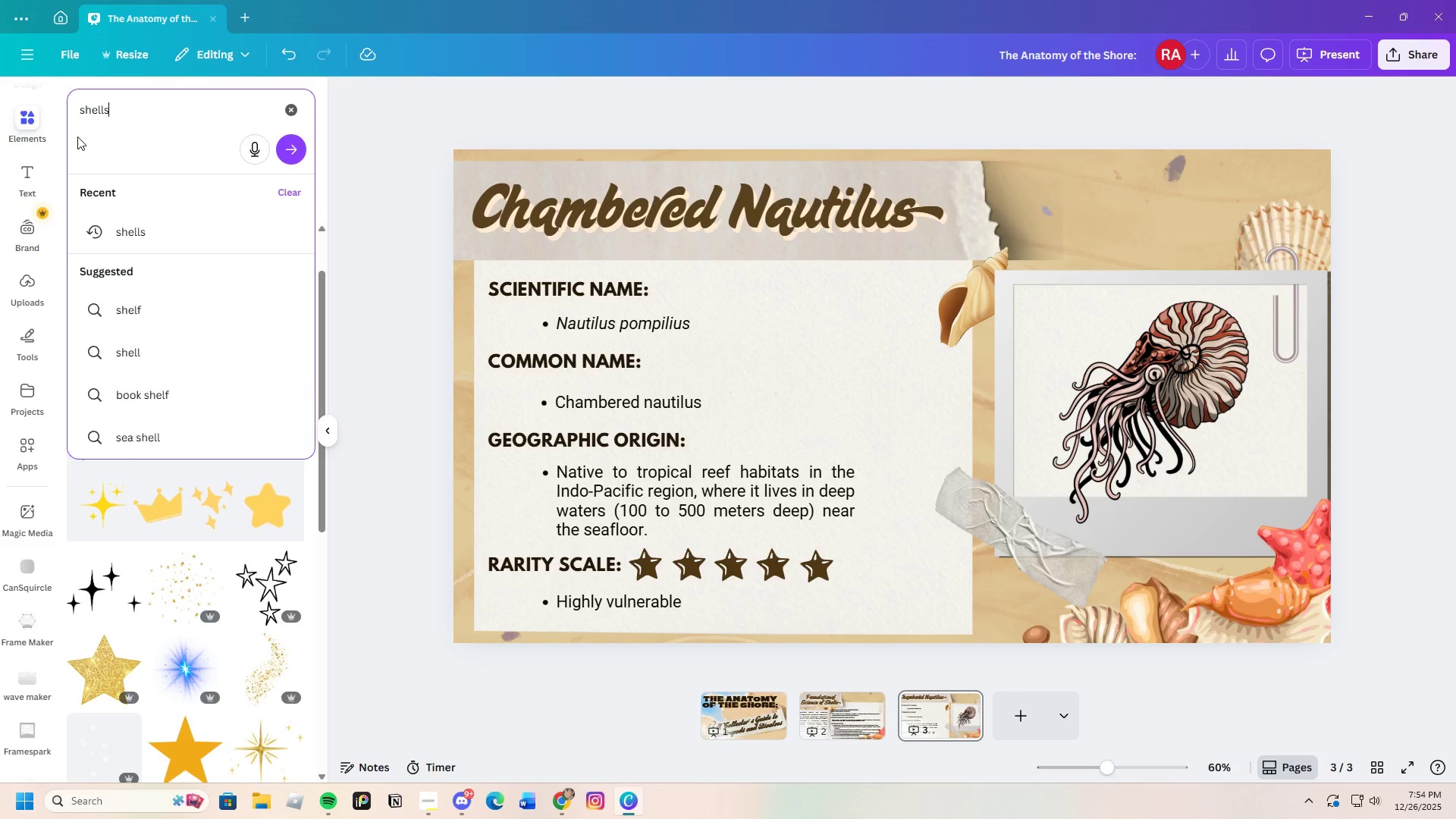 
key(Enter)
 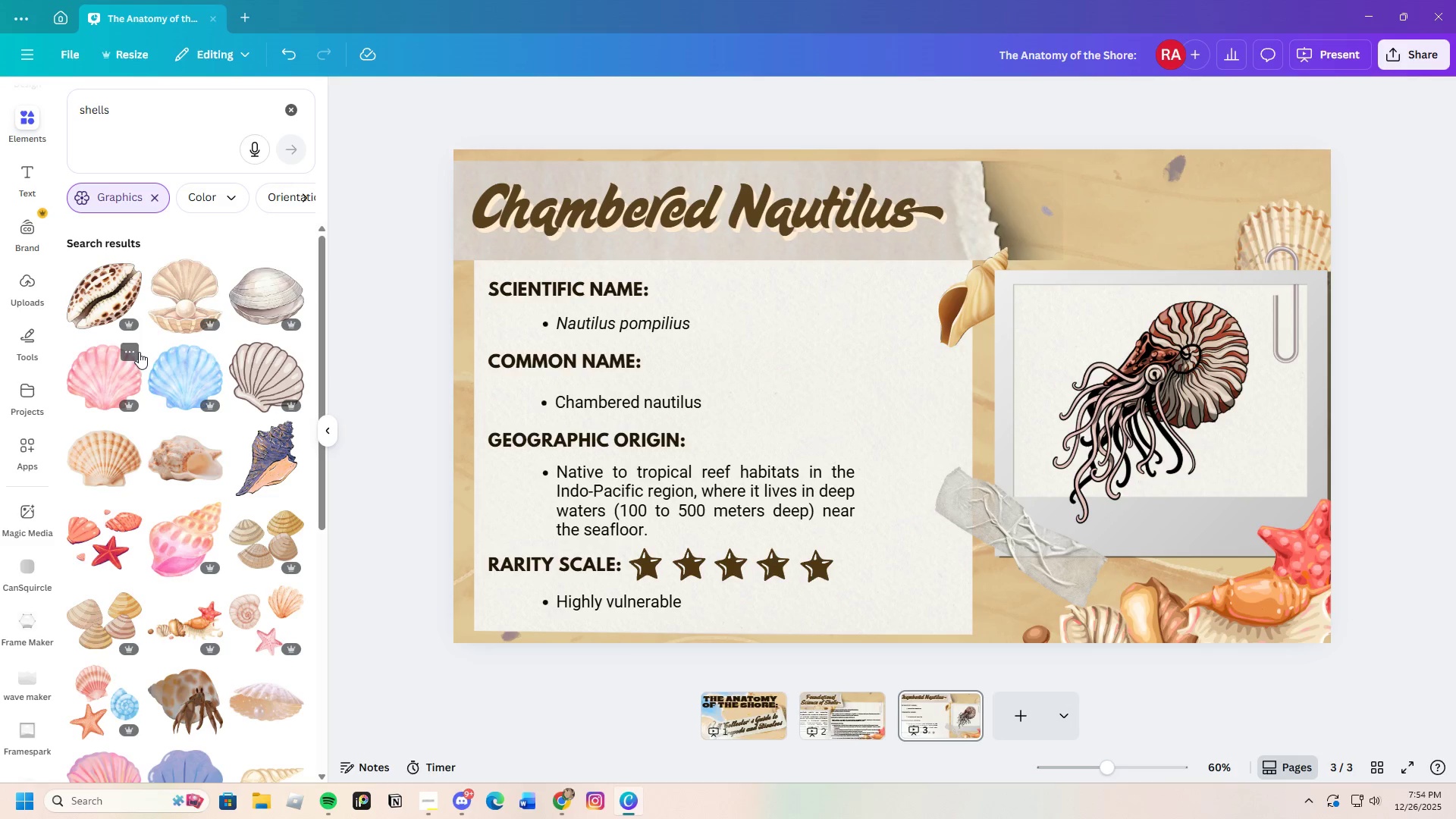 
left_click([86, 308])
 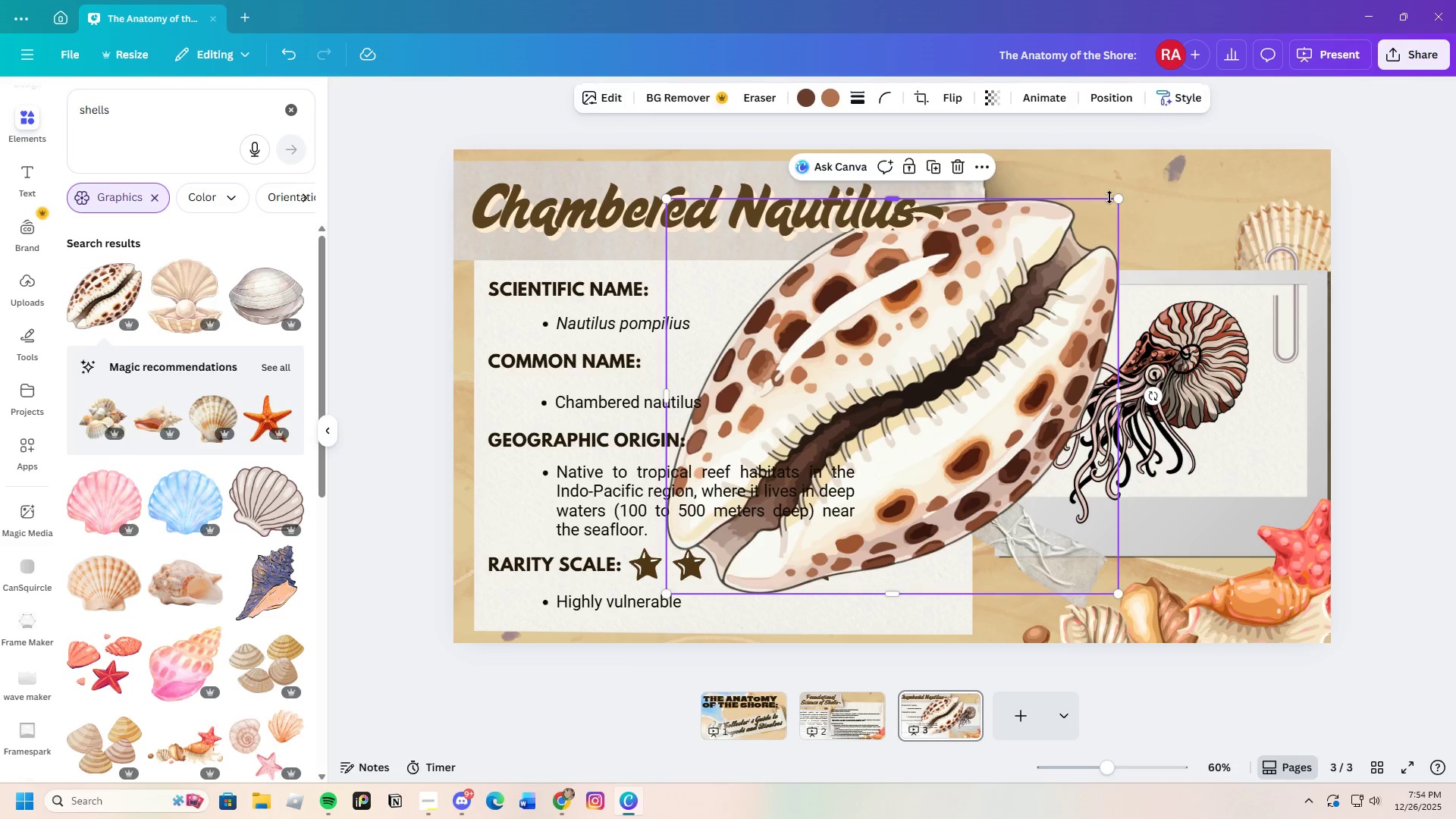 
left_click_drag(start_coordinate=[1116, 200], to_coordinate=[776, 486])
 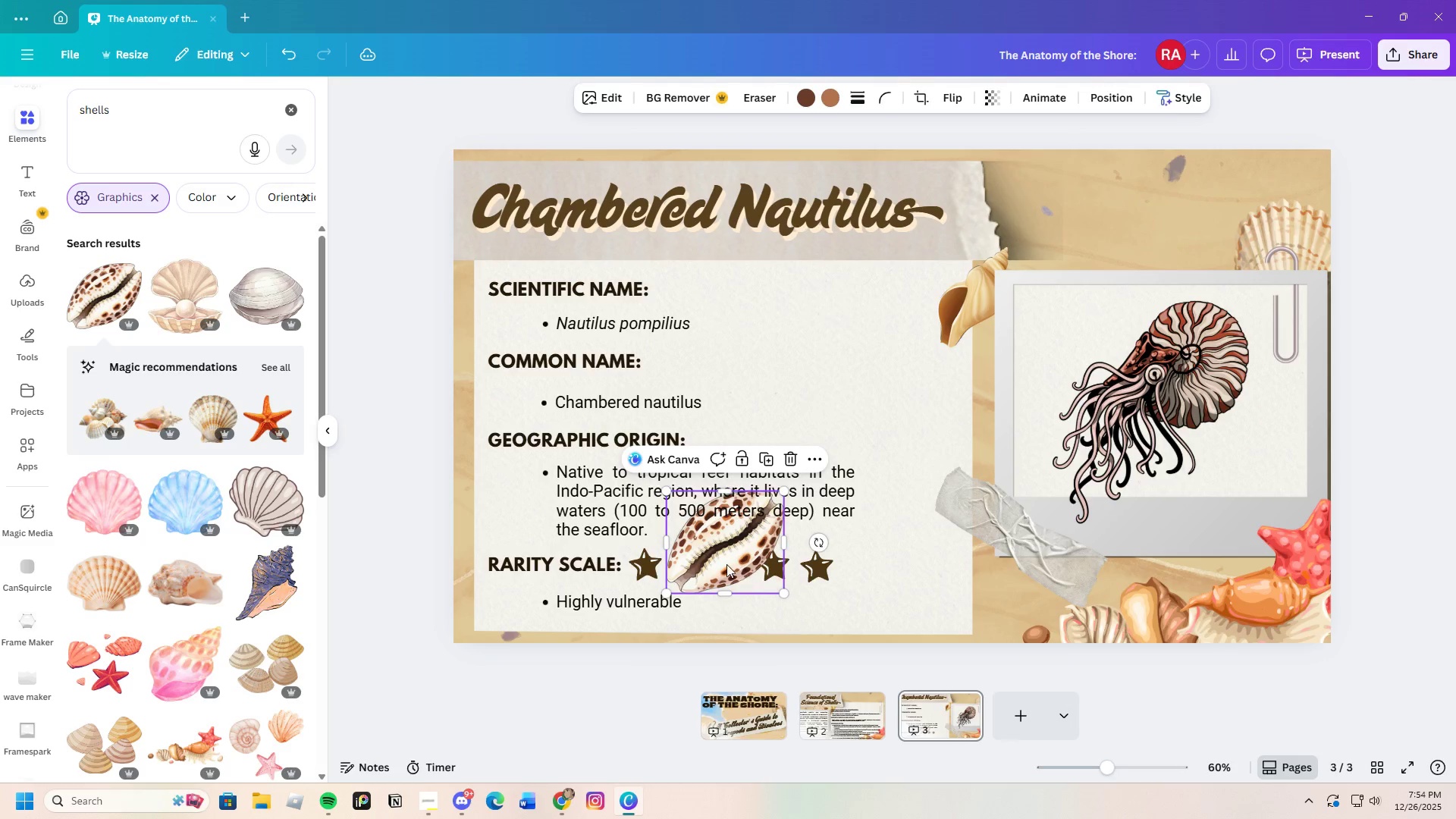 
left_click_drag(start_coordinate=[726, 564], to_coordinate=[888, 295])
 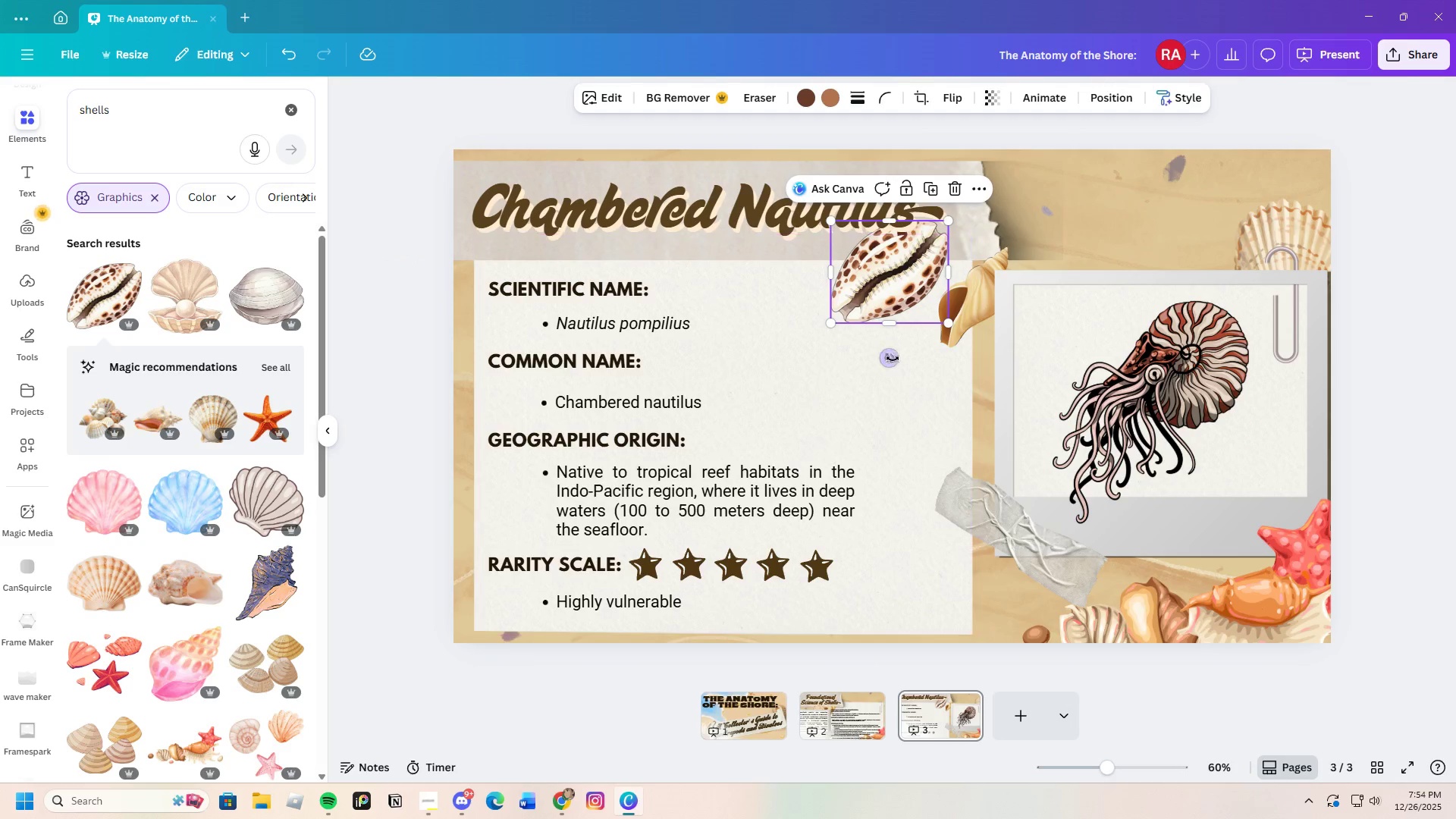 
left_click_drag(start_coordinate=[887, 362], to_coordinate=[984, 278])
 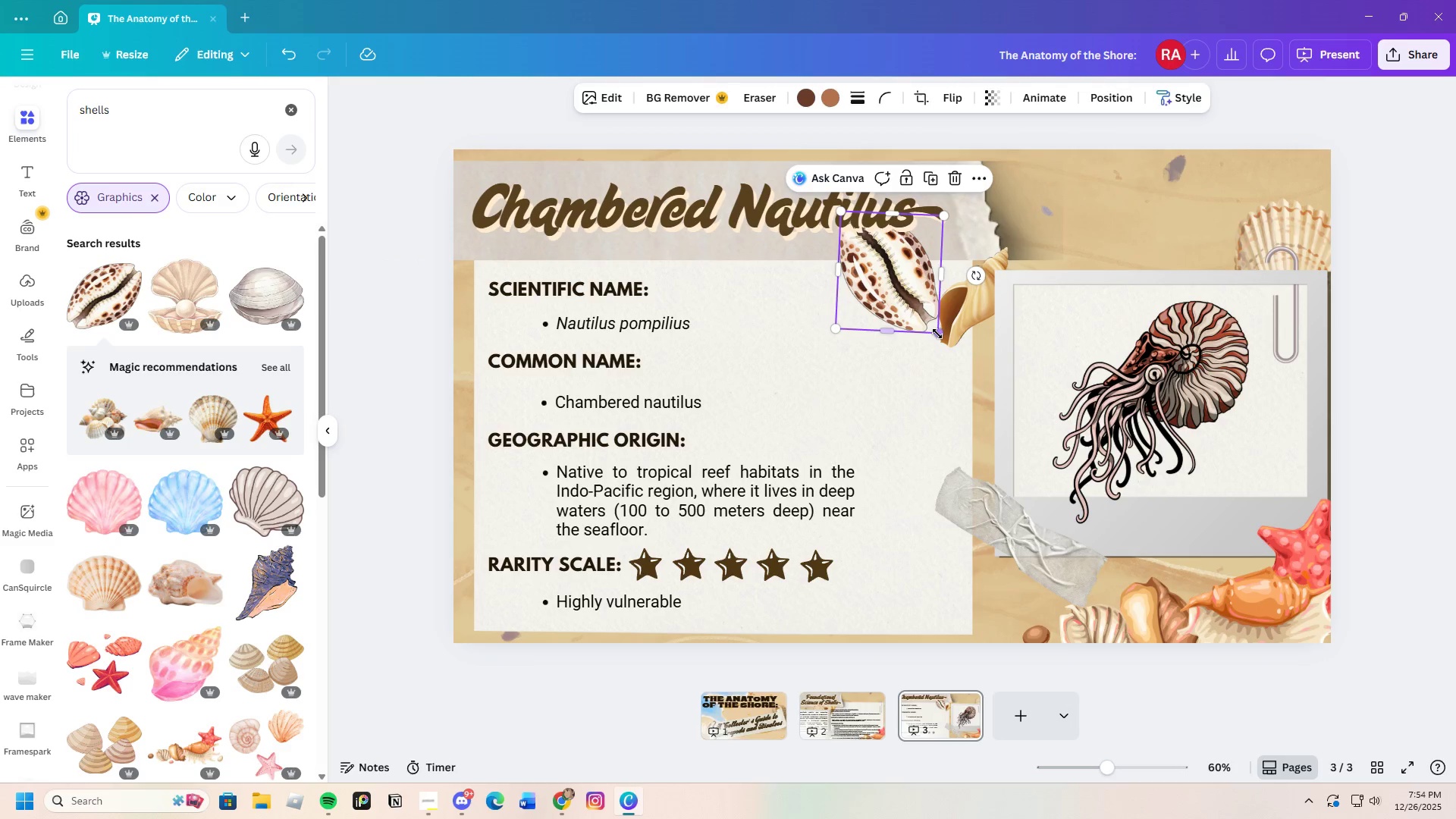 
left_click_drag(start_coordinate=[938, 334], to_coordinate=[885, 299])
 